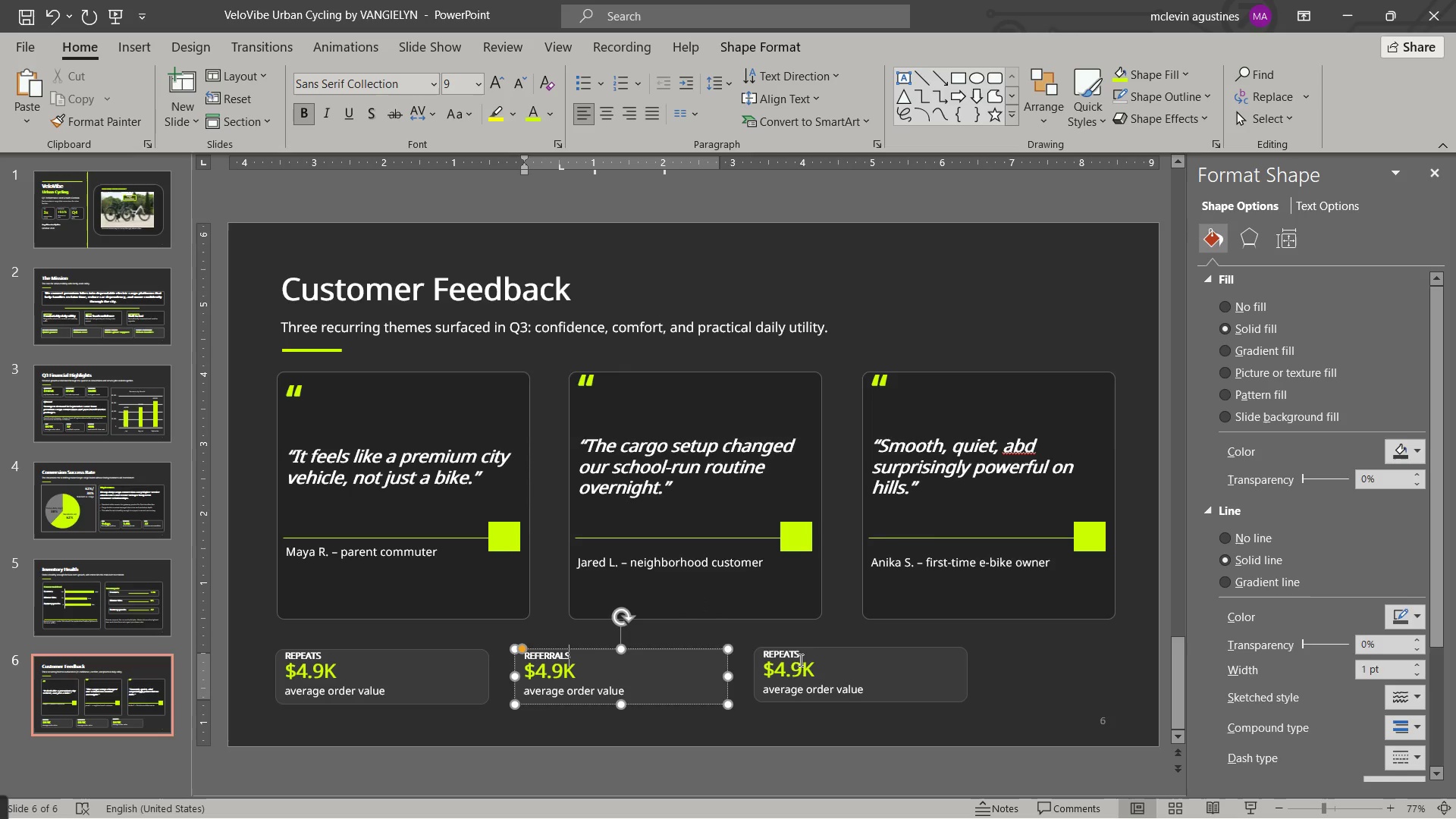 
double_click([786, 655])
 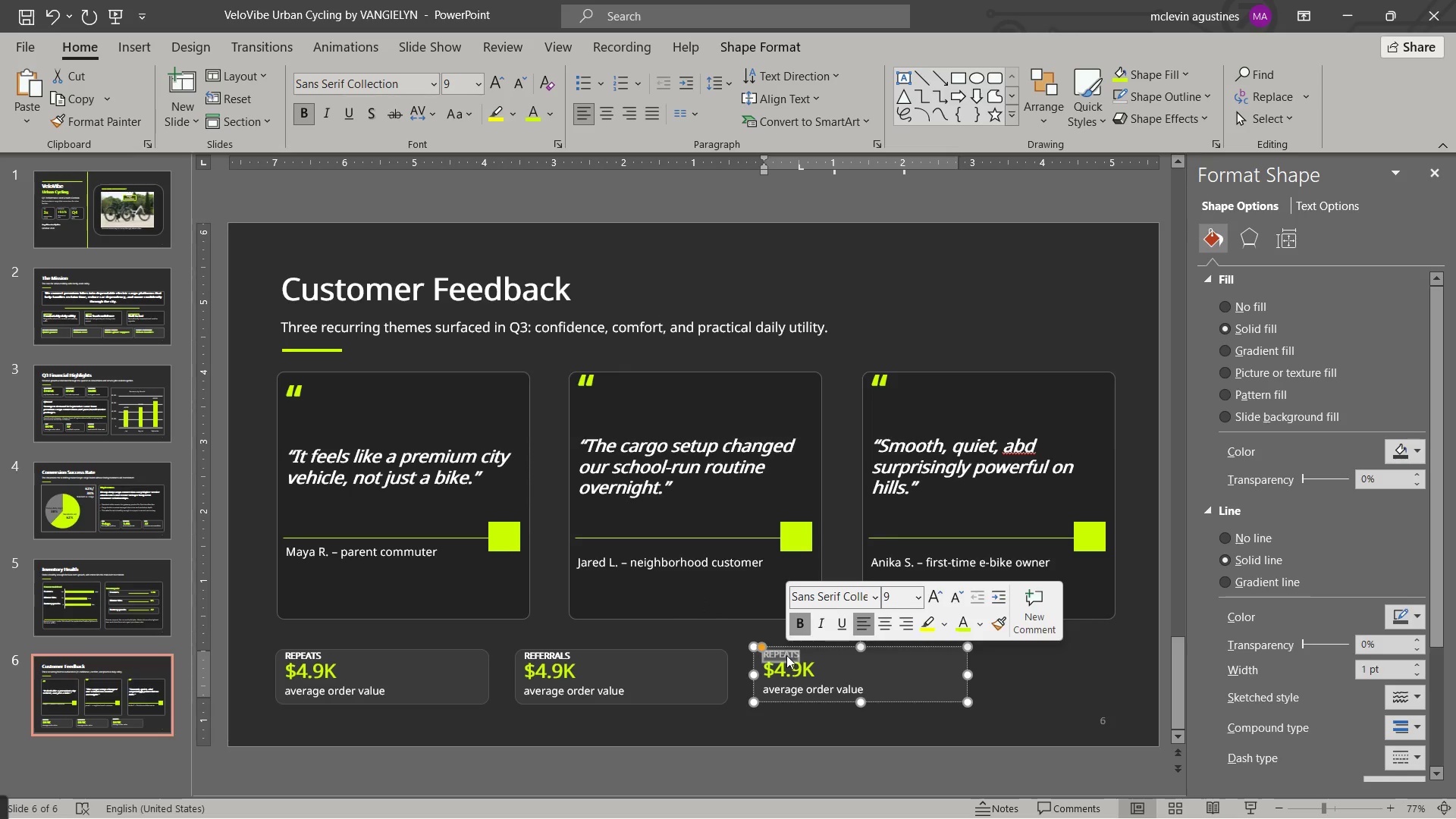 
type(REVIEWS)
 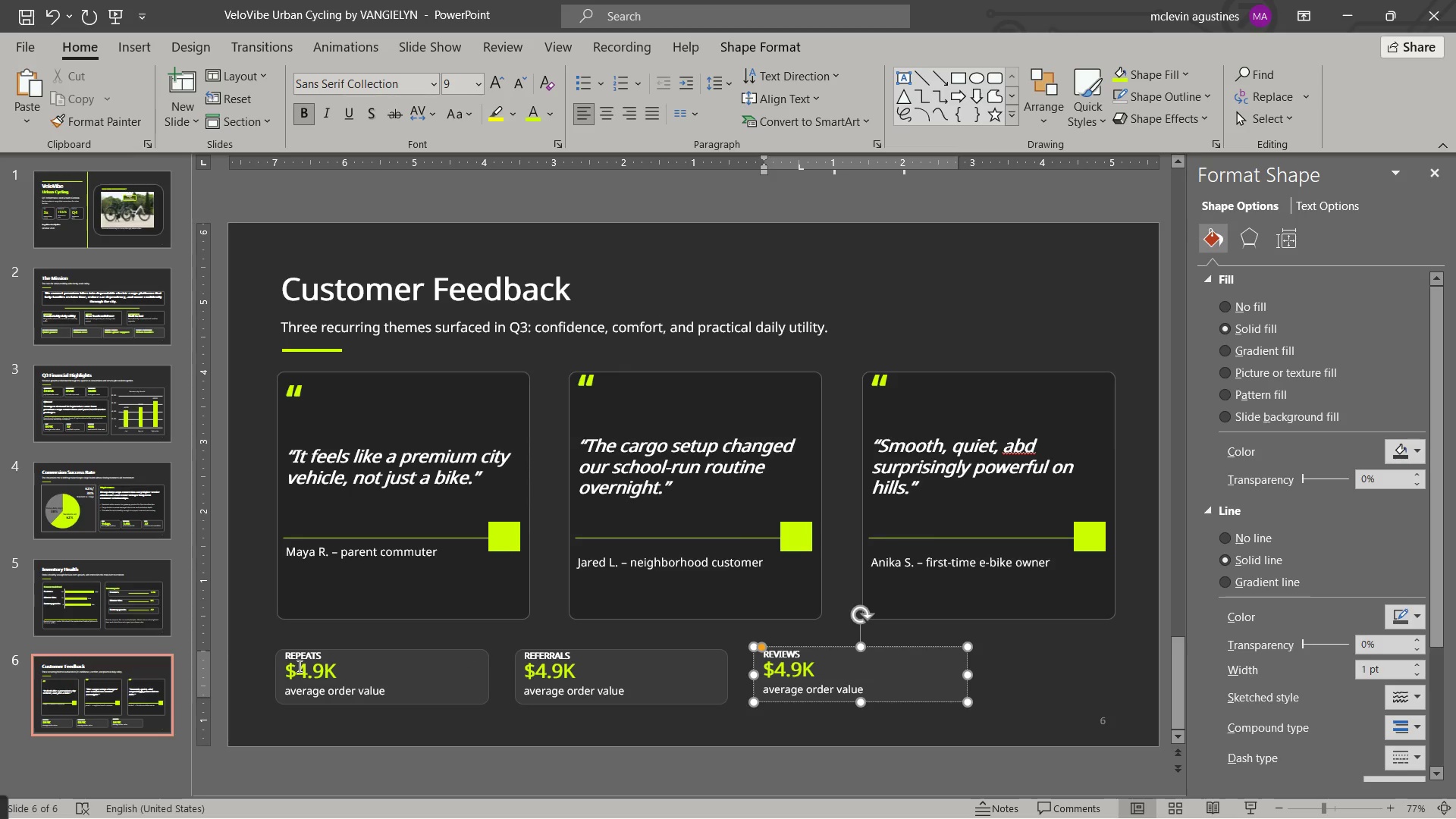 
wait(7.41)
 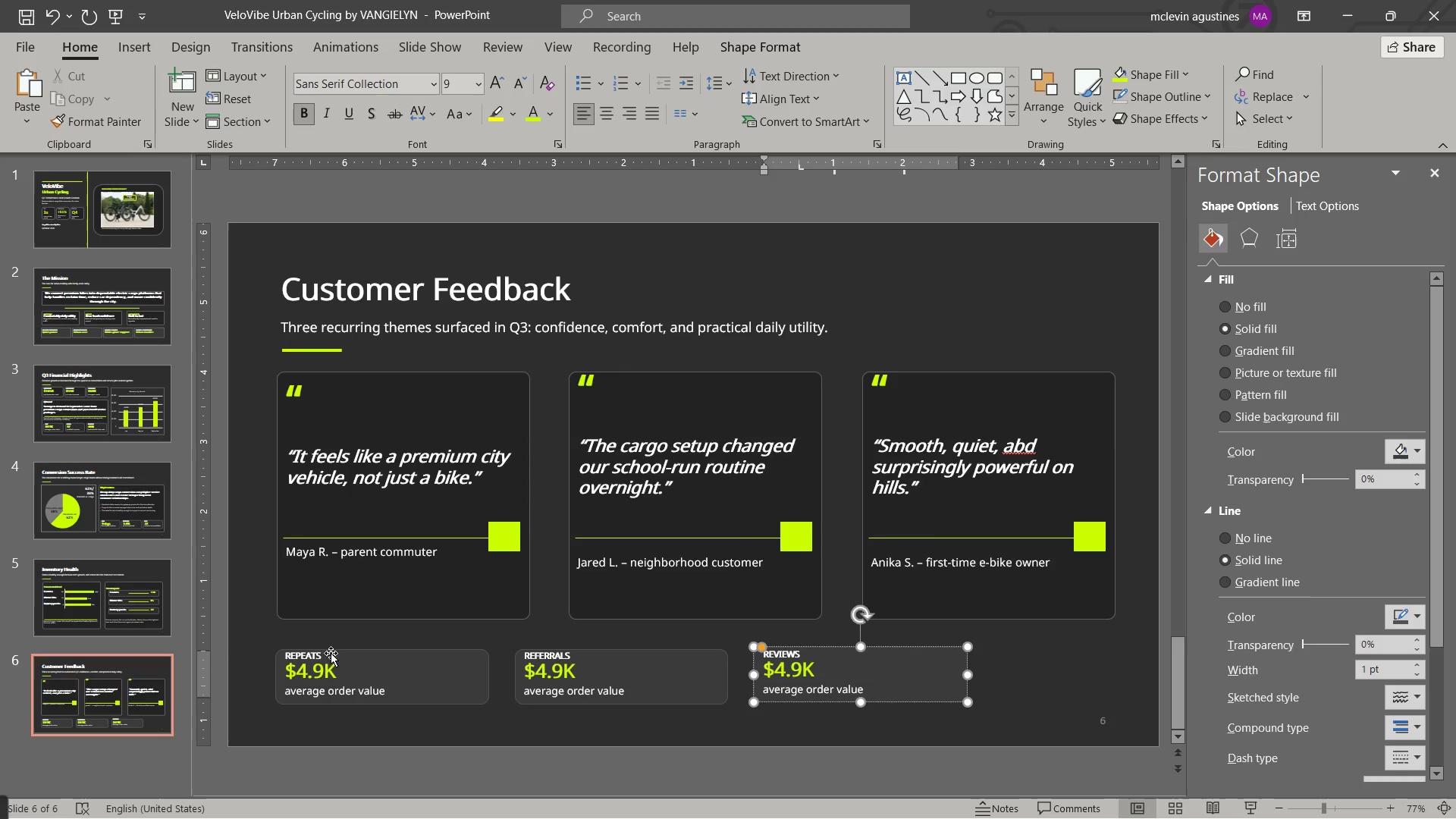 
left_click_drag(start_coordinate=[287, 668], to_coordinate=[342, 664])
 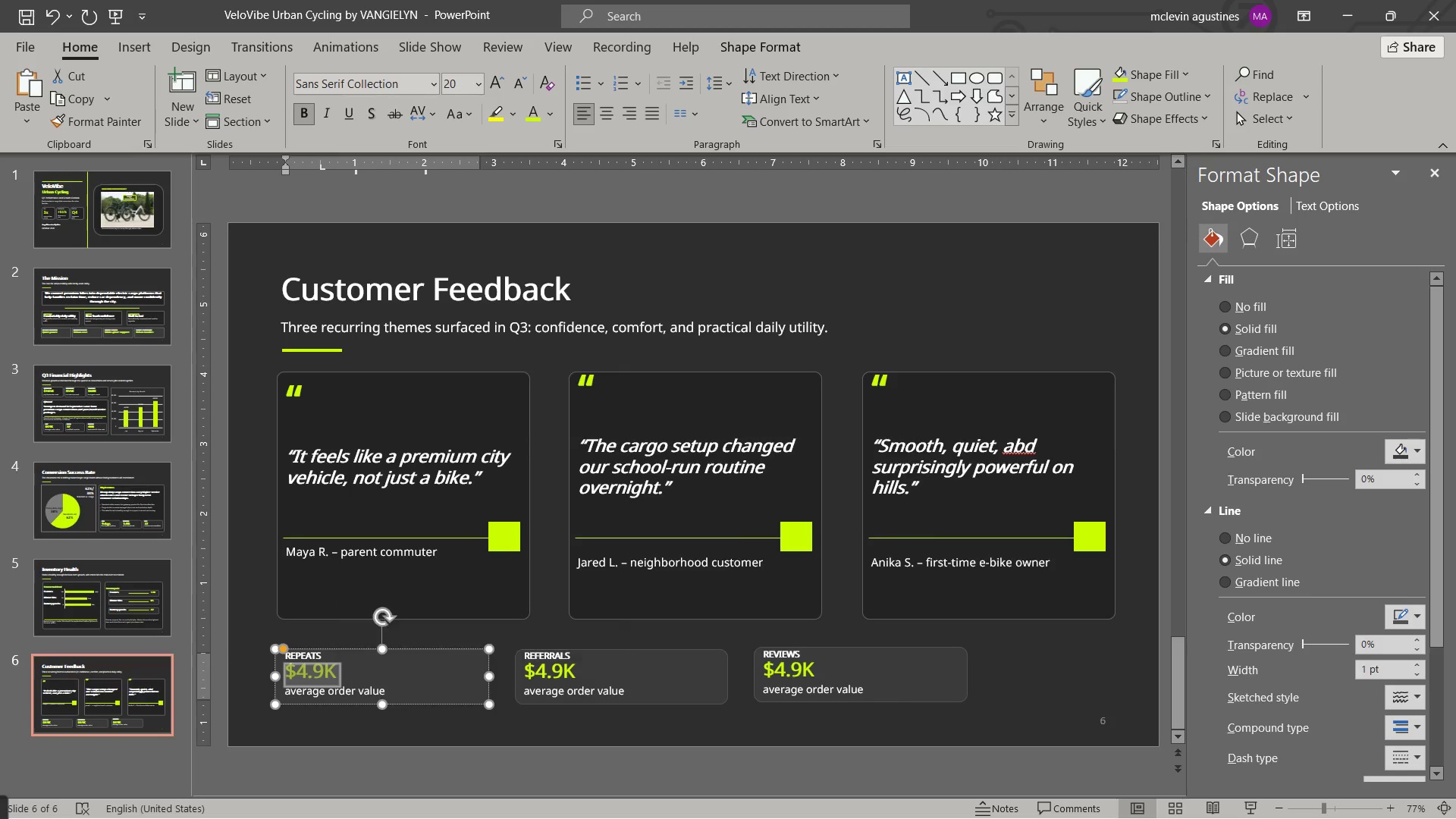 
key(Numpad3)
 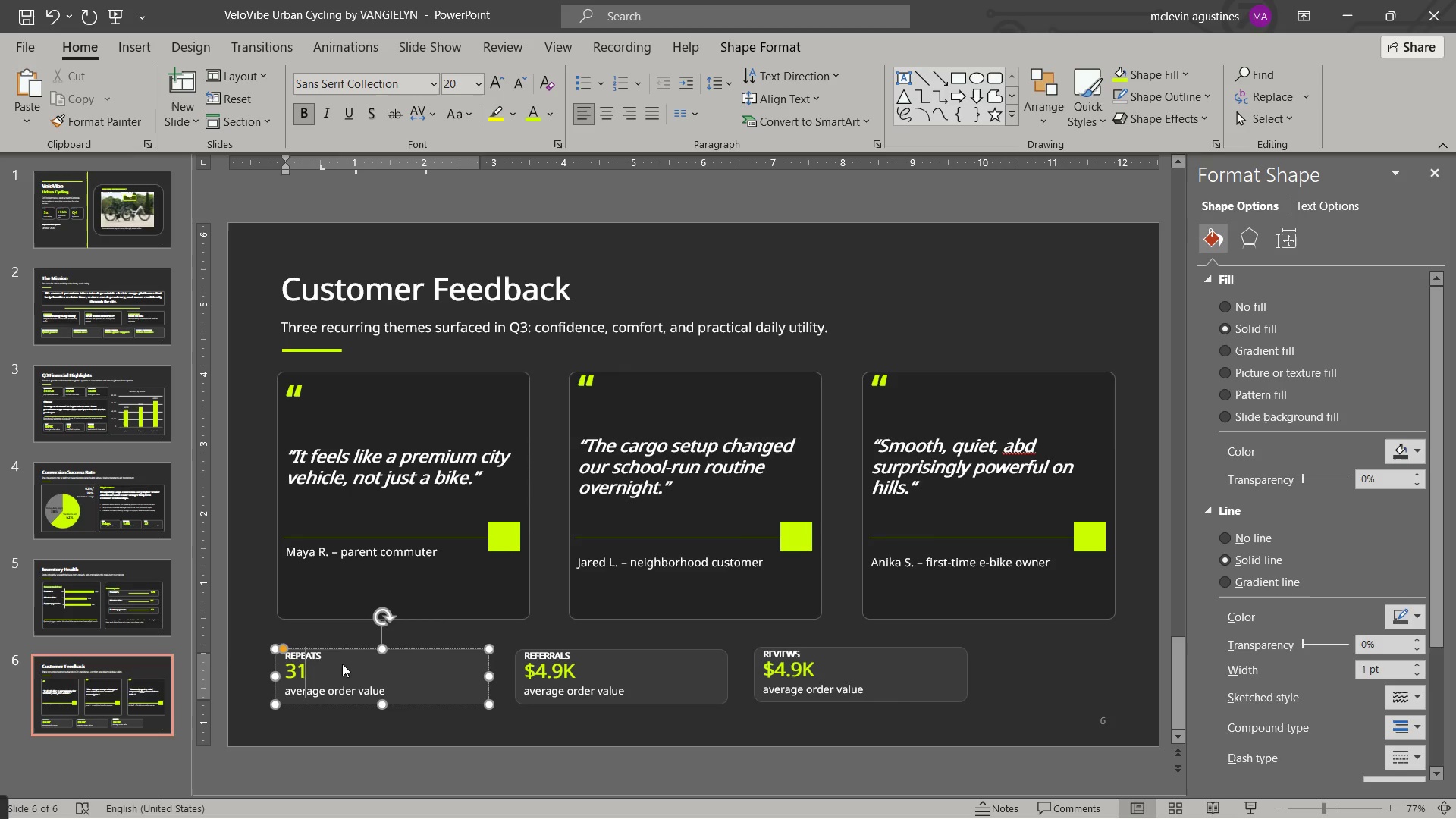 
key(Numpad1)
 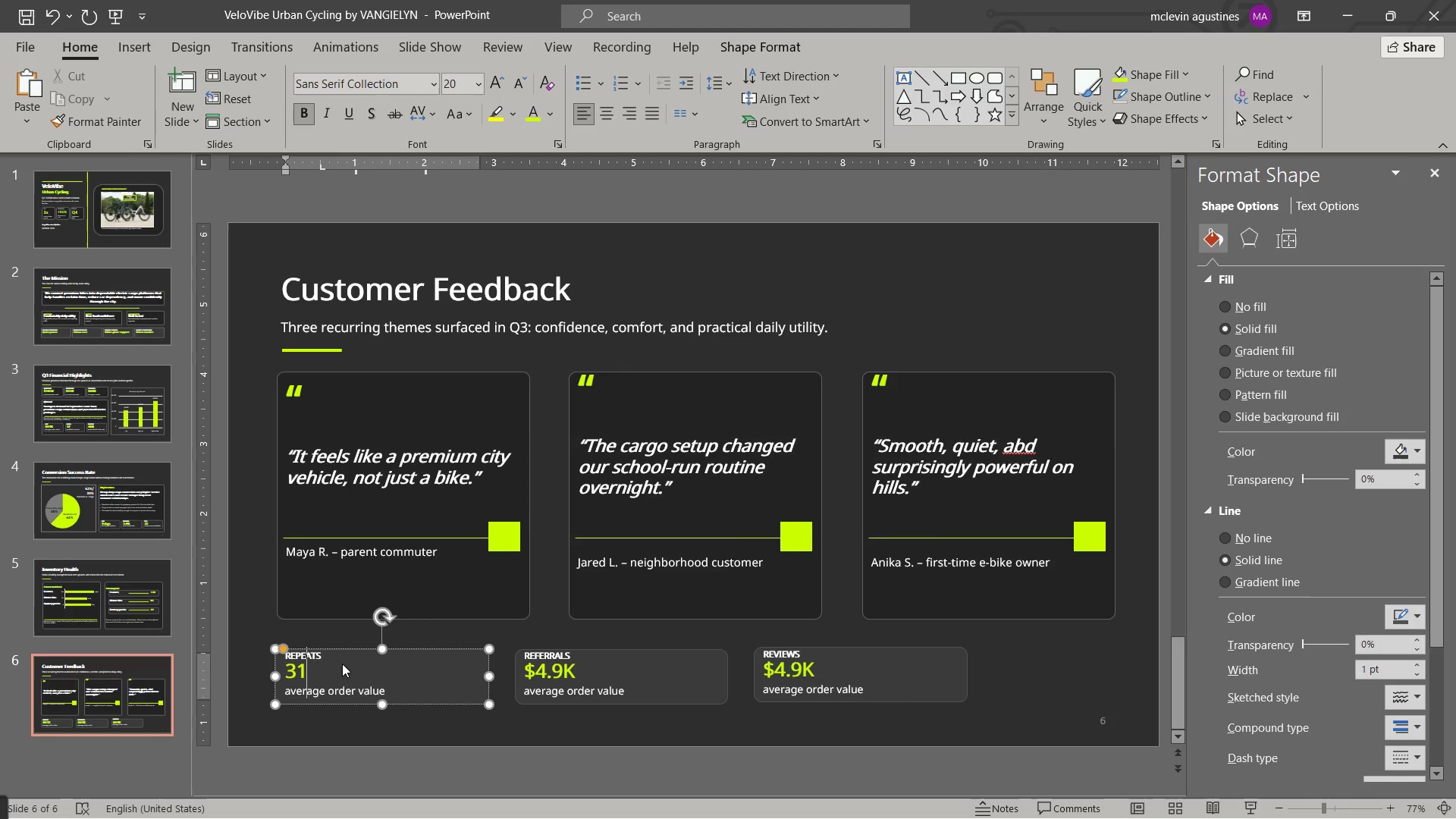 
key(Shift+5)
 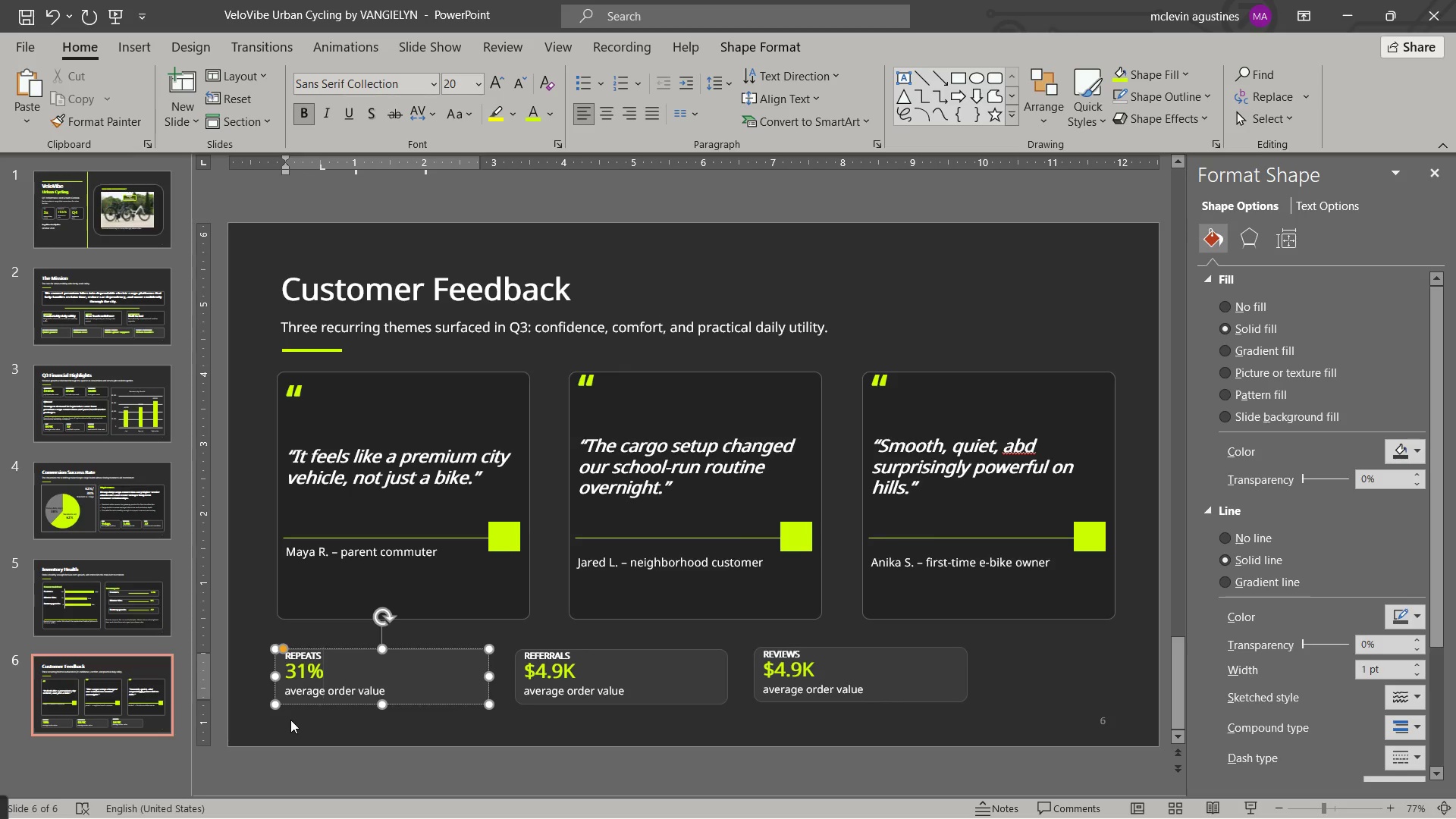 
left_click_drag(start_coordinate=[295, 692], to_coordinate=[396, 687])
 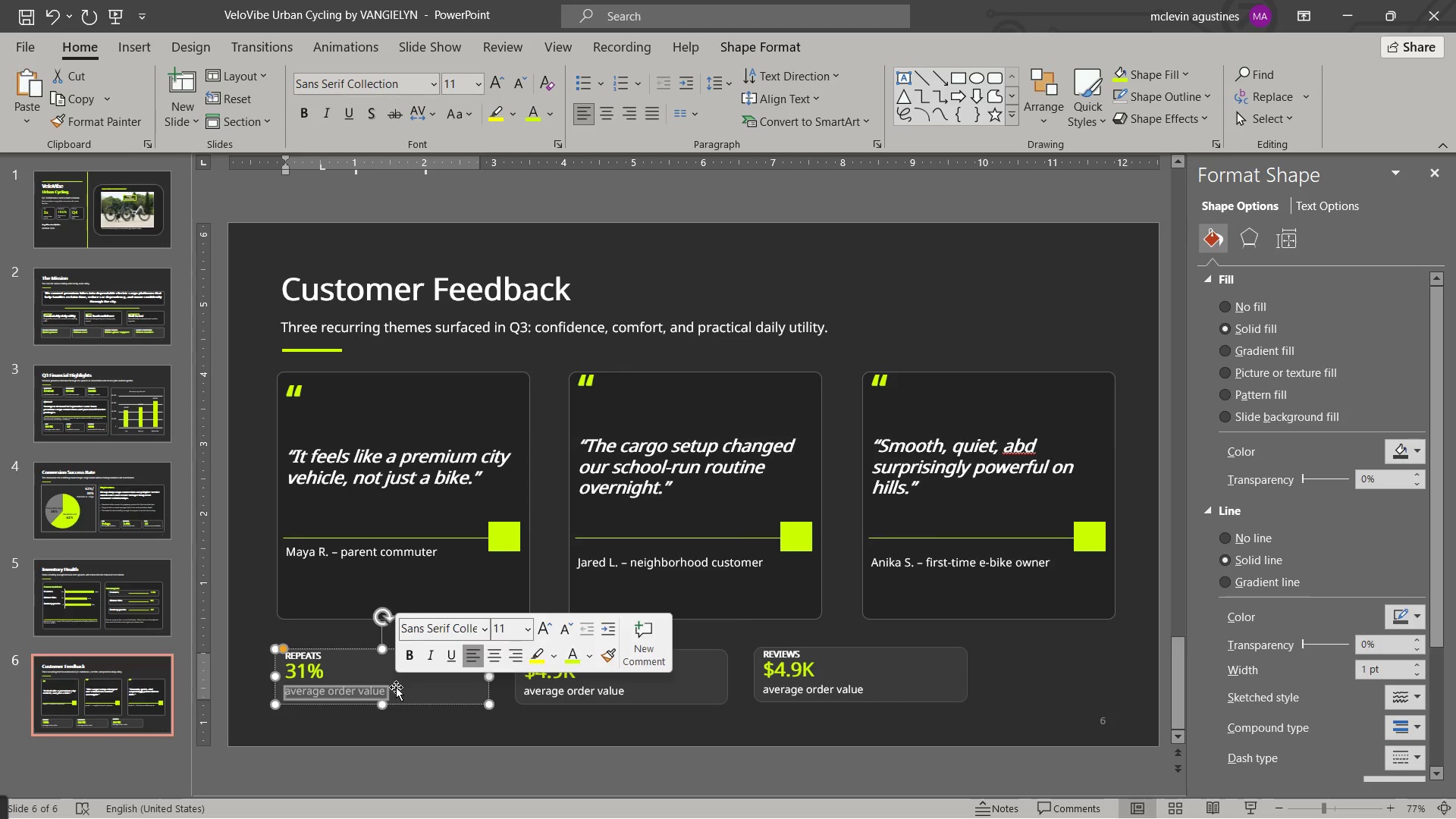 
type(REPEAT )
 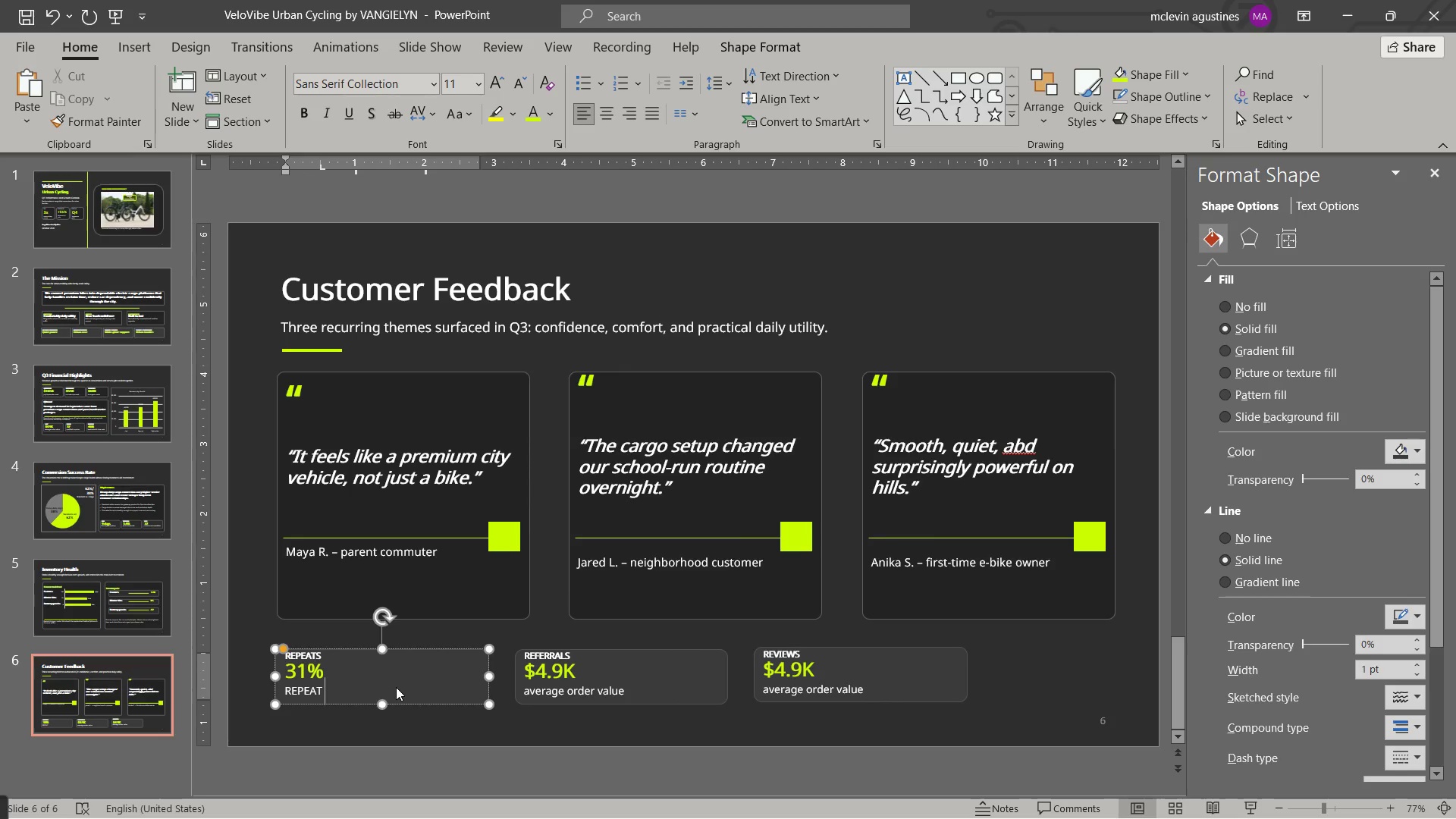 
key(Control+Shift+ArrowLeft)
 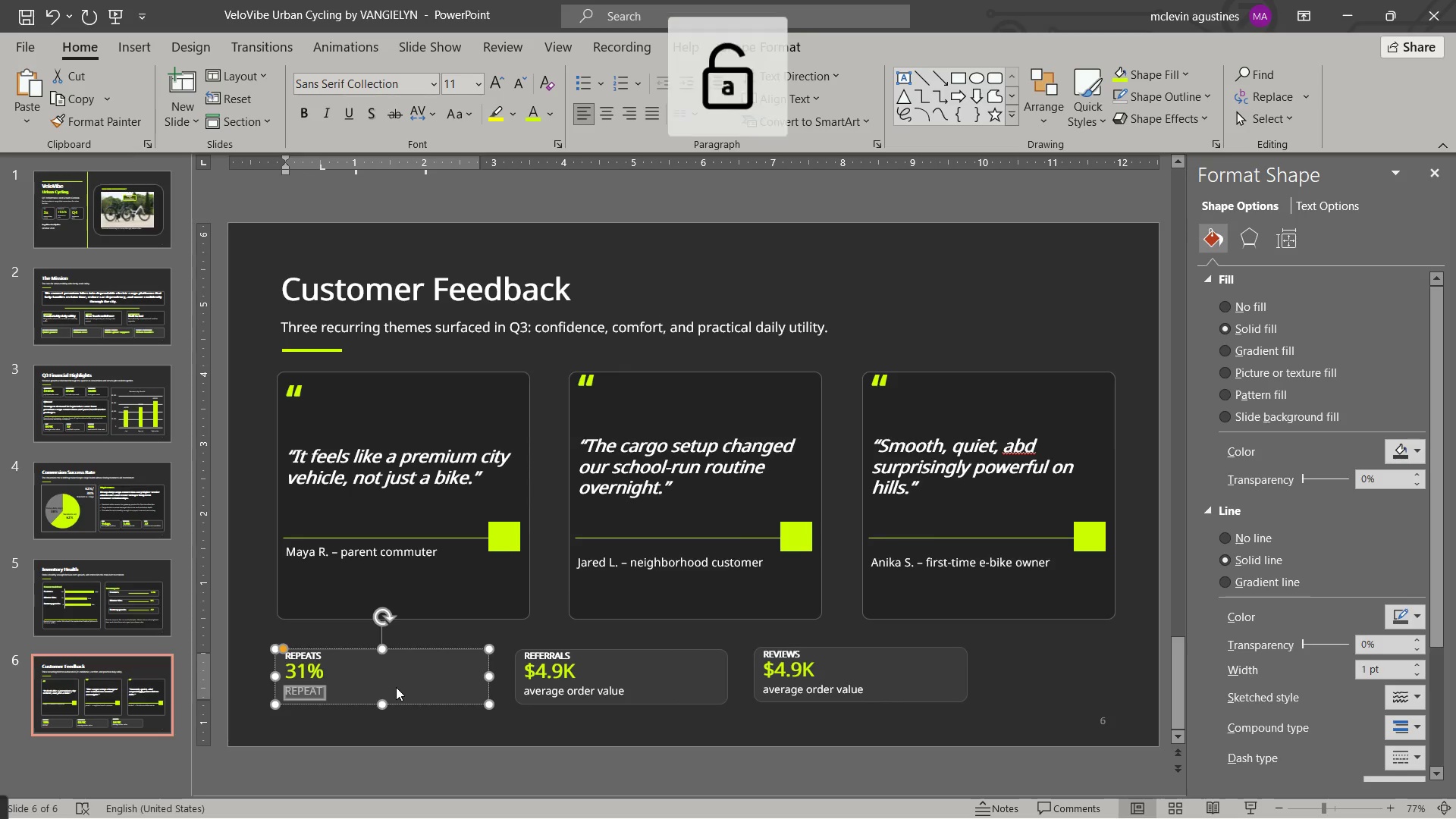 
key(CapsLock)
 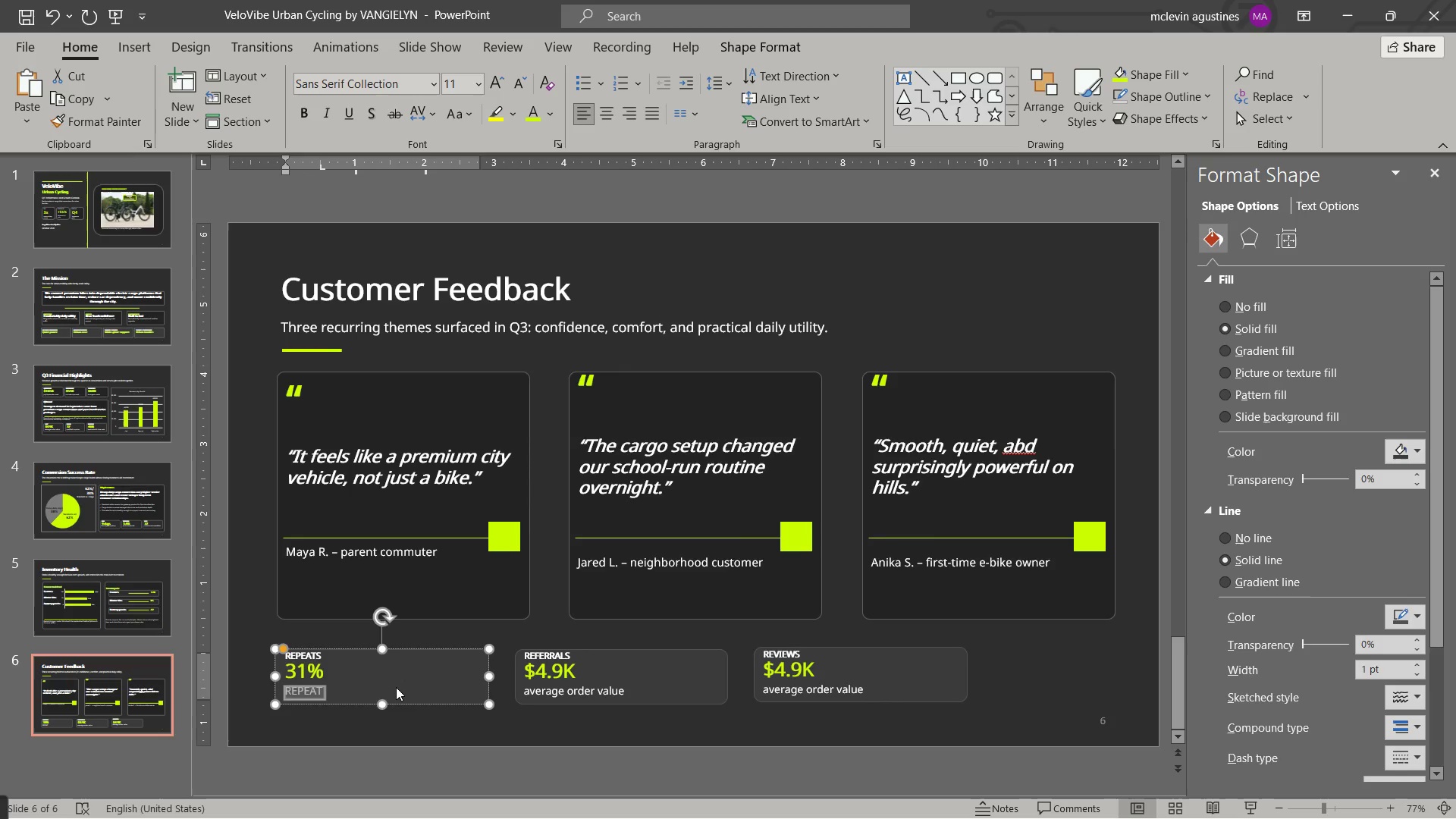 
wait(24.72)
 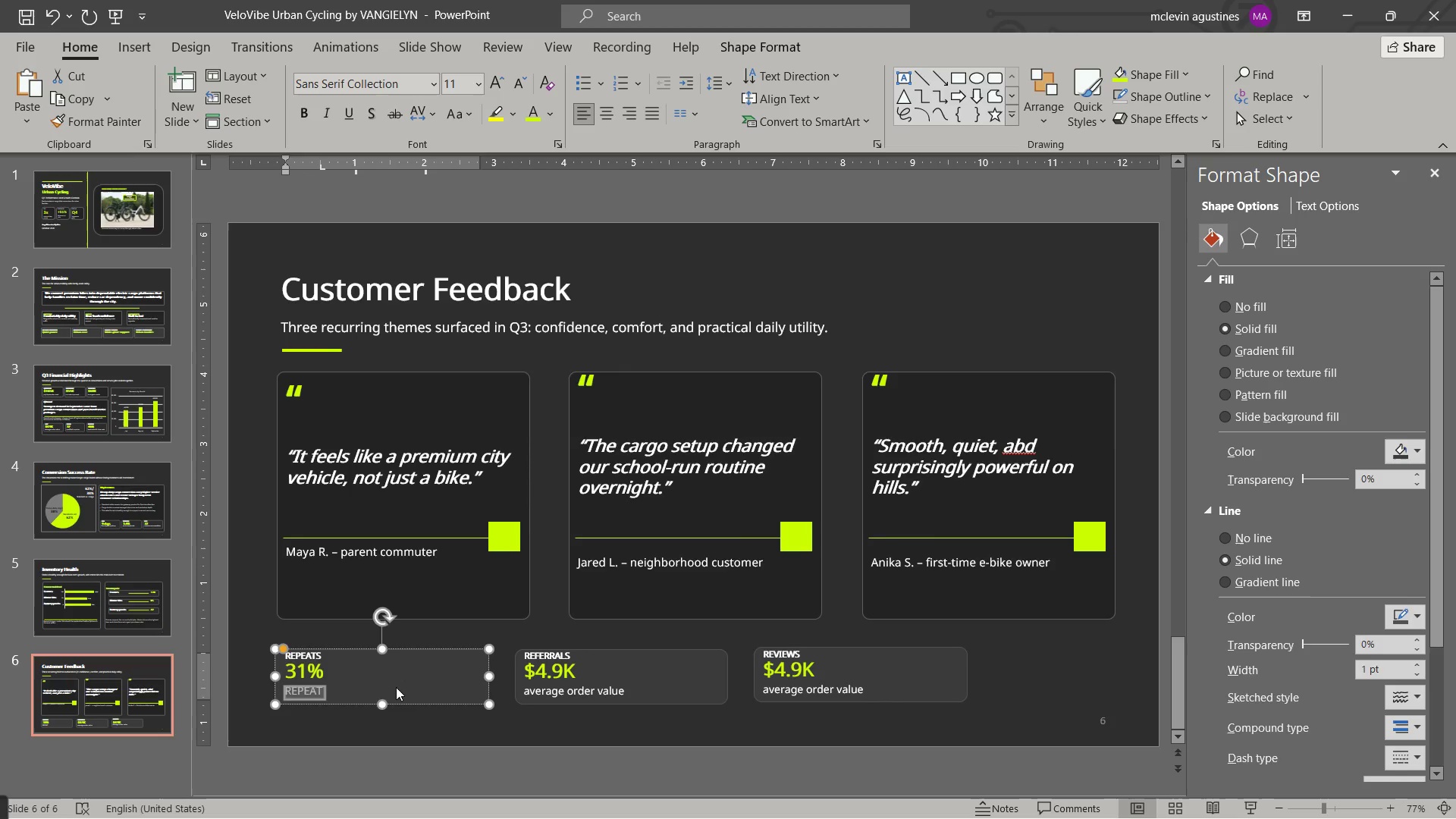 
left_click_drag(start_coordinate=[525, 674], to_coordinate=[597, 673])
 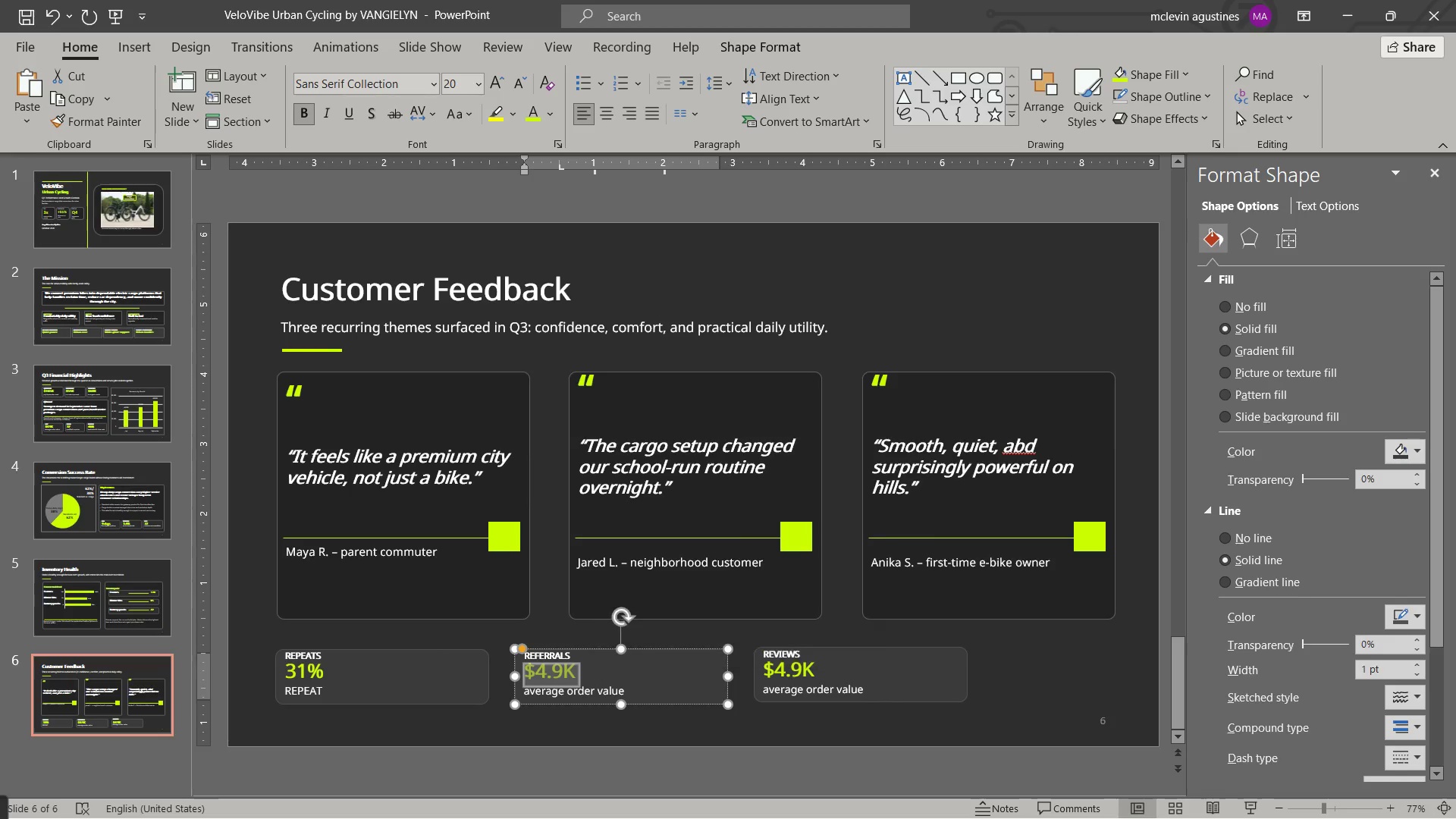 
key(Numpad1)
 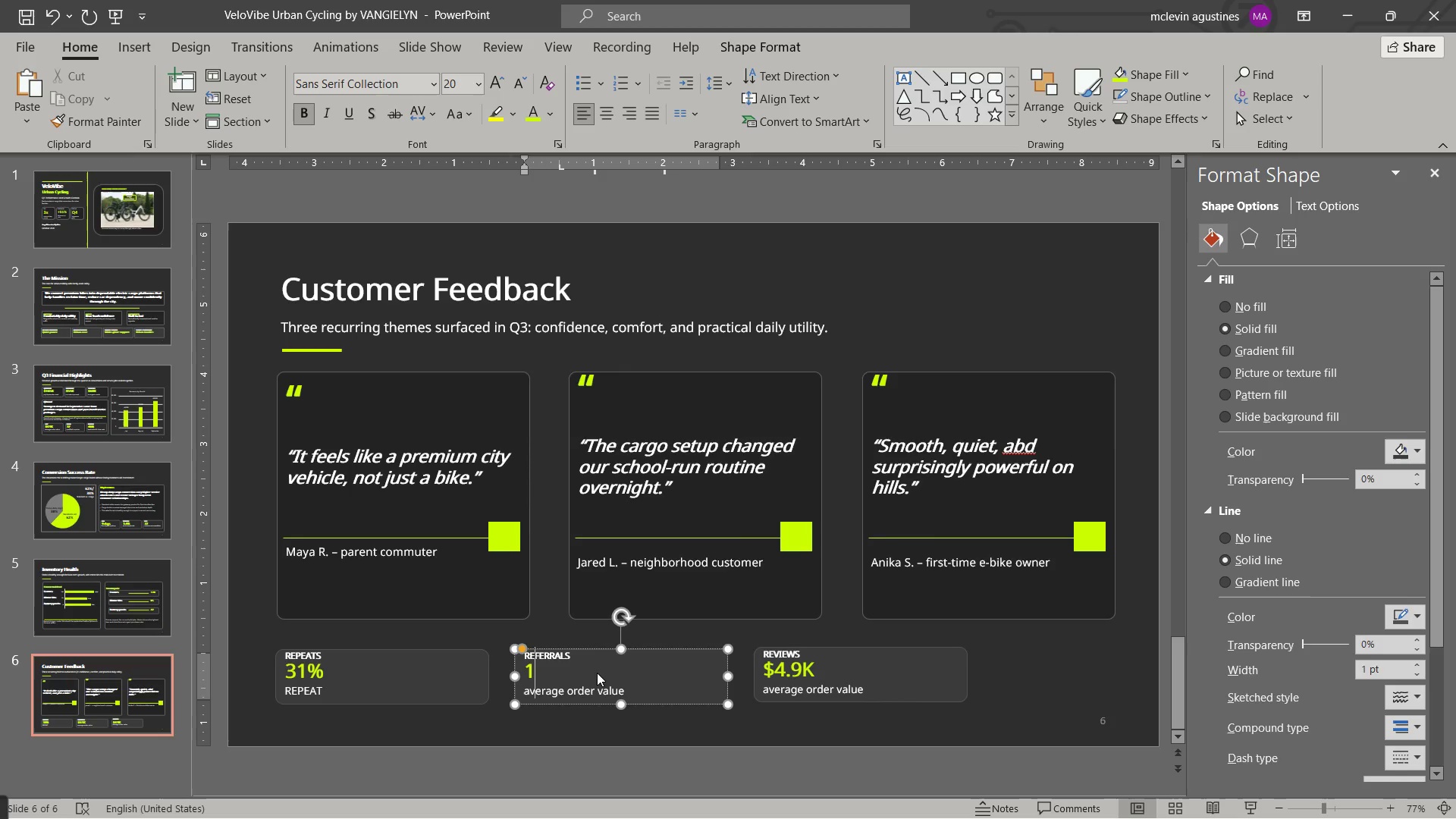 
key(Numpad8)
 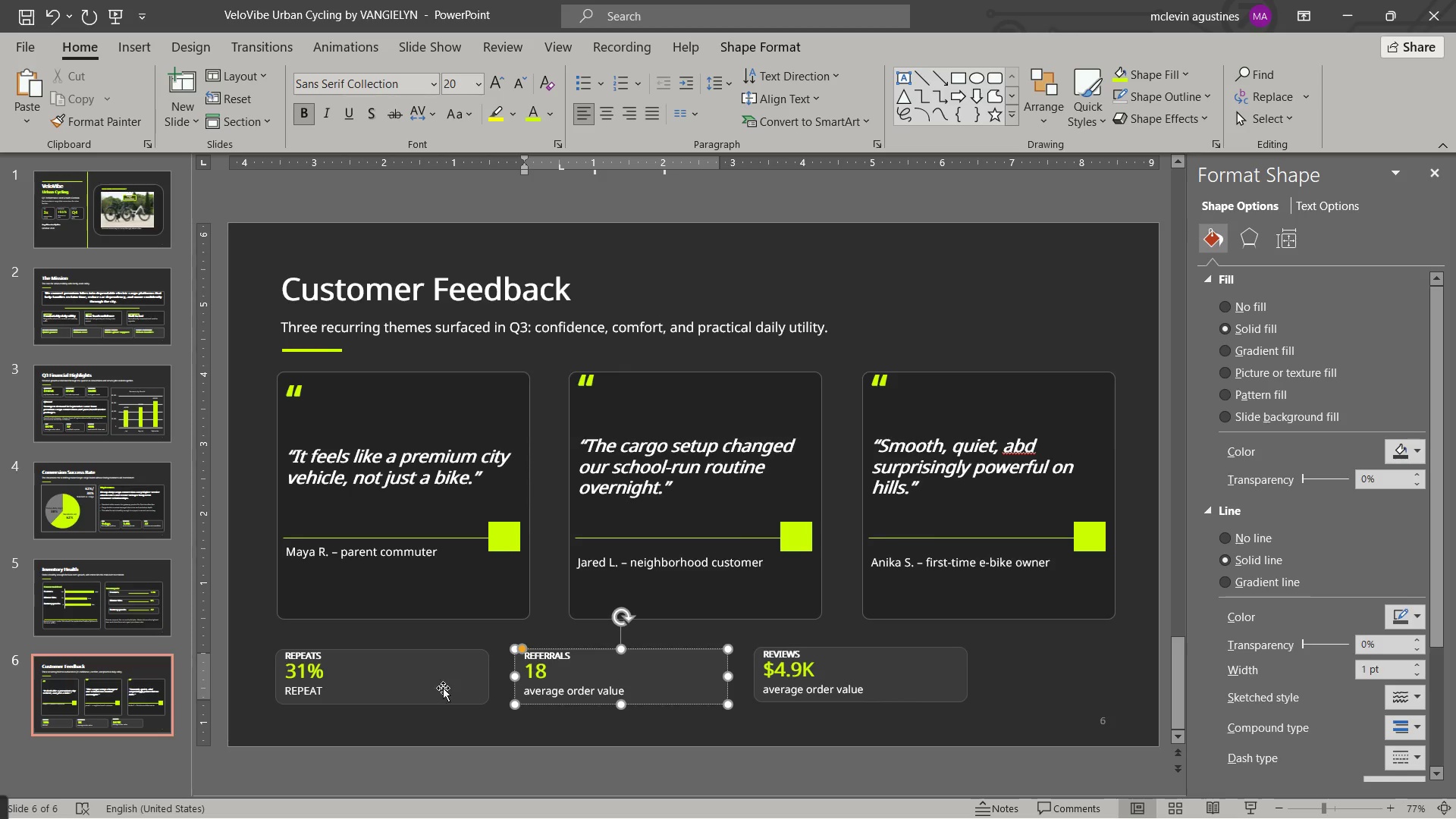 
left_click([310, 691])
 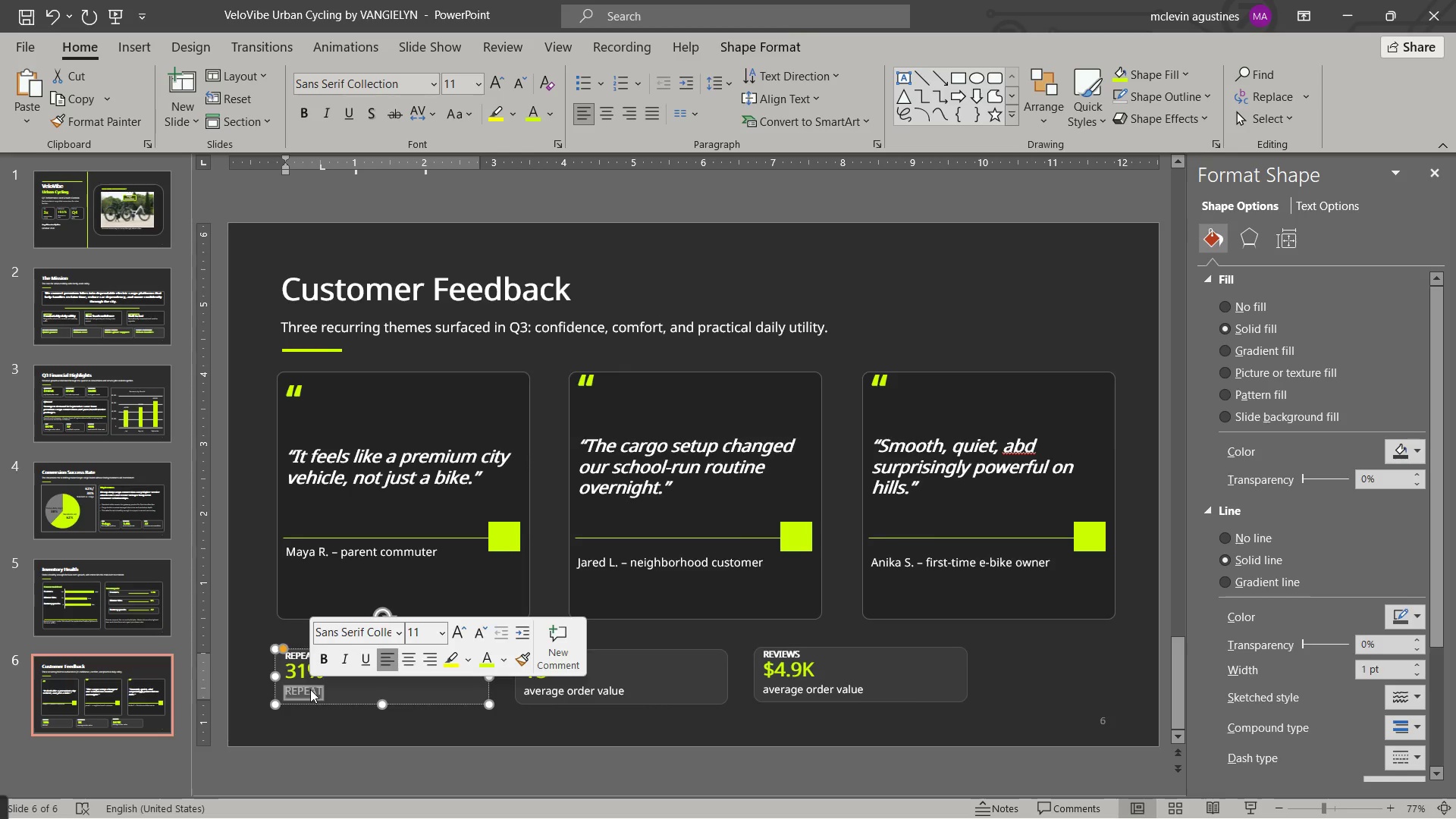 
type(repeats )
 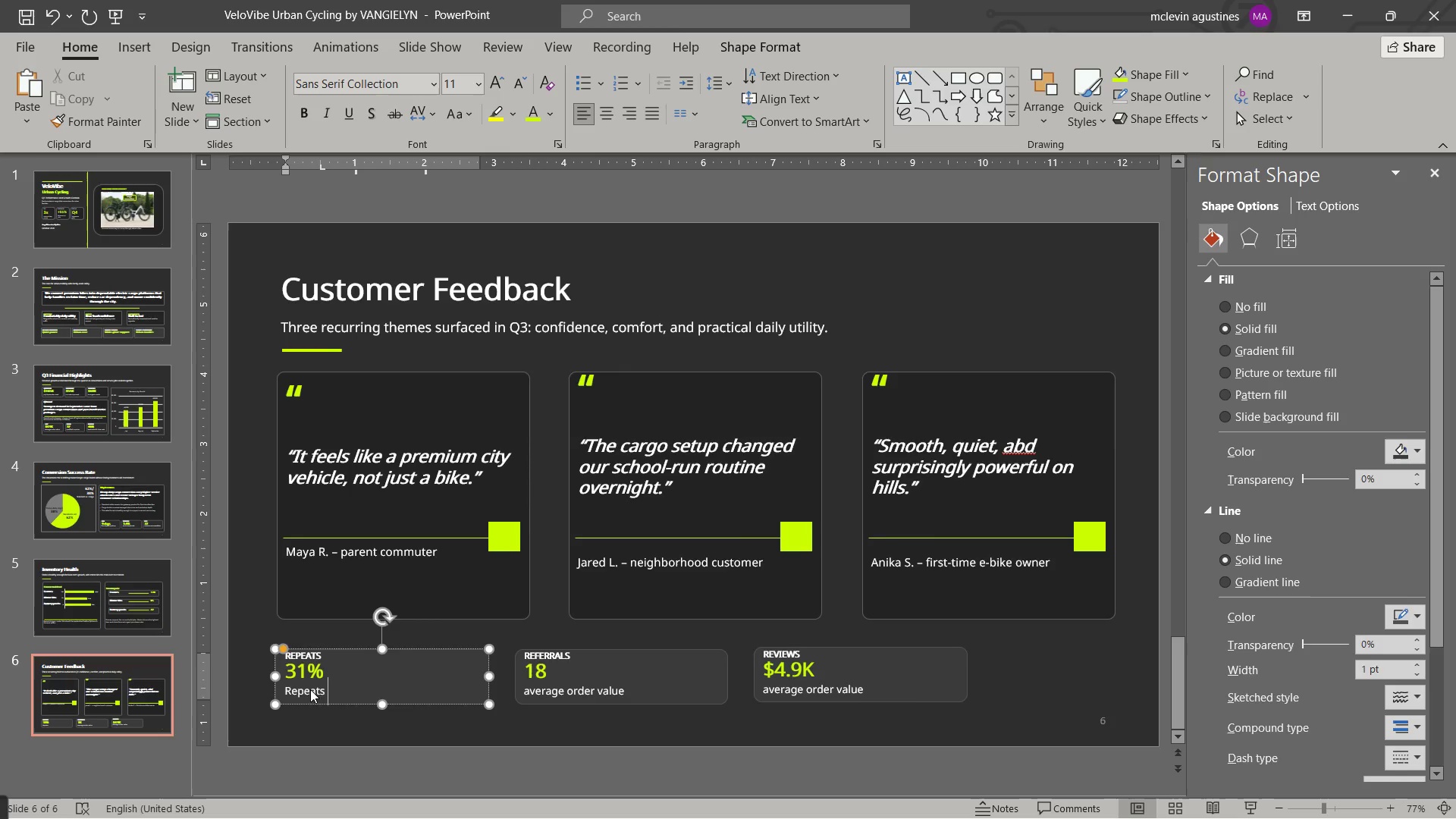 
key(Control+Z)
 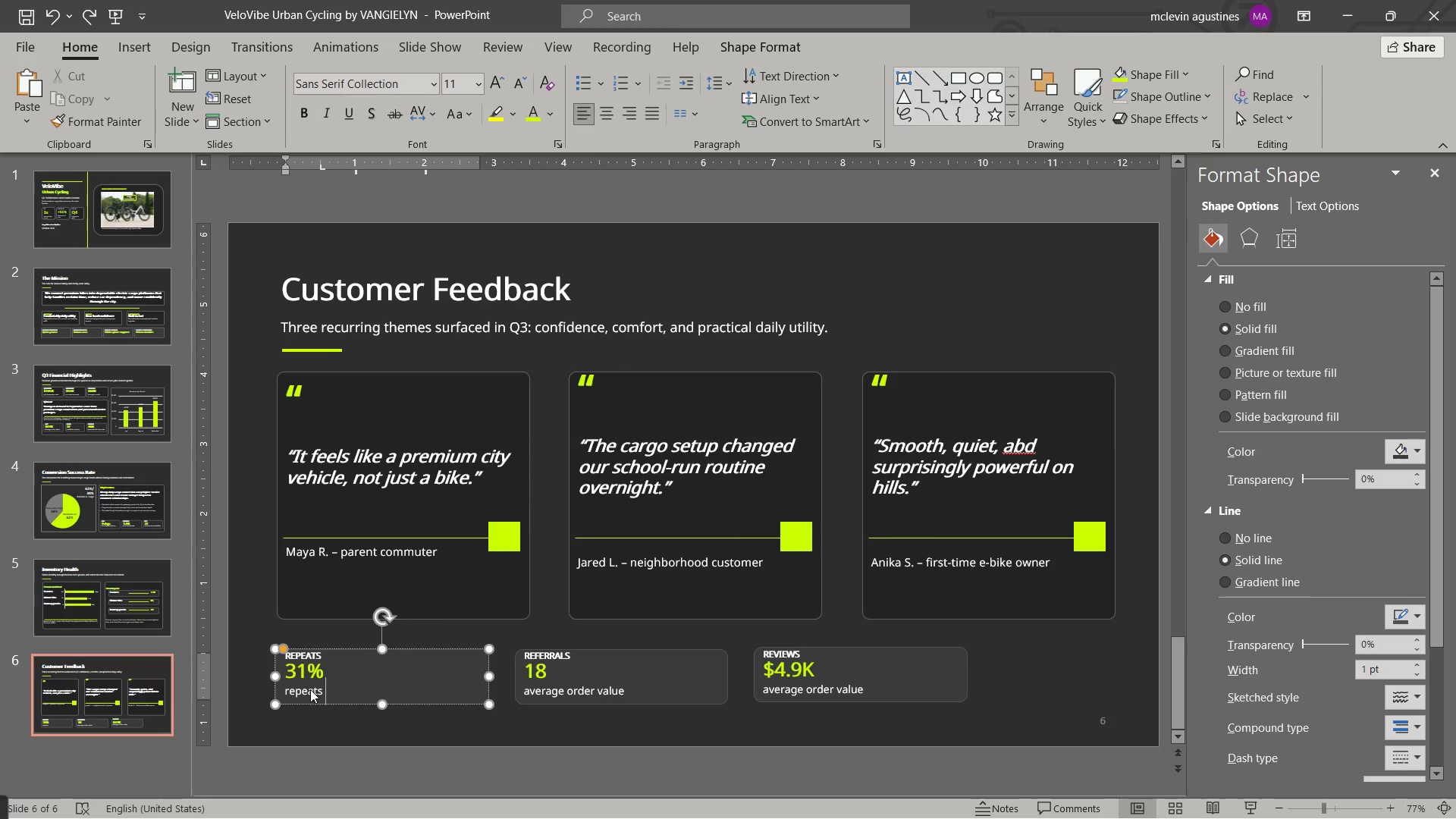 
key(Control+B)
 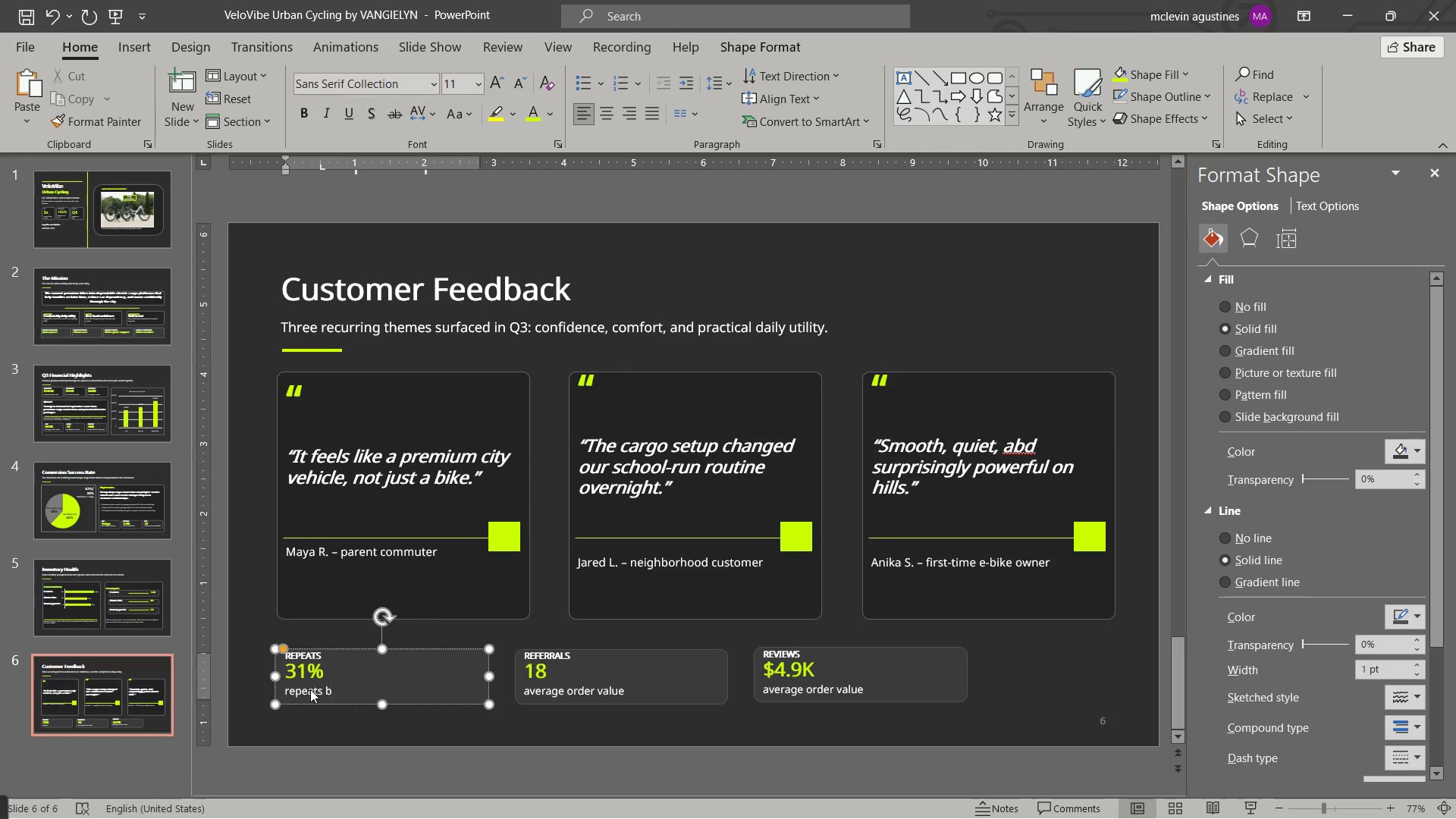 
key(Control+U)
 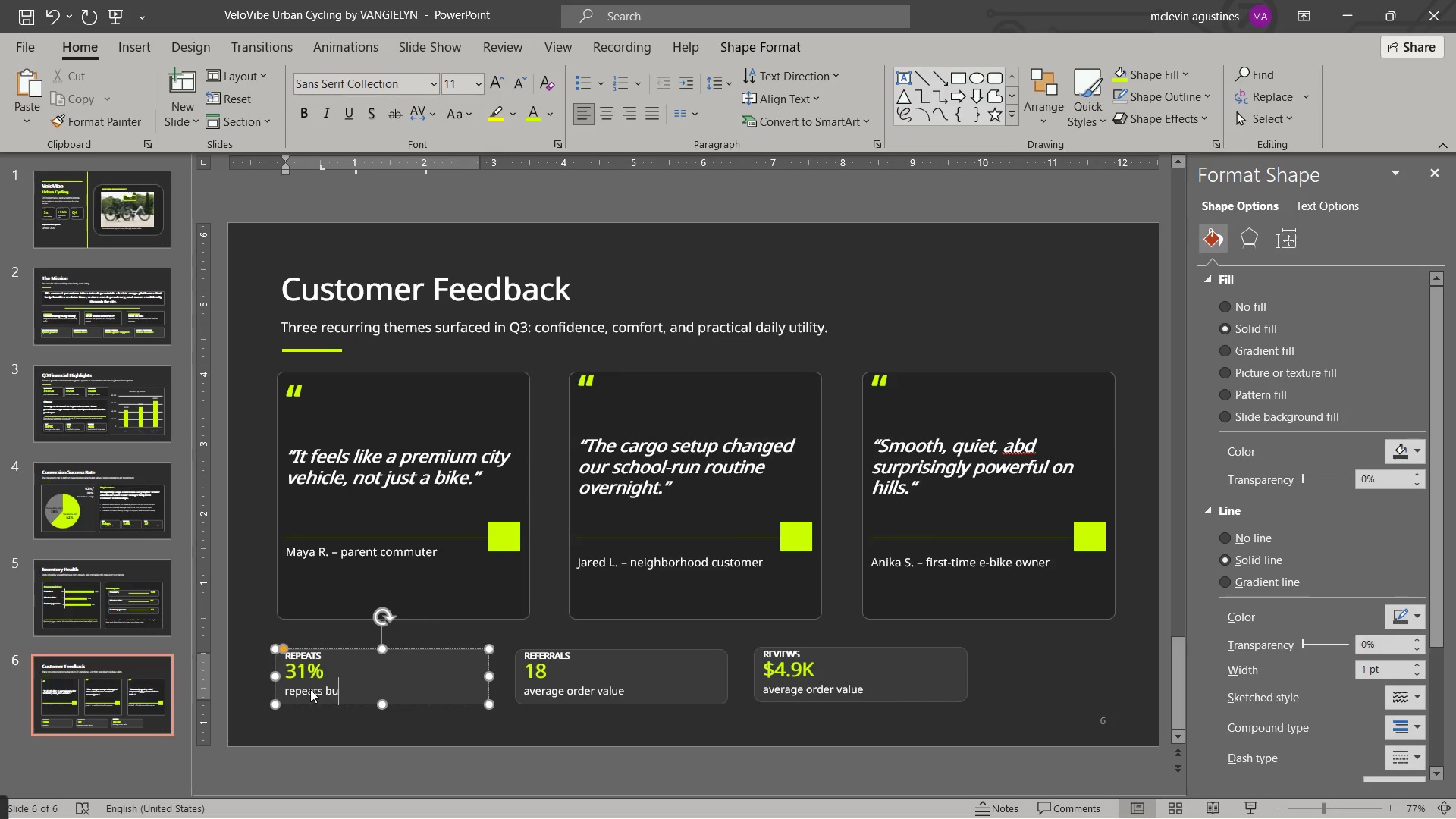 
key(Control+Y)
 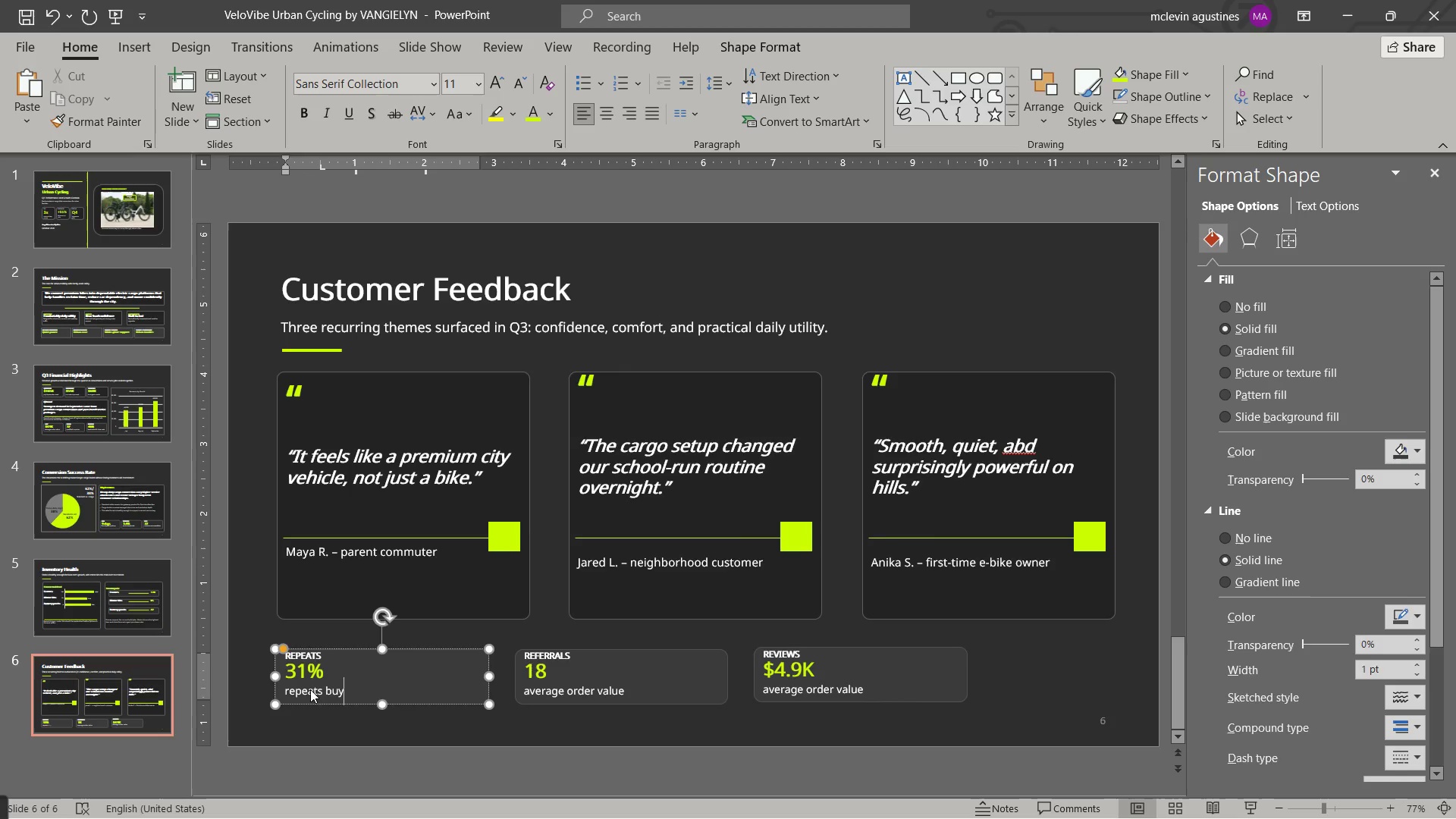 
type(ers/)
key(Backspace)
type( / upga)
key(Backspace)
key(Backspace)
type(rades)
 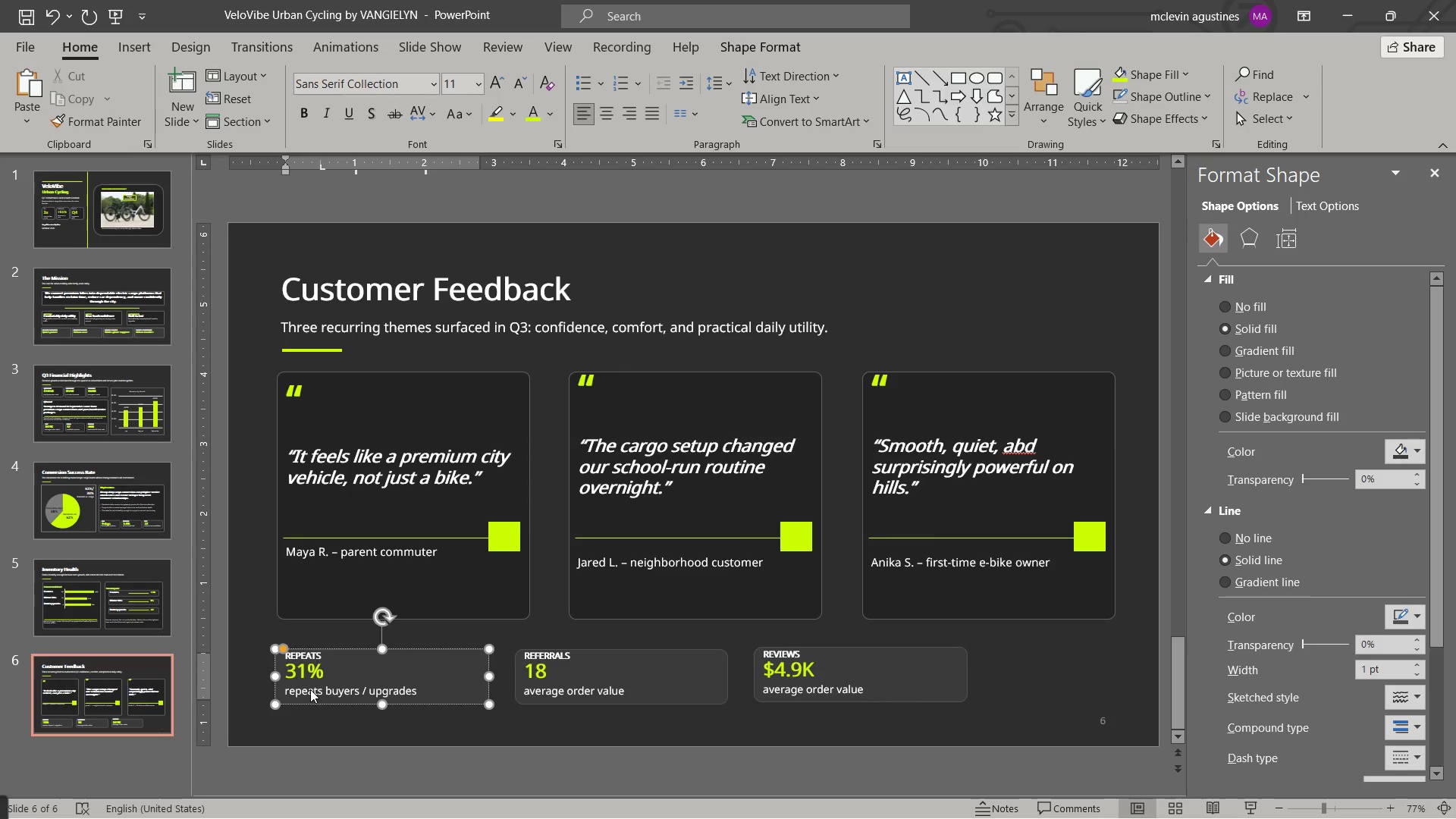 
left_click_drag(start_coordinate=[545, 687], to_coordinate=[616, 682])
 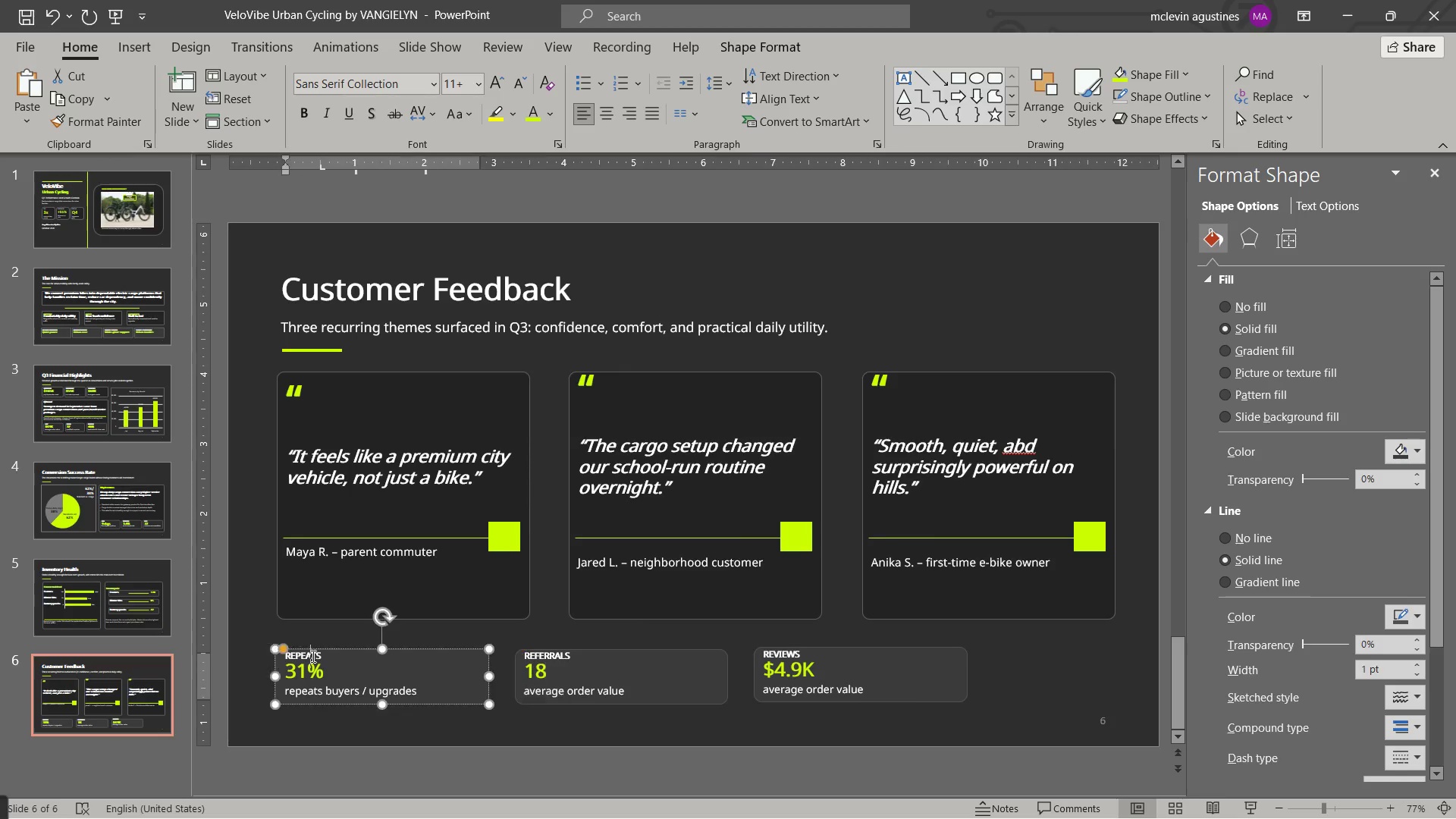 
double_click([312, 656])
 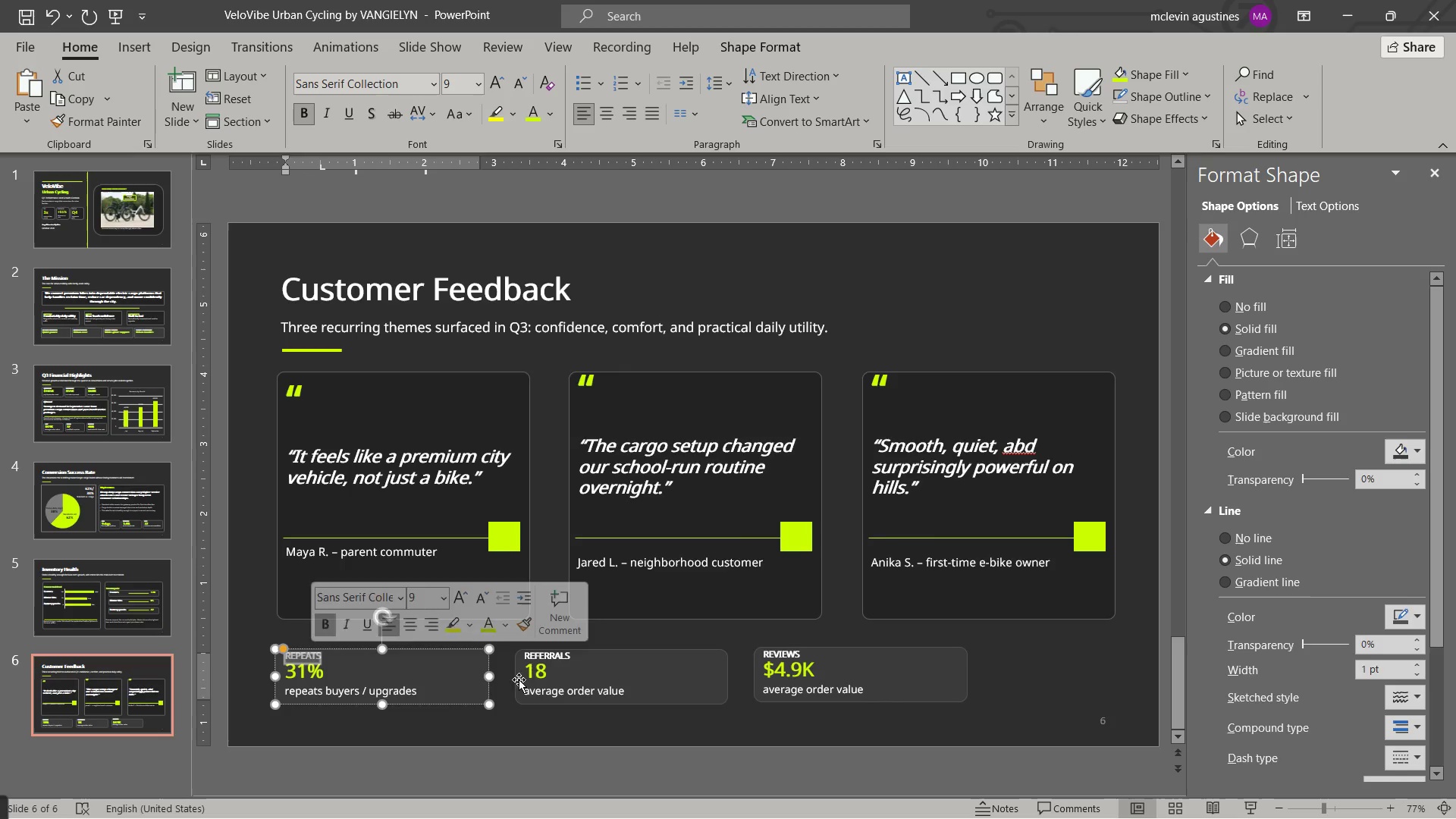 
hold_key(key=ControlLeft, duration=3.09)
double_click([547, 659])
 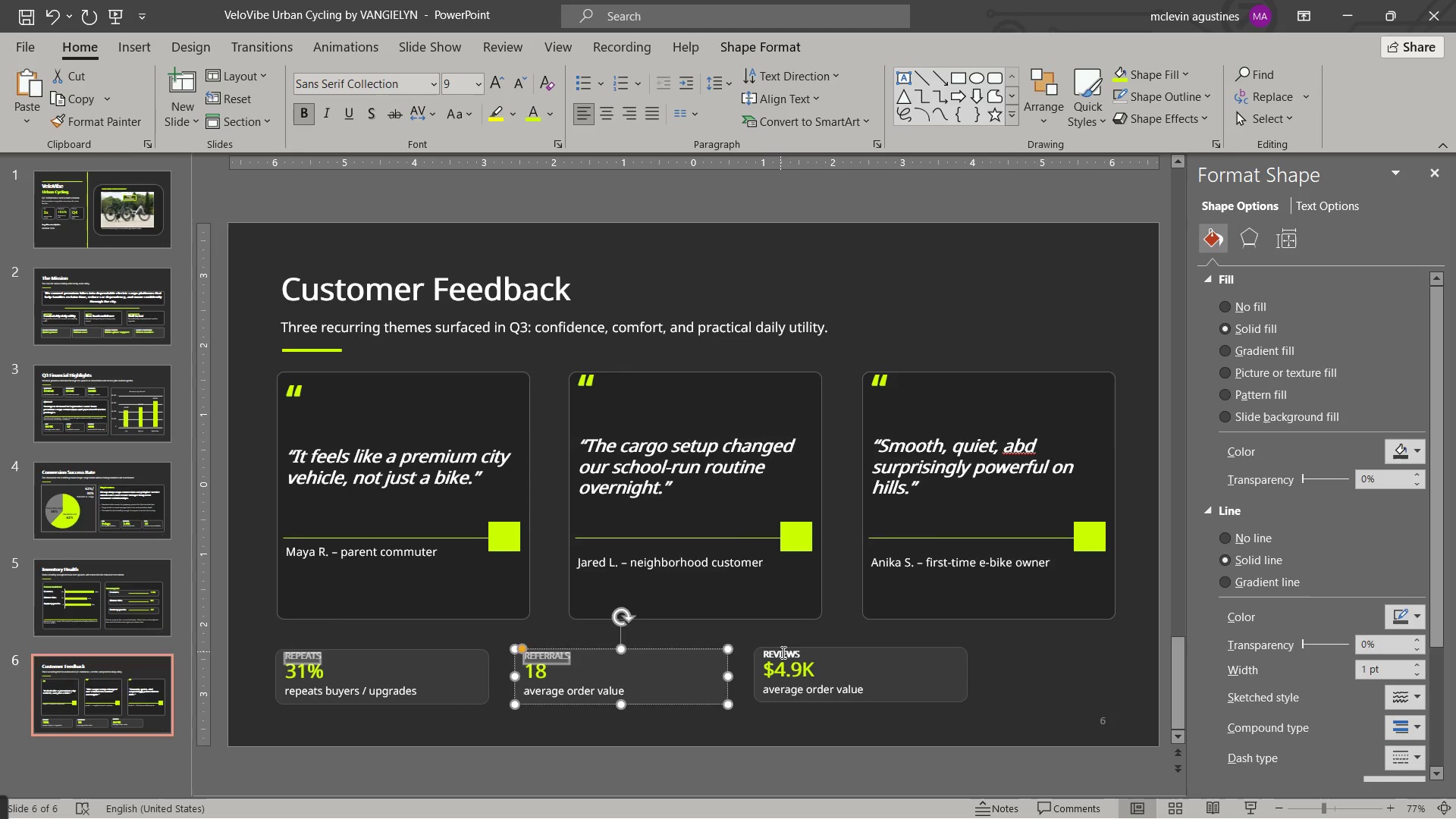 
double_click([783, 654])
 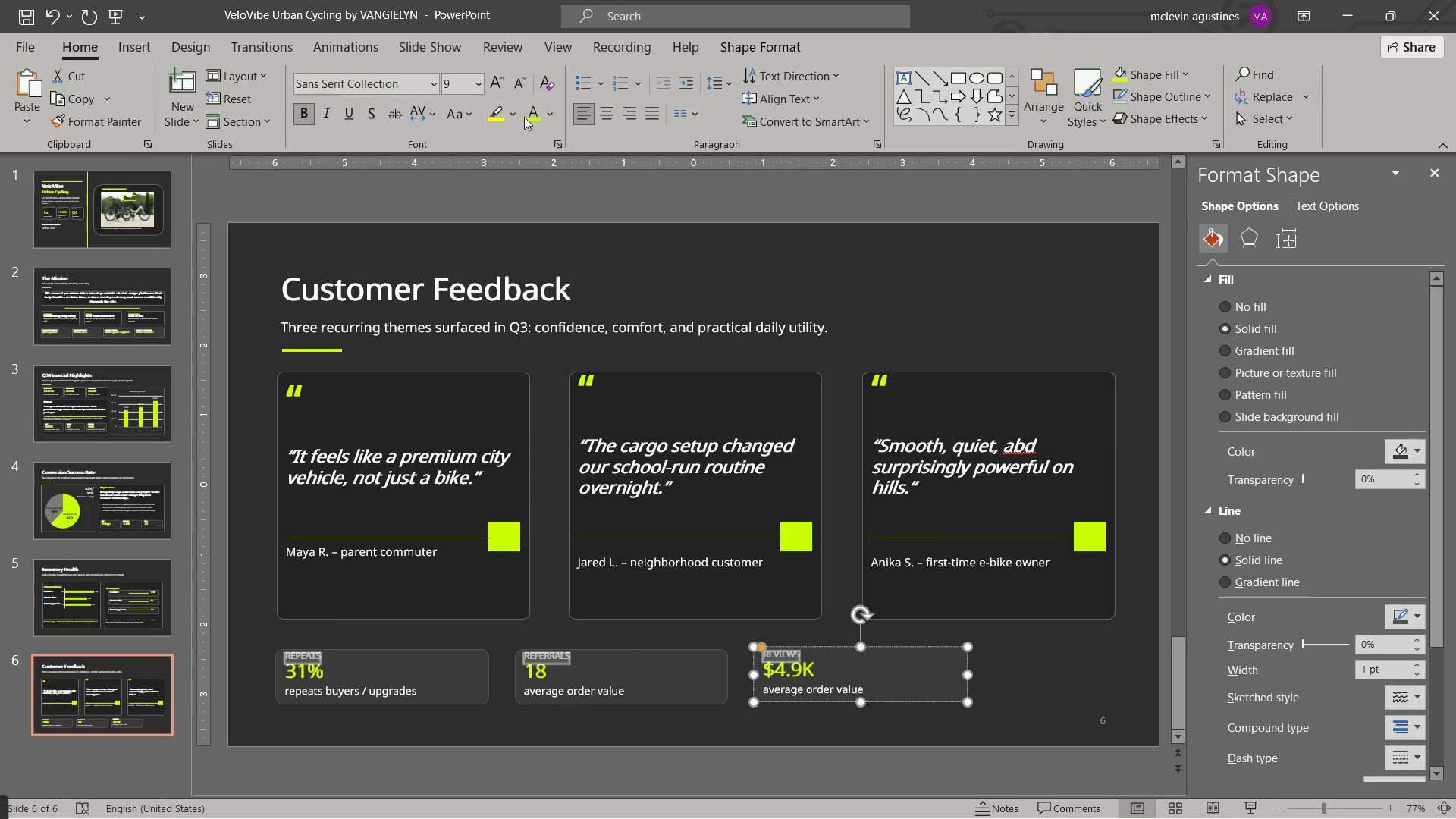 
left_click([497, 80])
 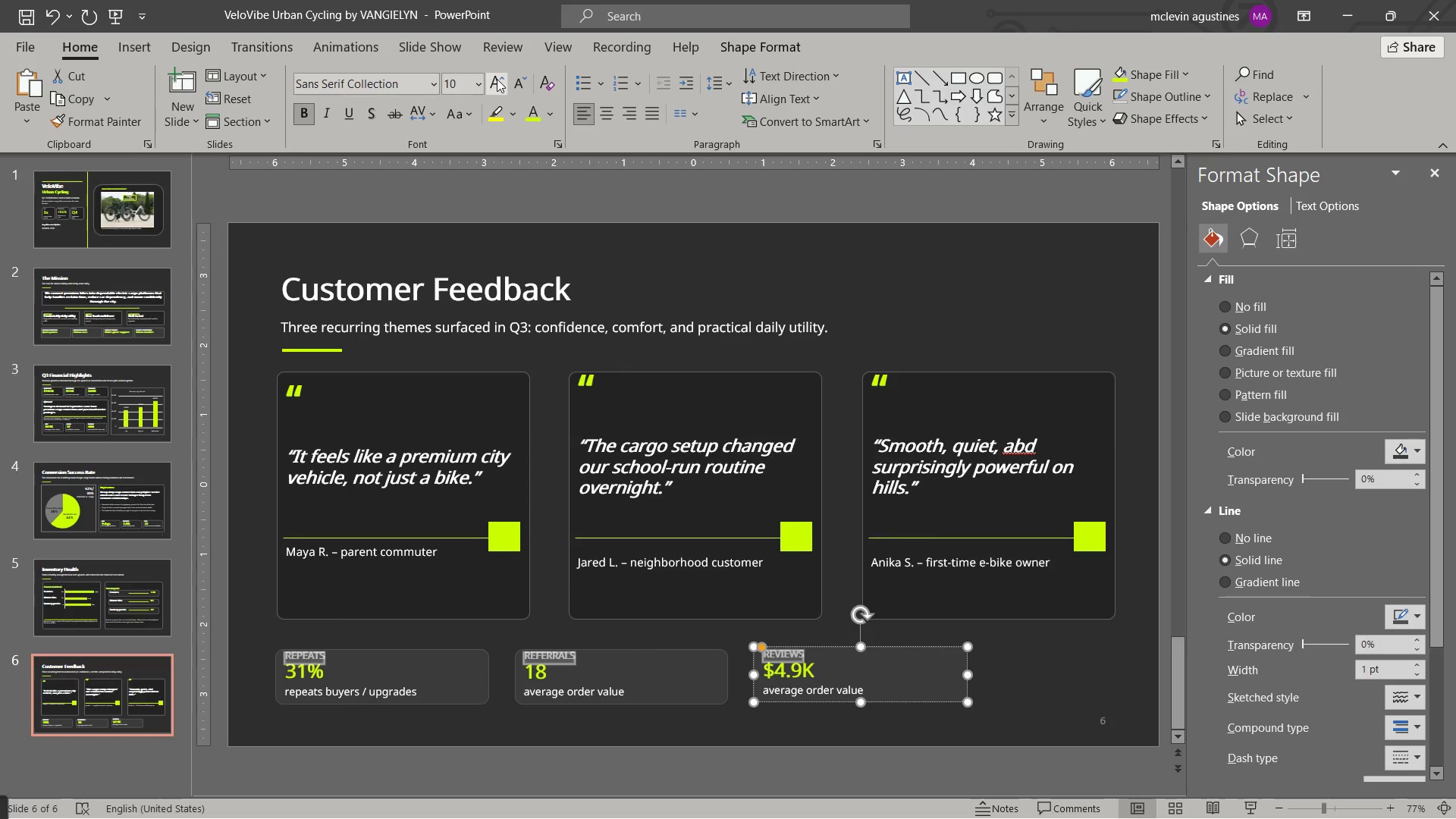 
left_click([497, 79])
 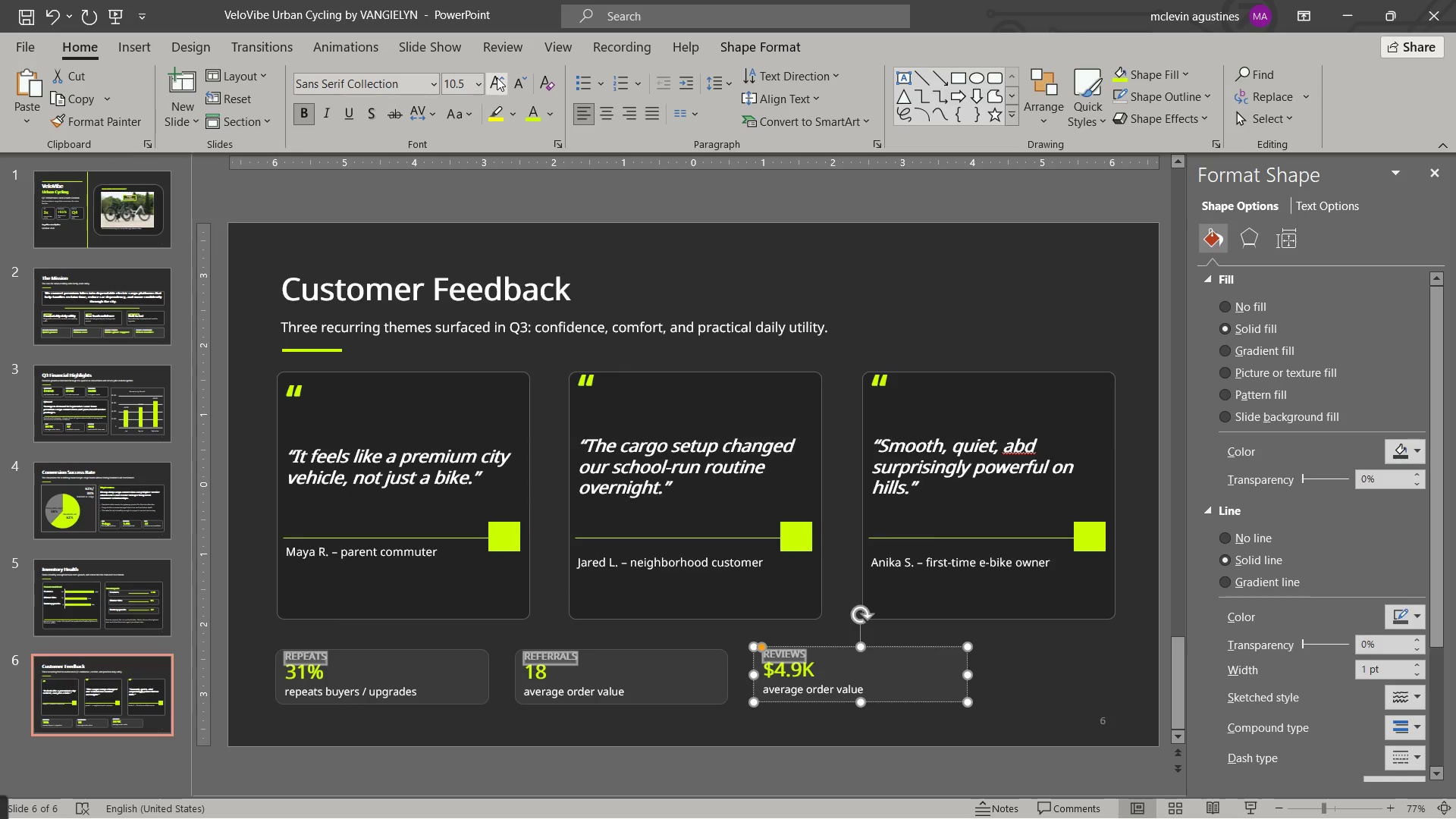 
left_click([497, 77])
 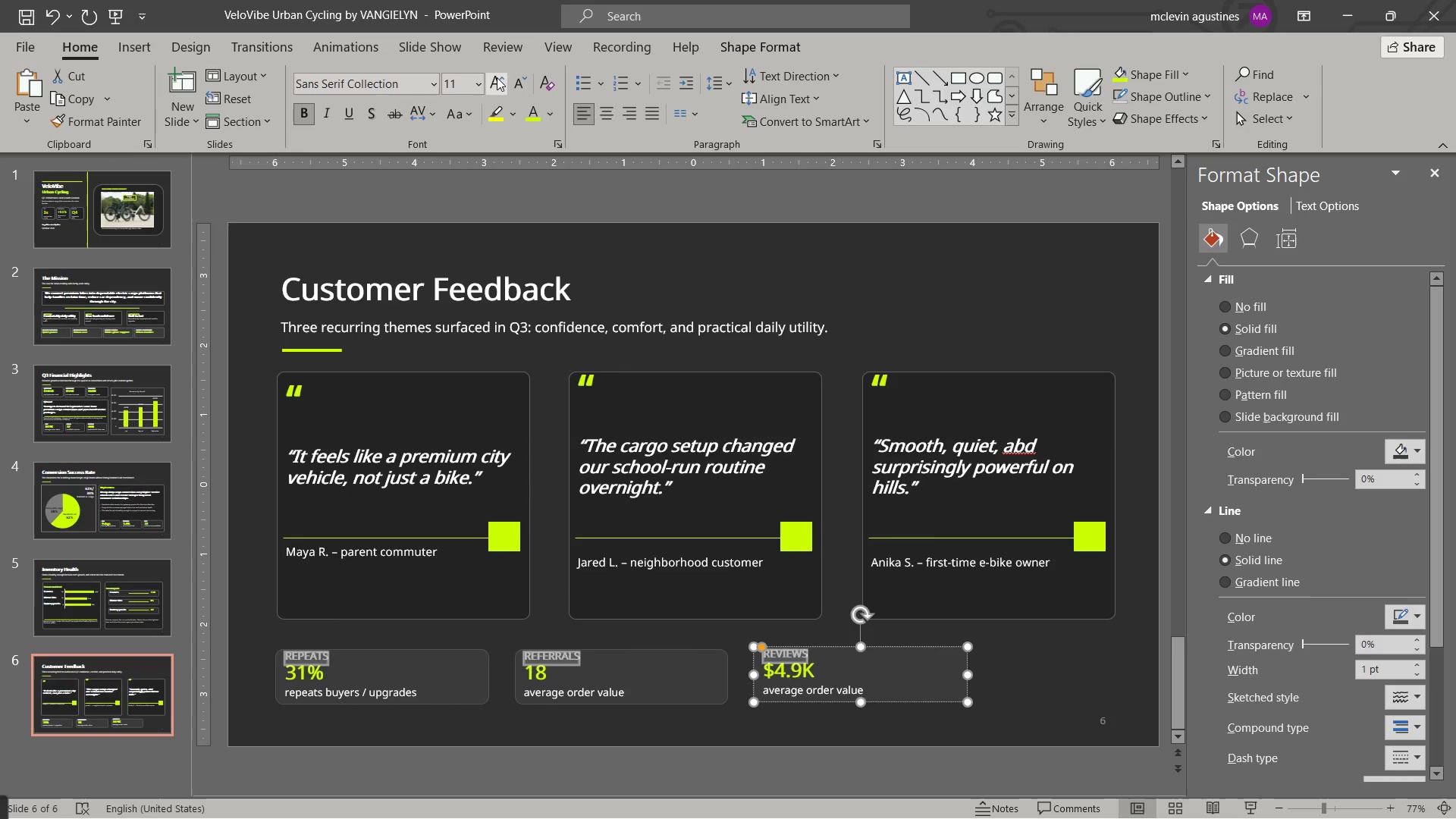 
left_click([497, 77])
 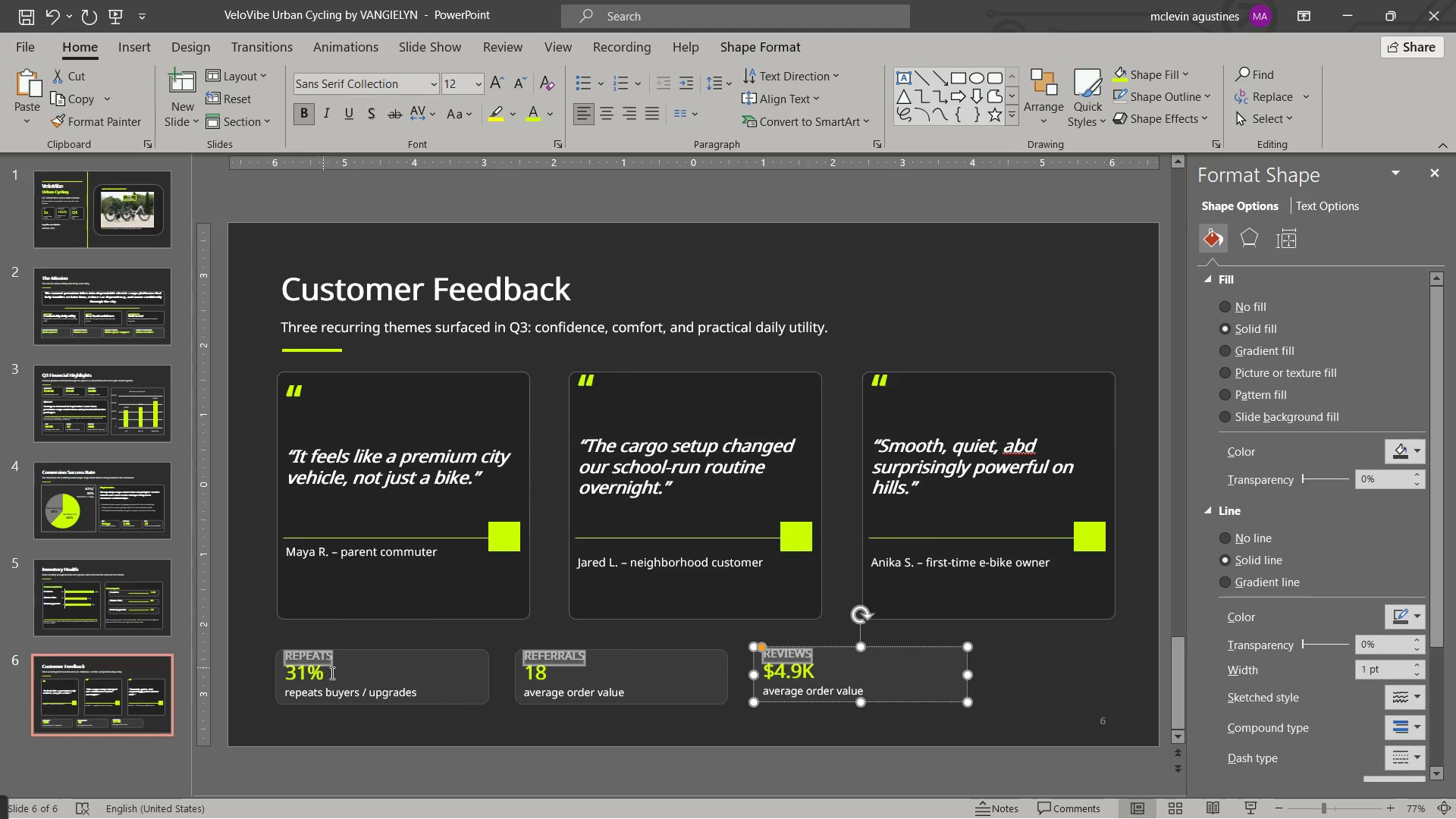 
left_click([343, 673])
 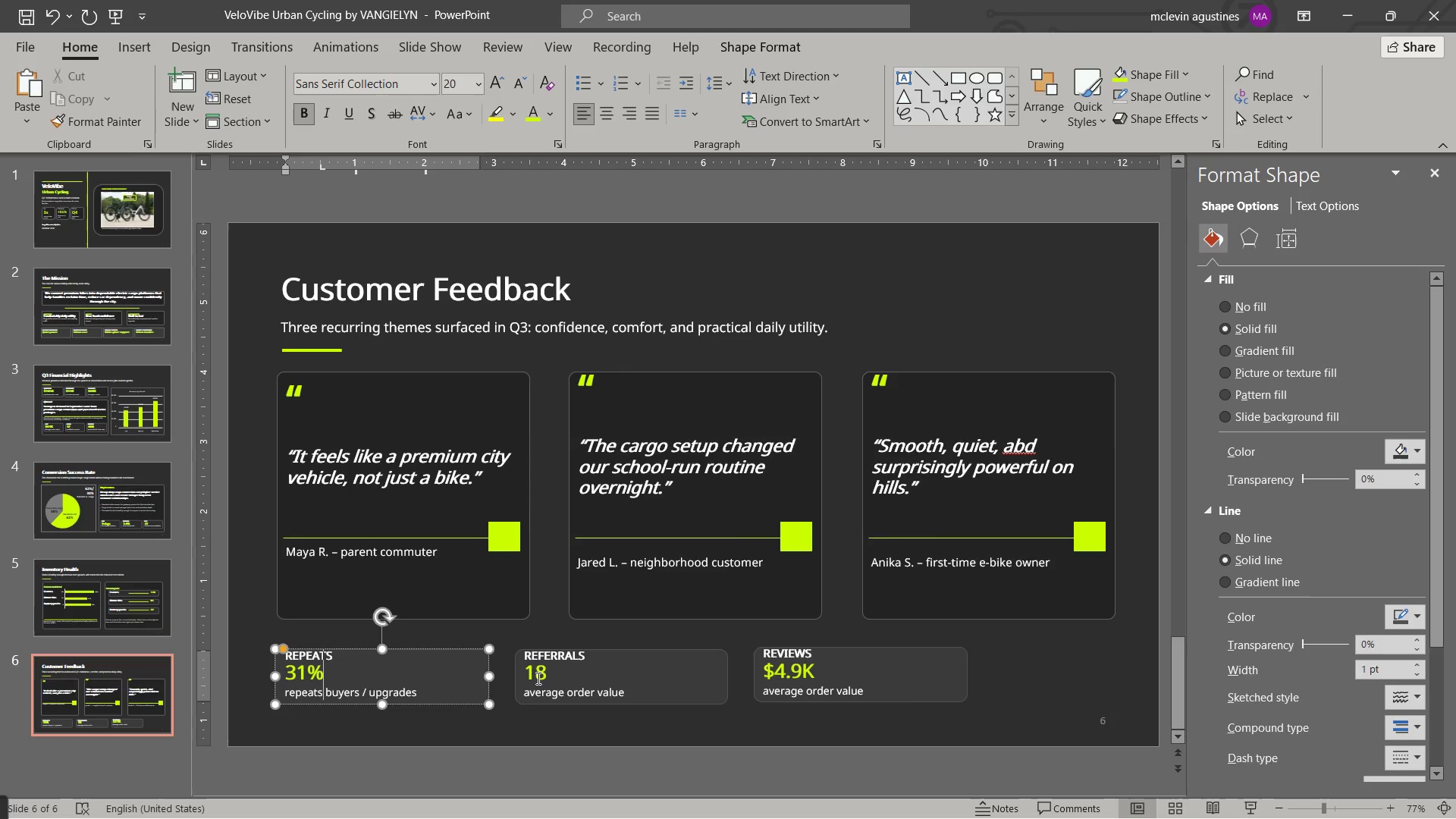 
wait(5.3)
 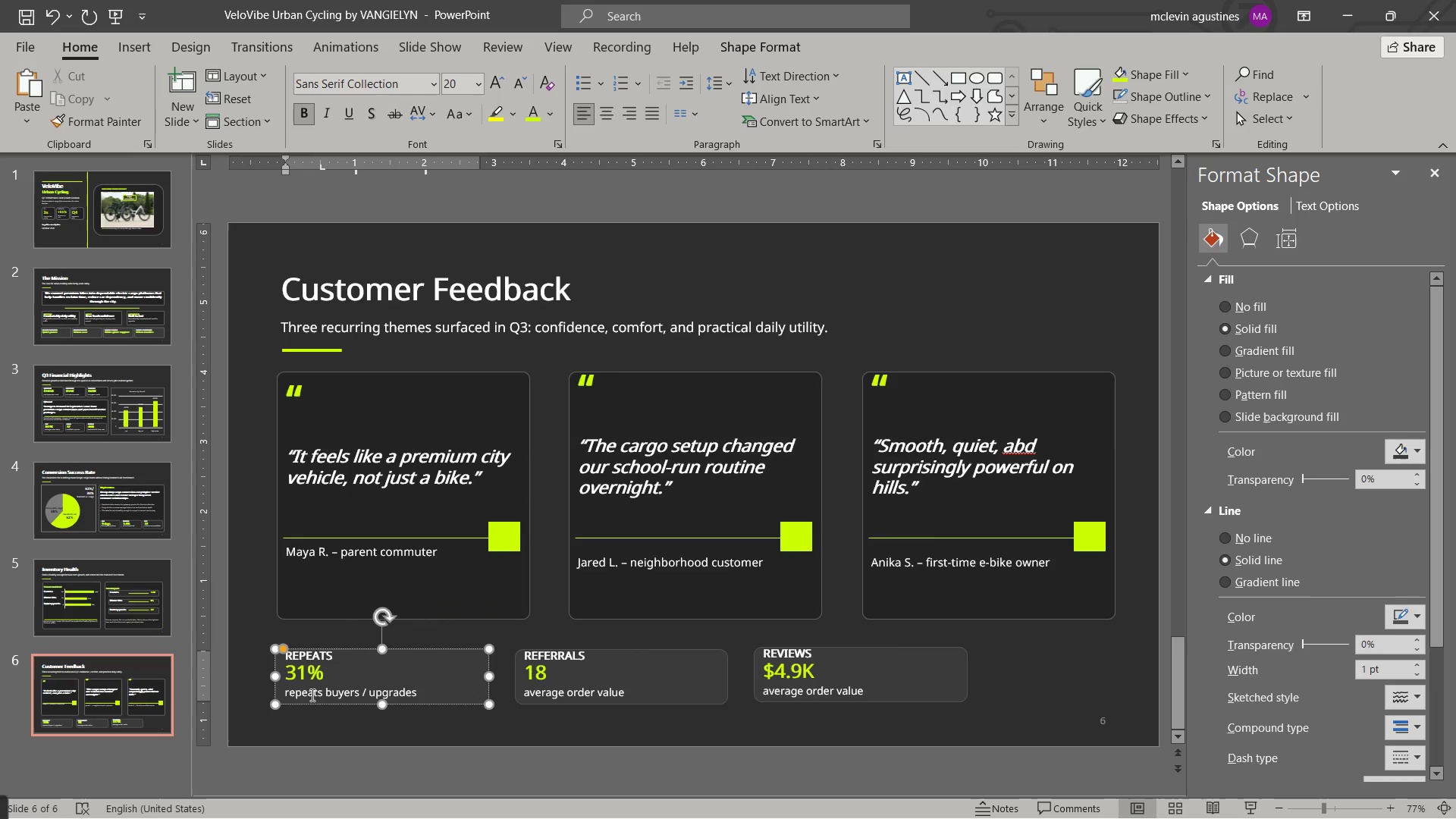 
left_click_drag(start_coordinate=[542, 697], to_coordinate=[641, 689])
 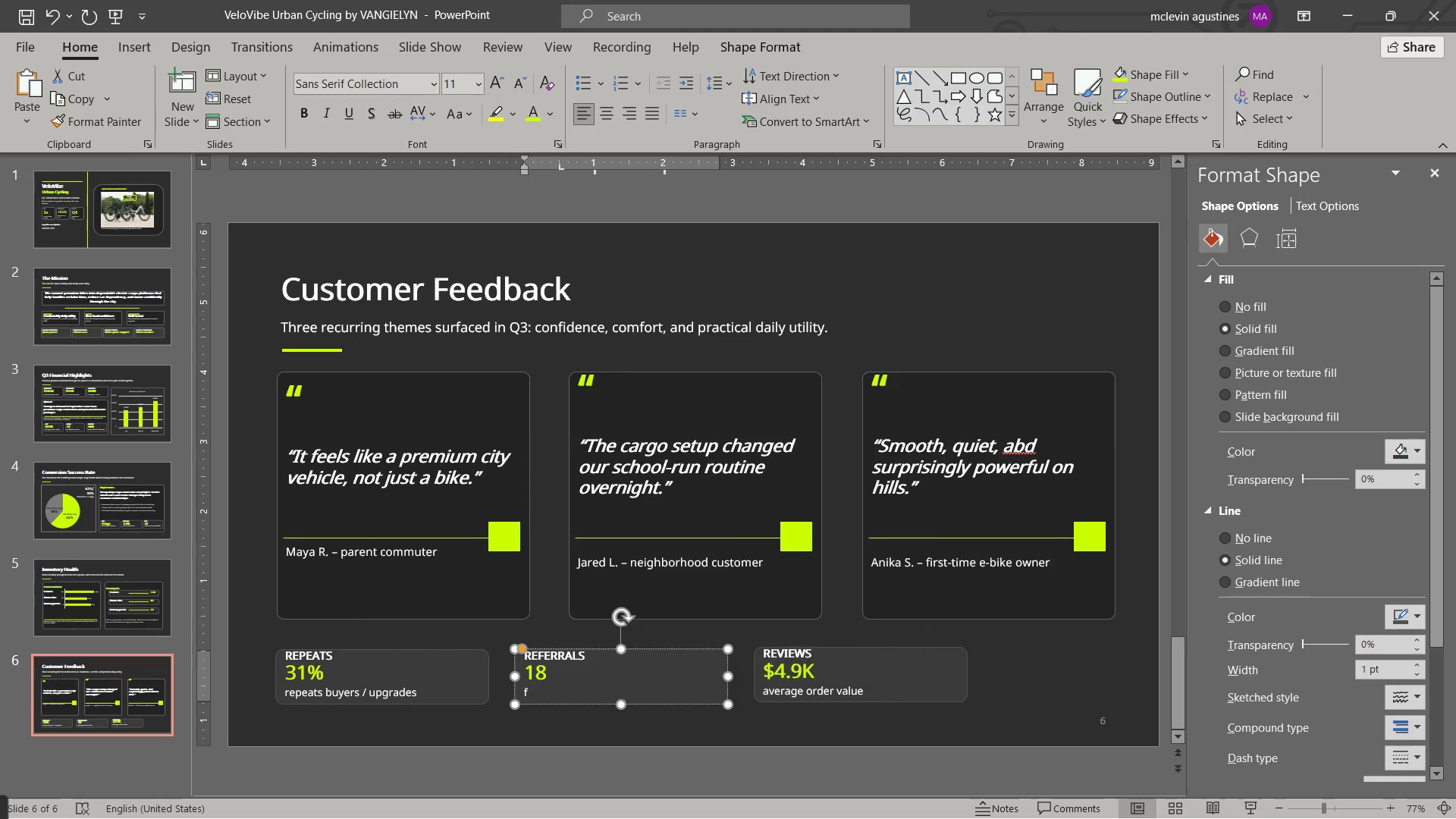 
type(from )
 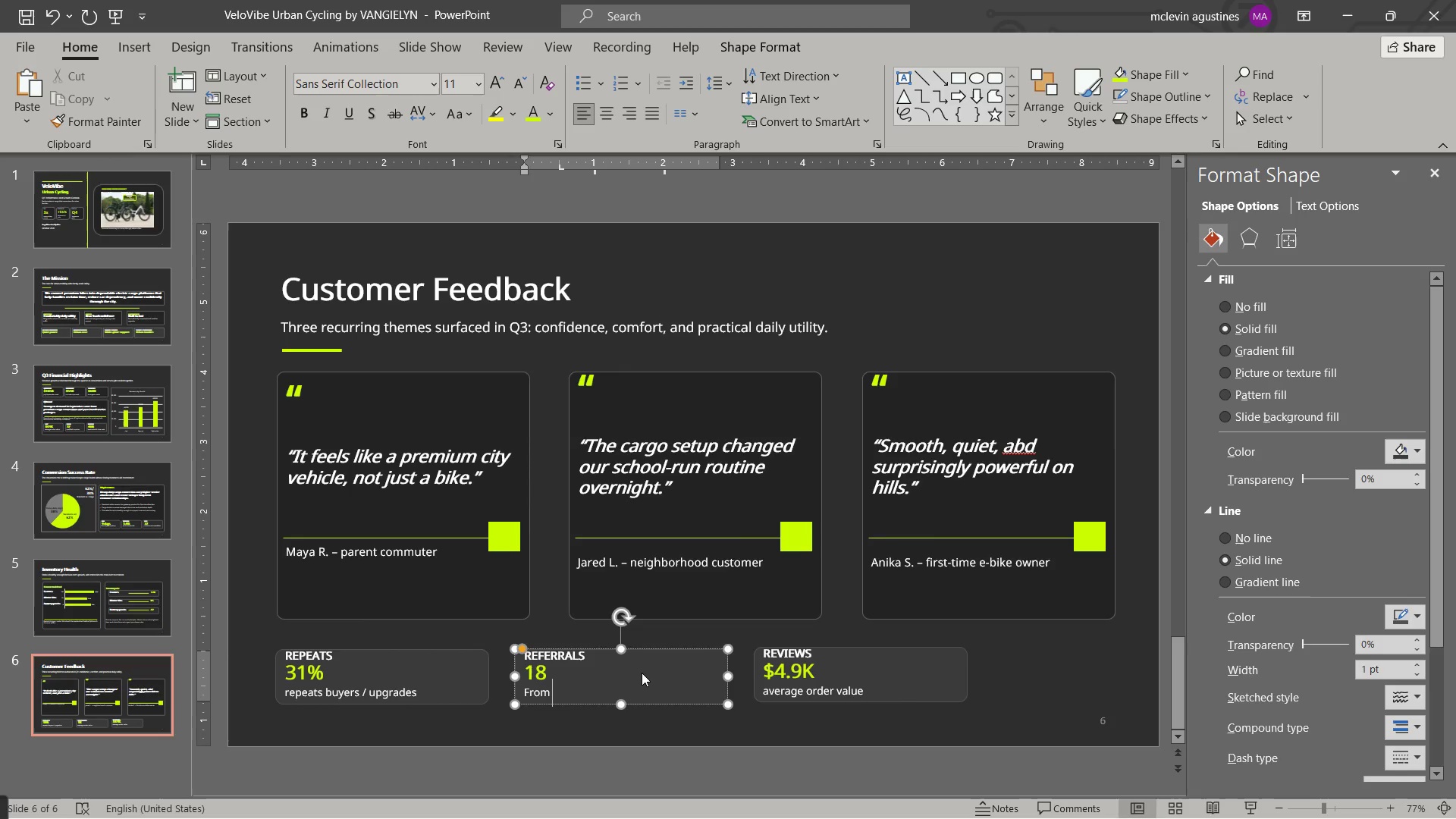 
hold_key(key=ShiftLeft, duration=0.31)
 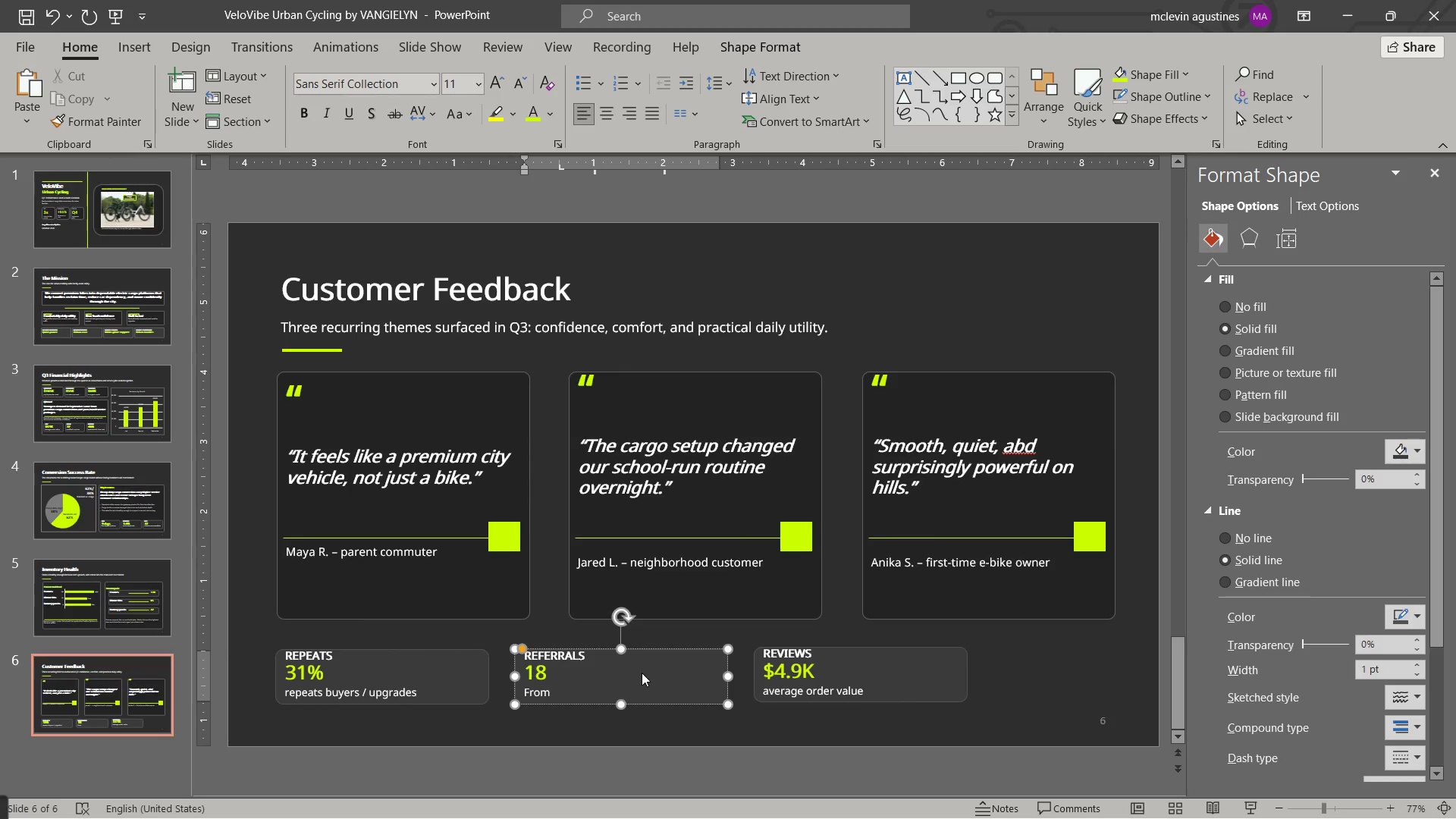 
key(Control+ControlLeft)
 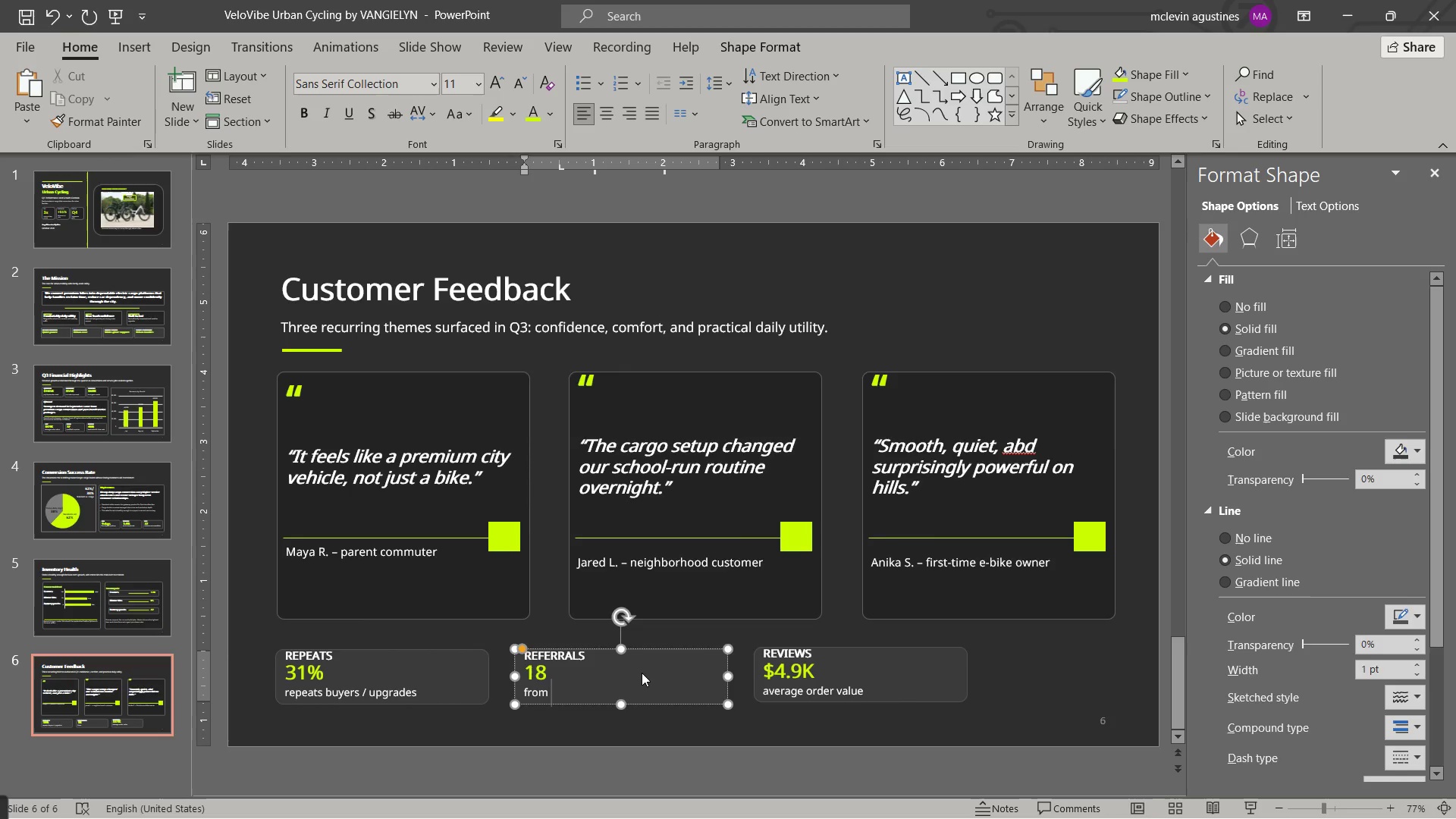 
key(Control+Z)
 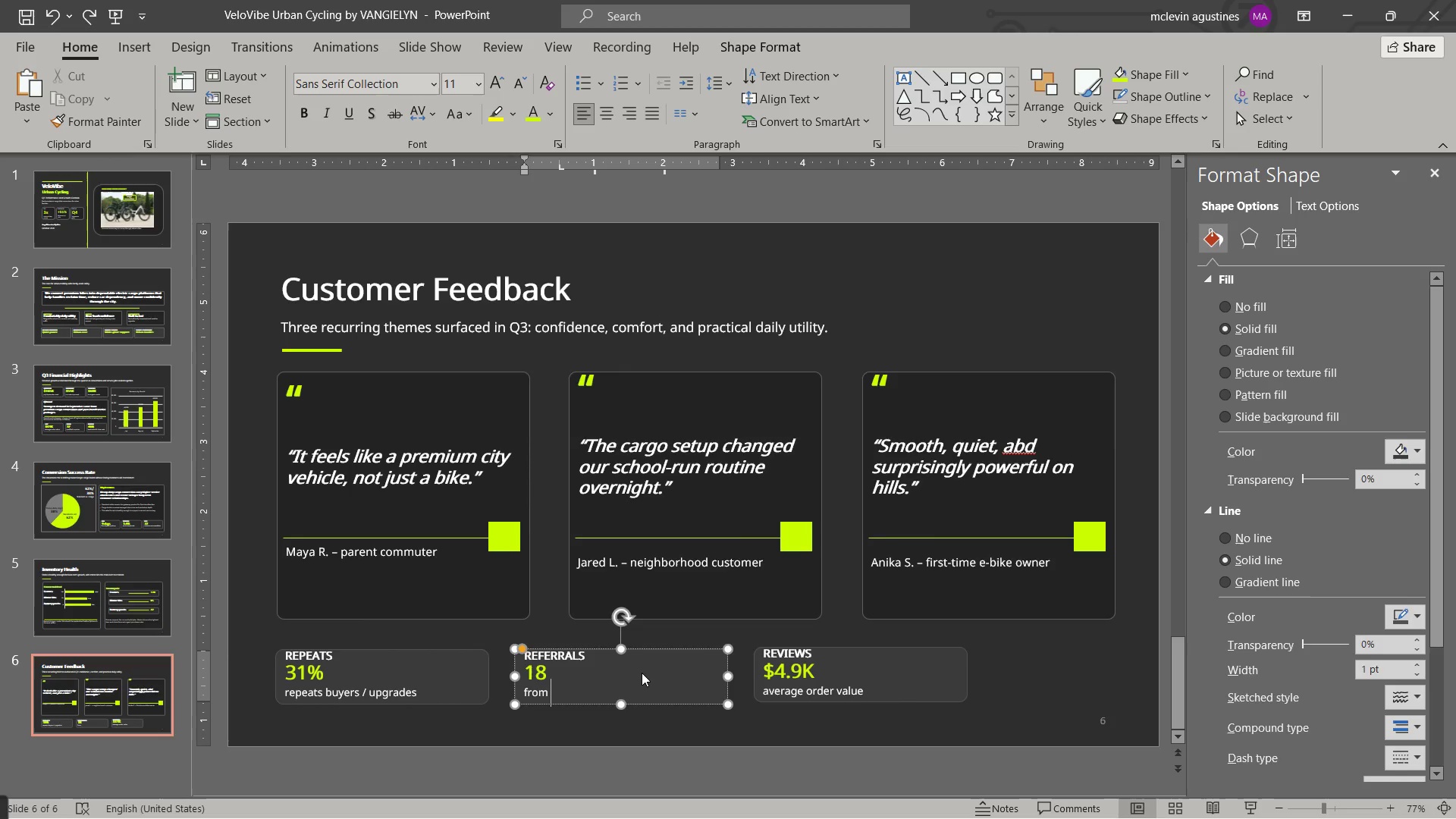 
type(existing customers)
 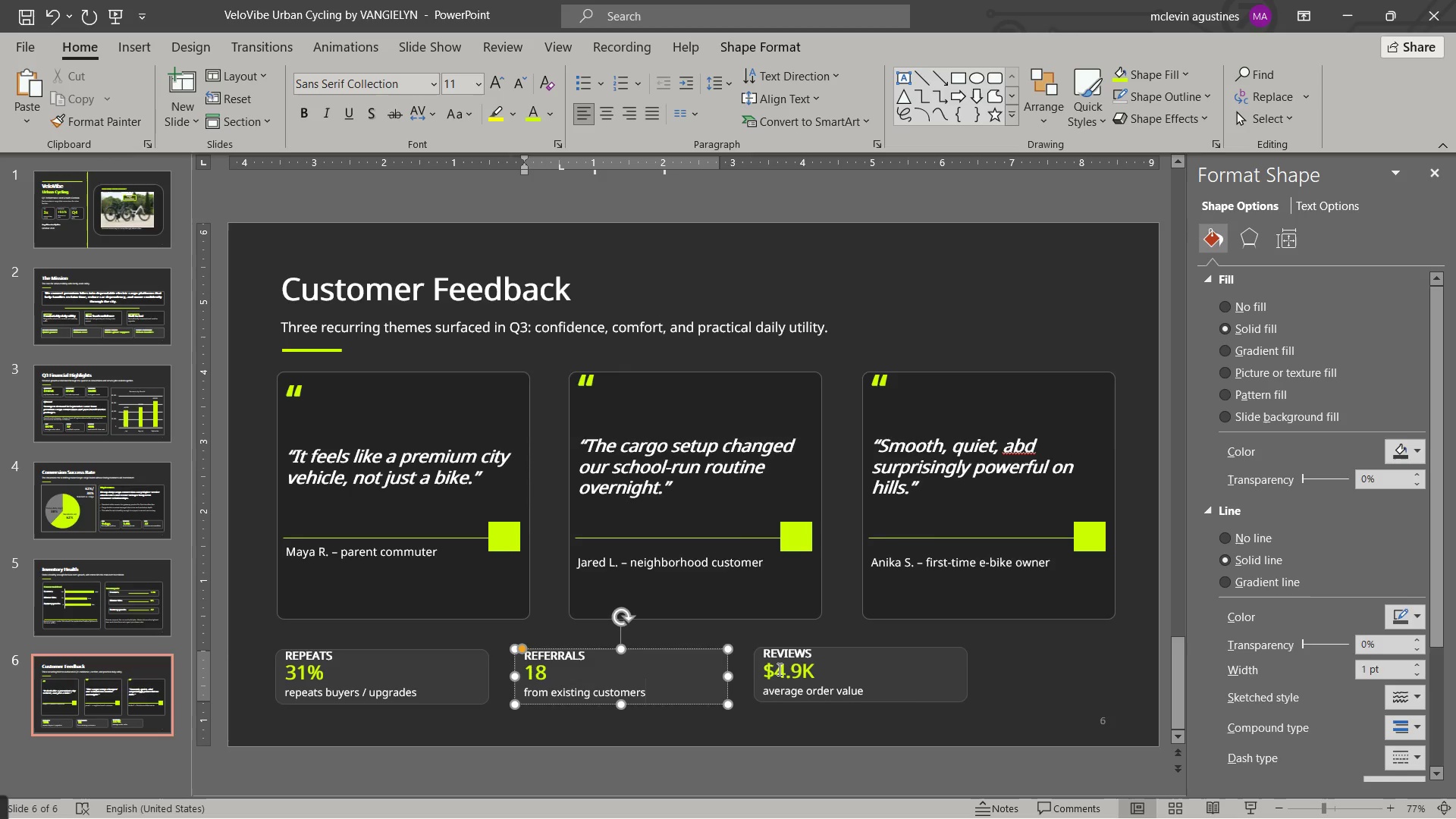 
left_click_drag(start_coordinate=[767, 671], to_coordinate=[816, 631])
 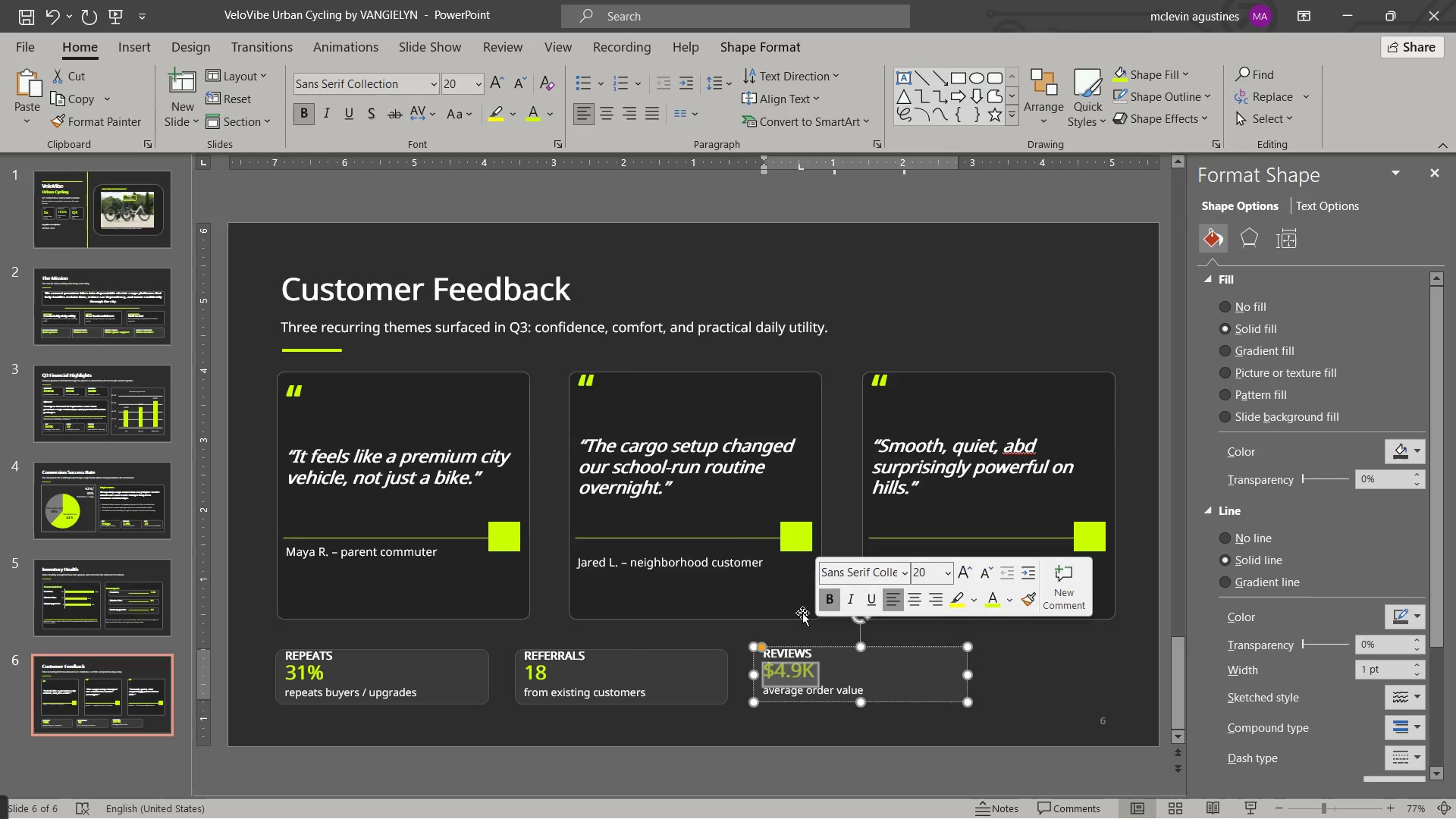 
key(Numpad4)
 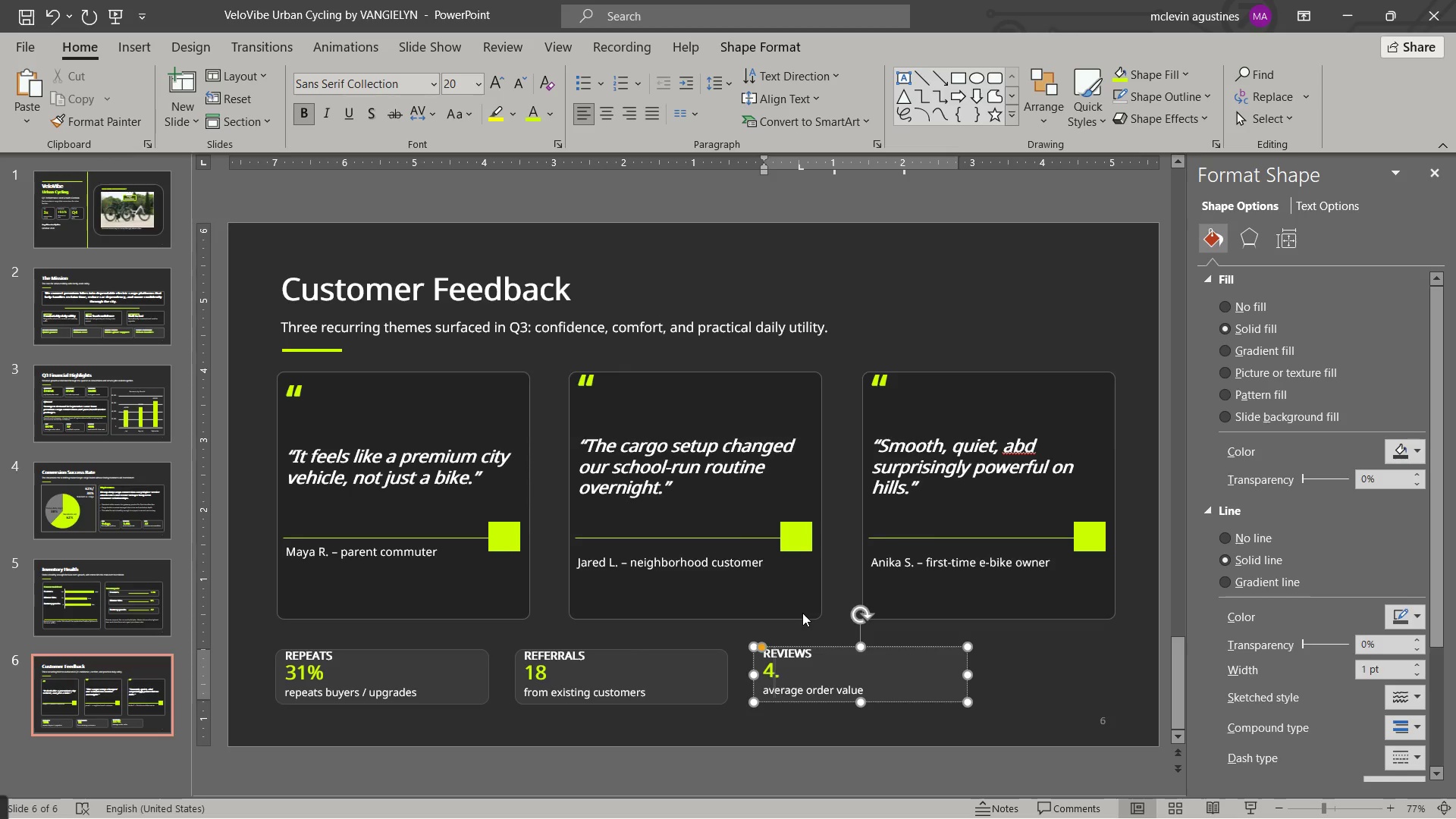 
key(NumpadDecimal)
 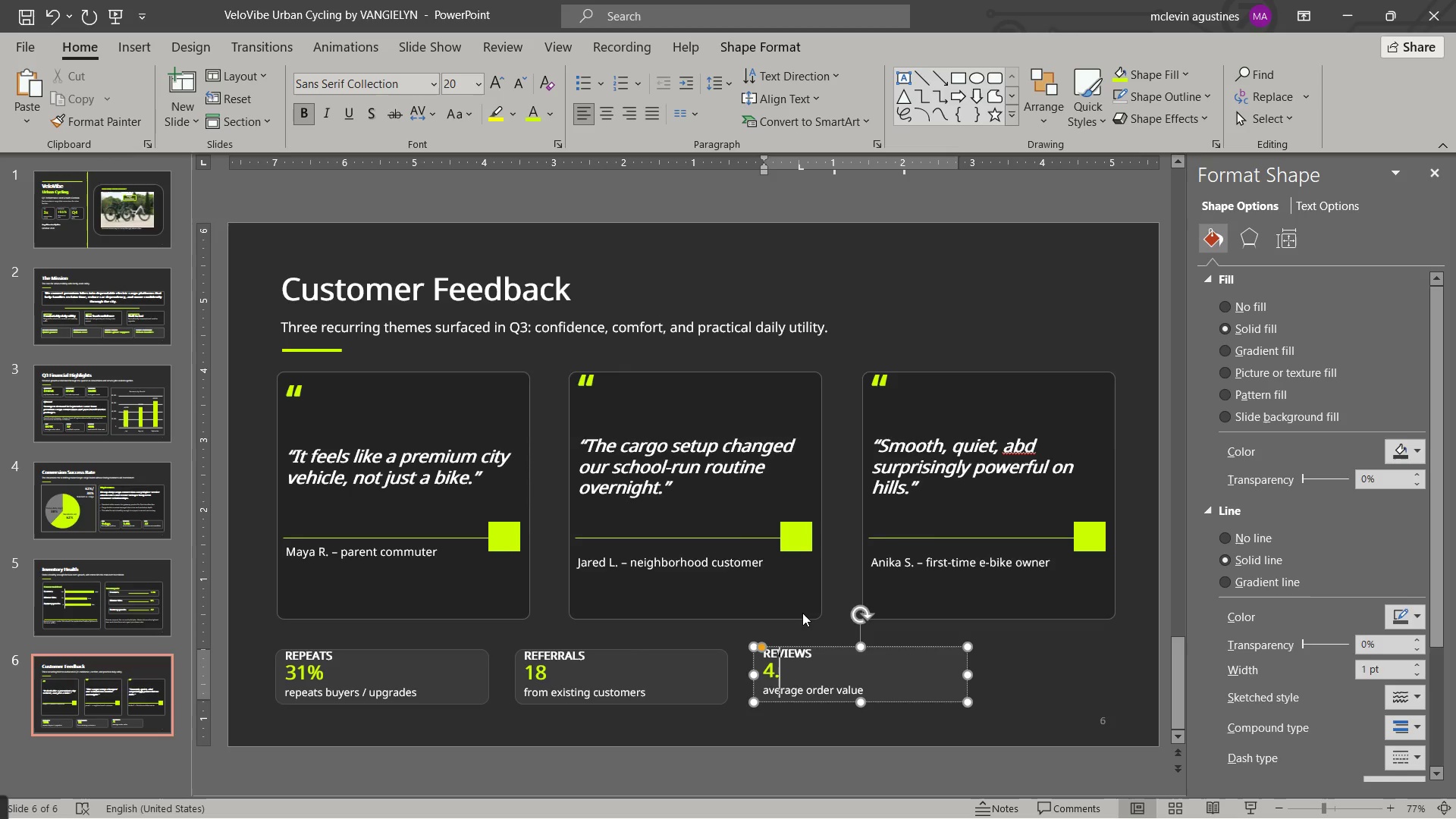 
key(Numpad9)
 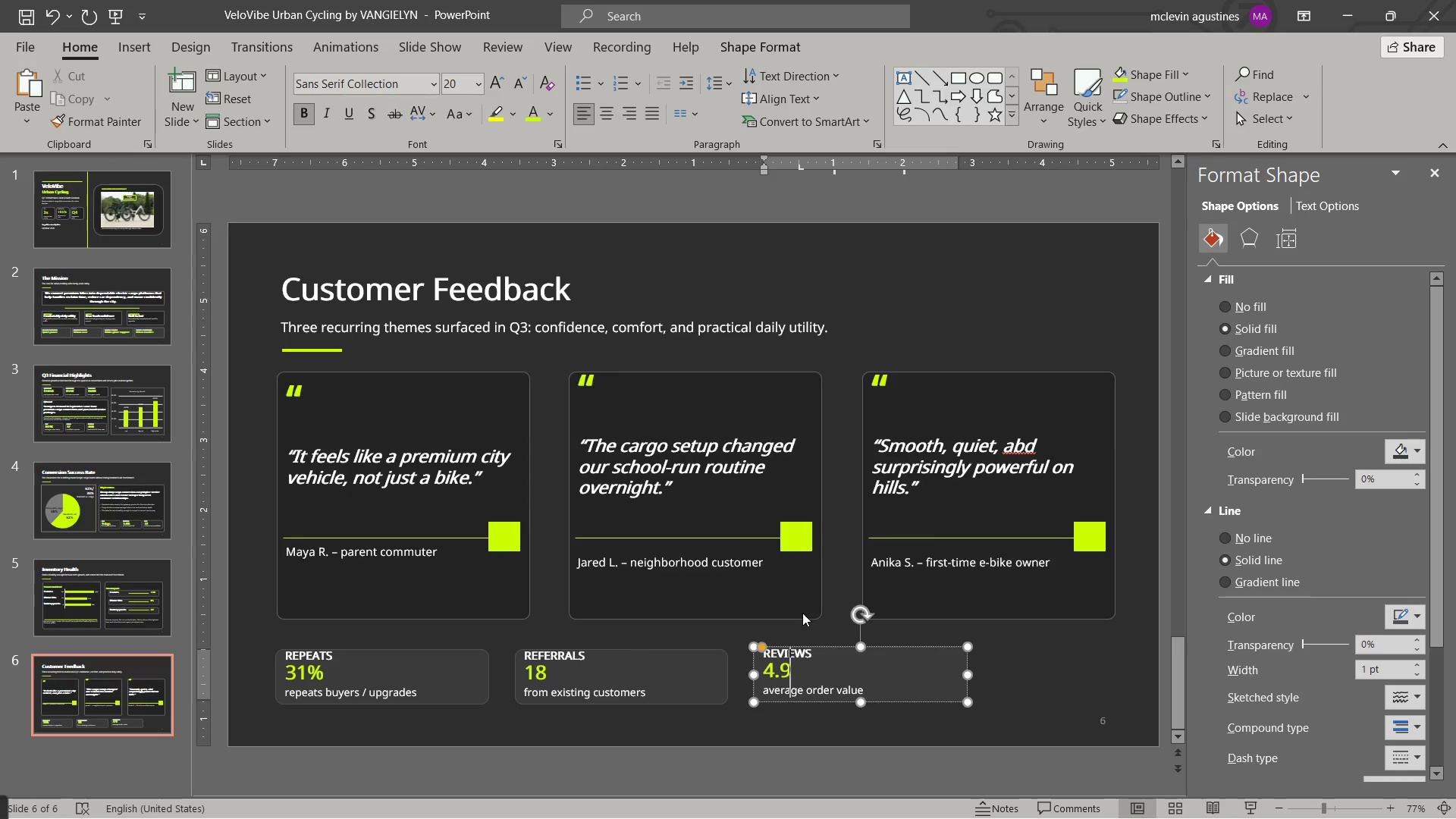 
key(Space)
 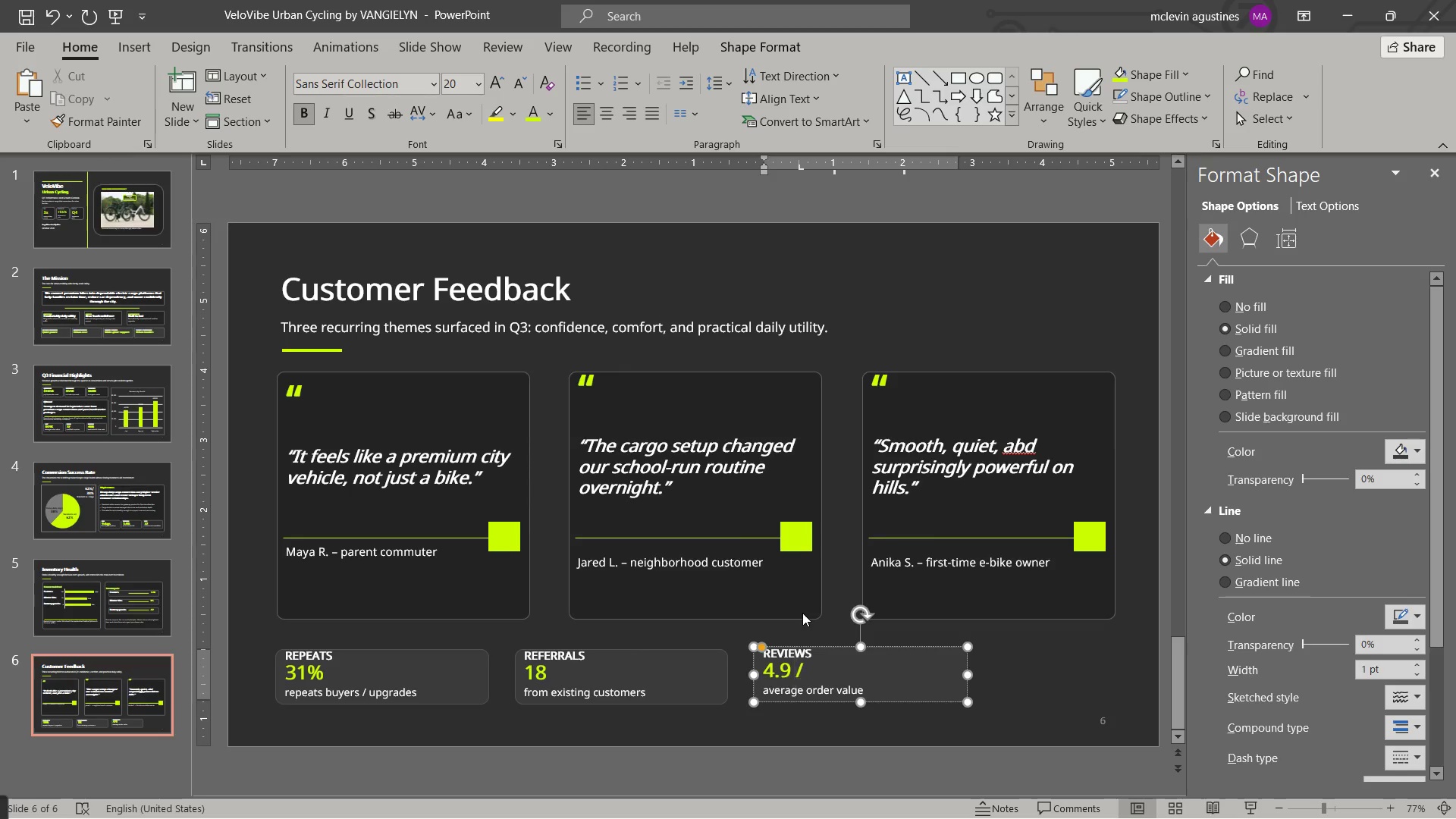 
key(Slash)
 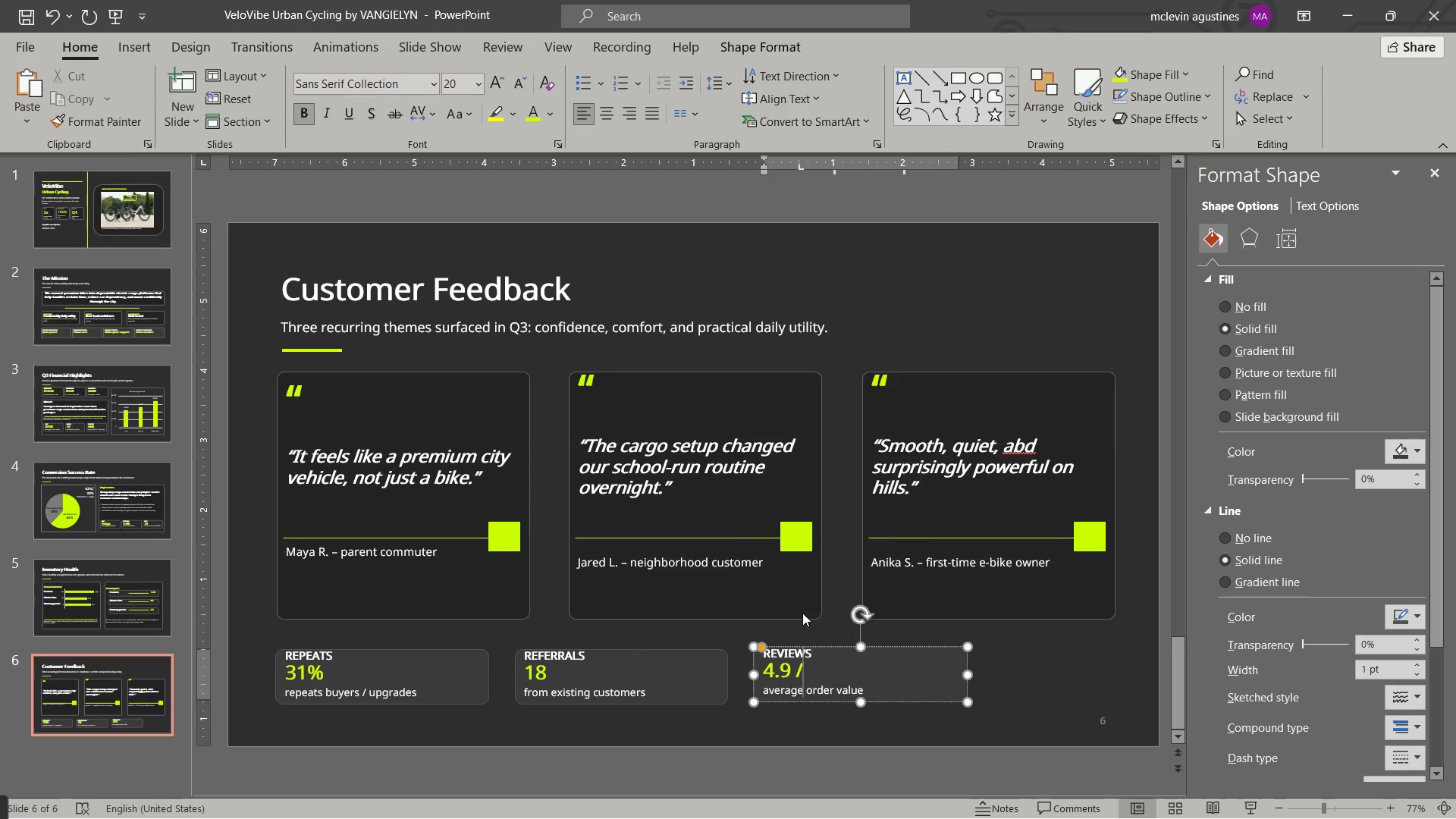 
key(Space)
 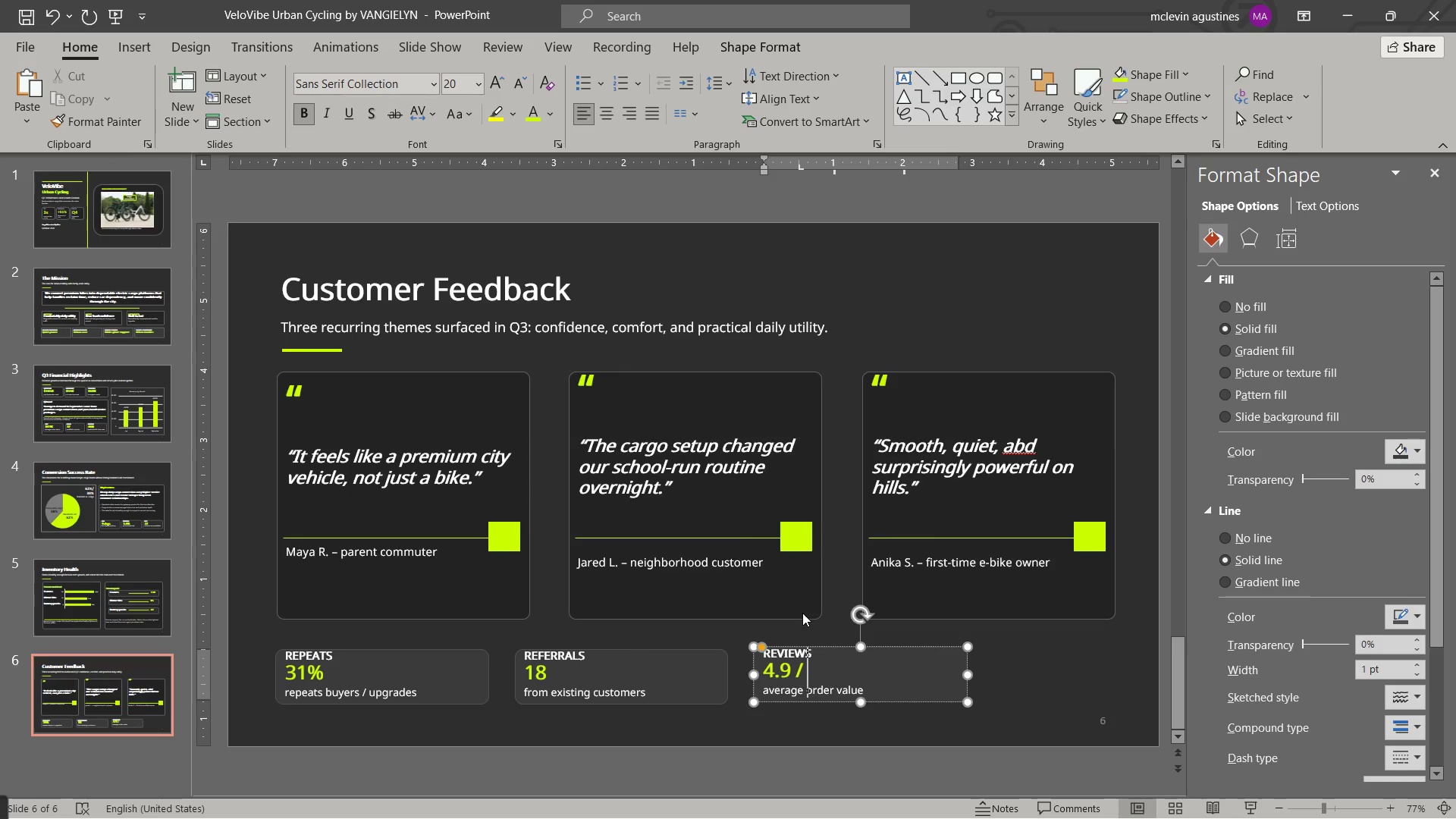 
key(Numpad5)
 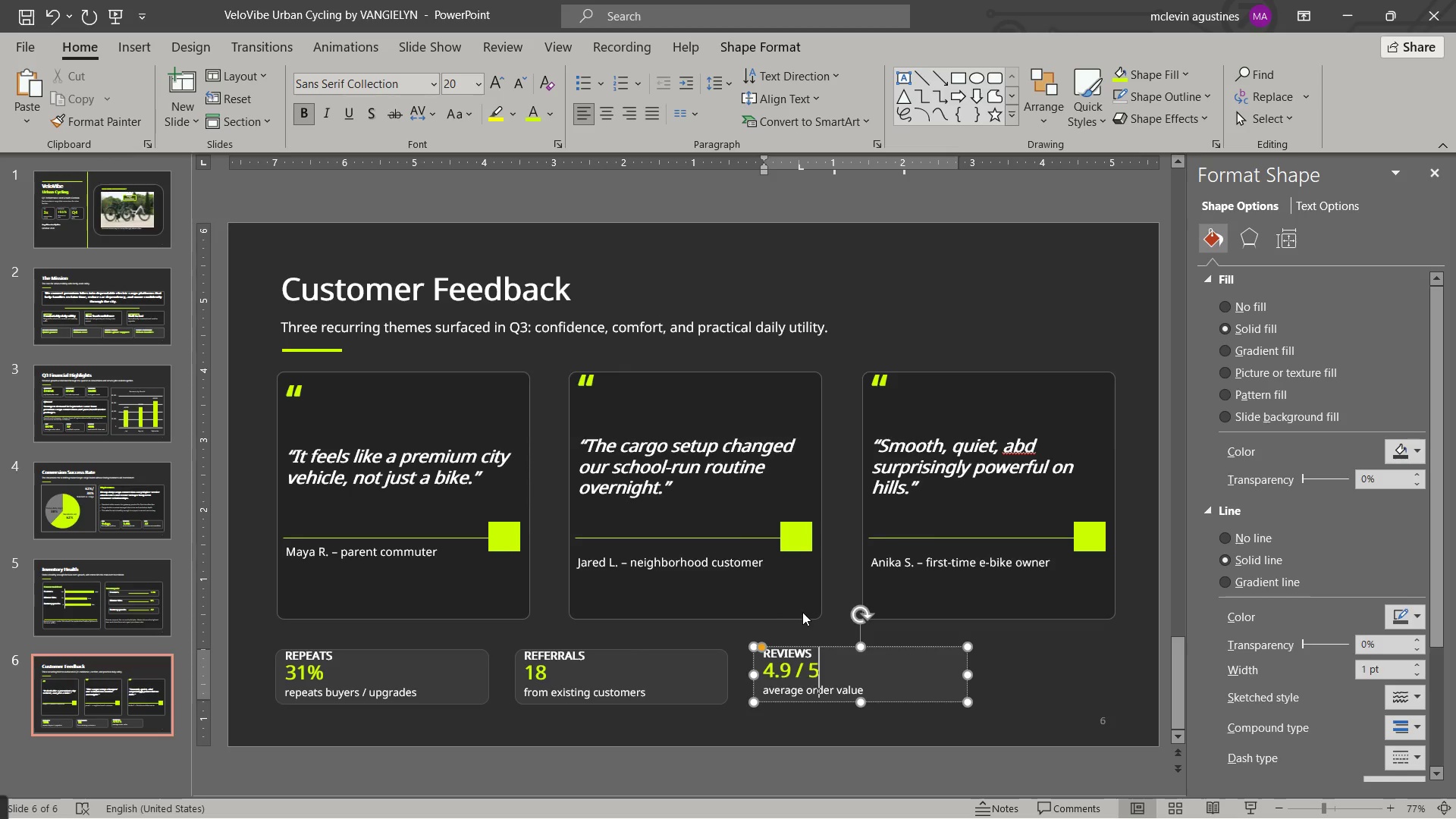 
key(Backspace)
 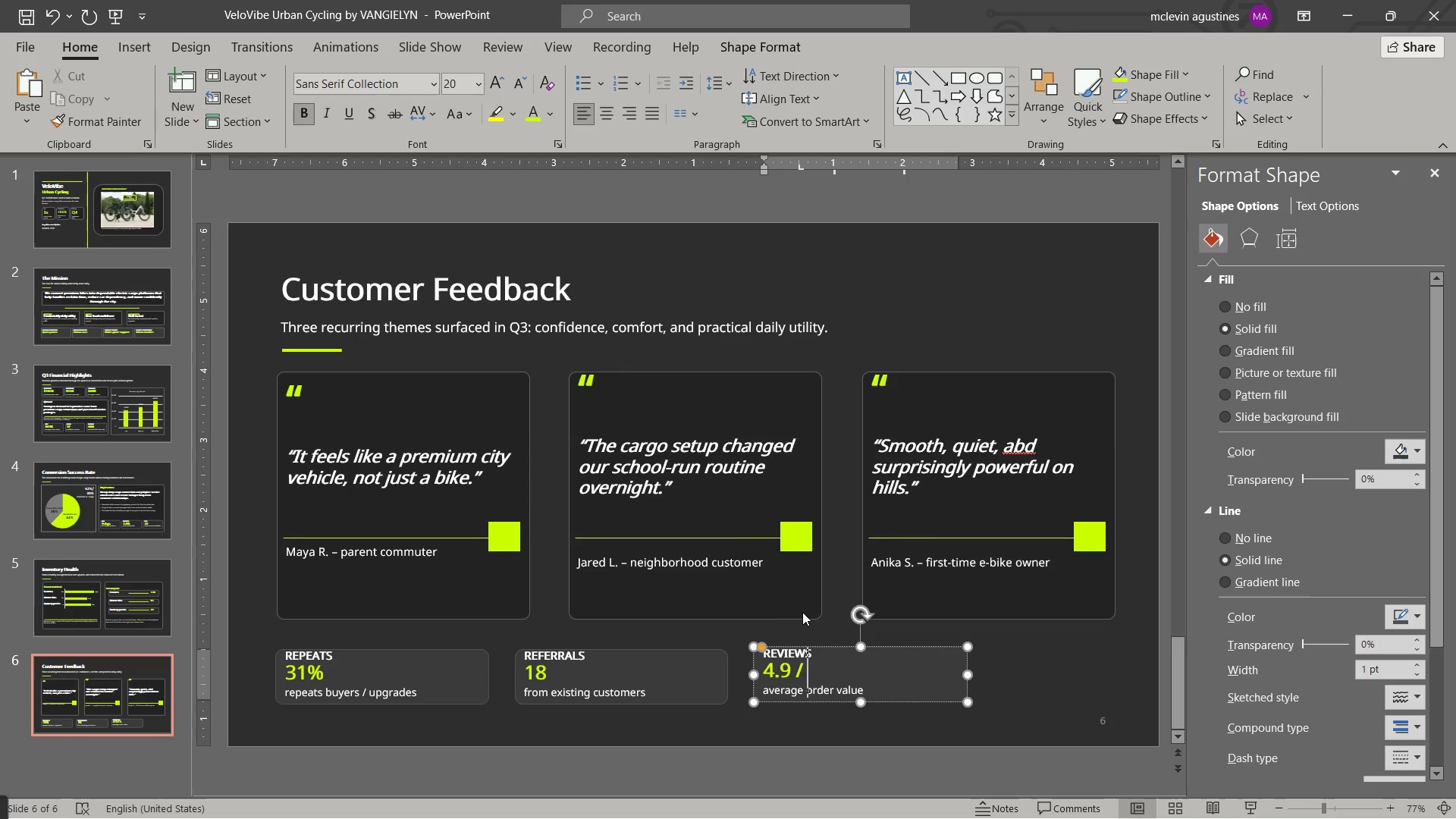 
key(Backspace)
 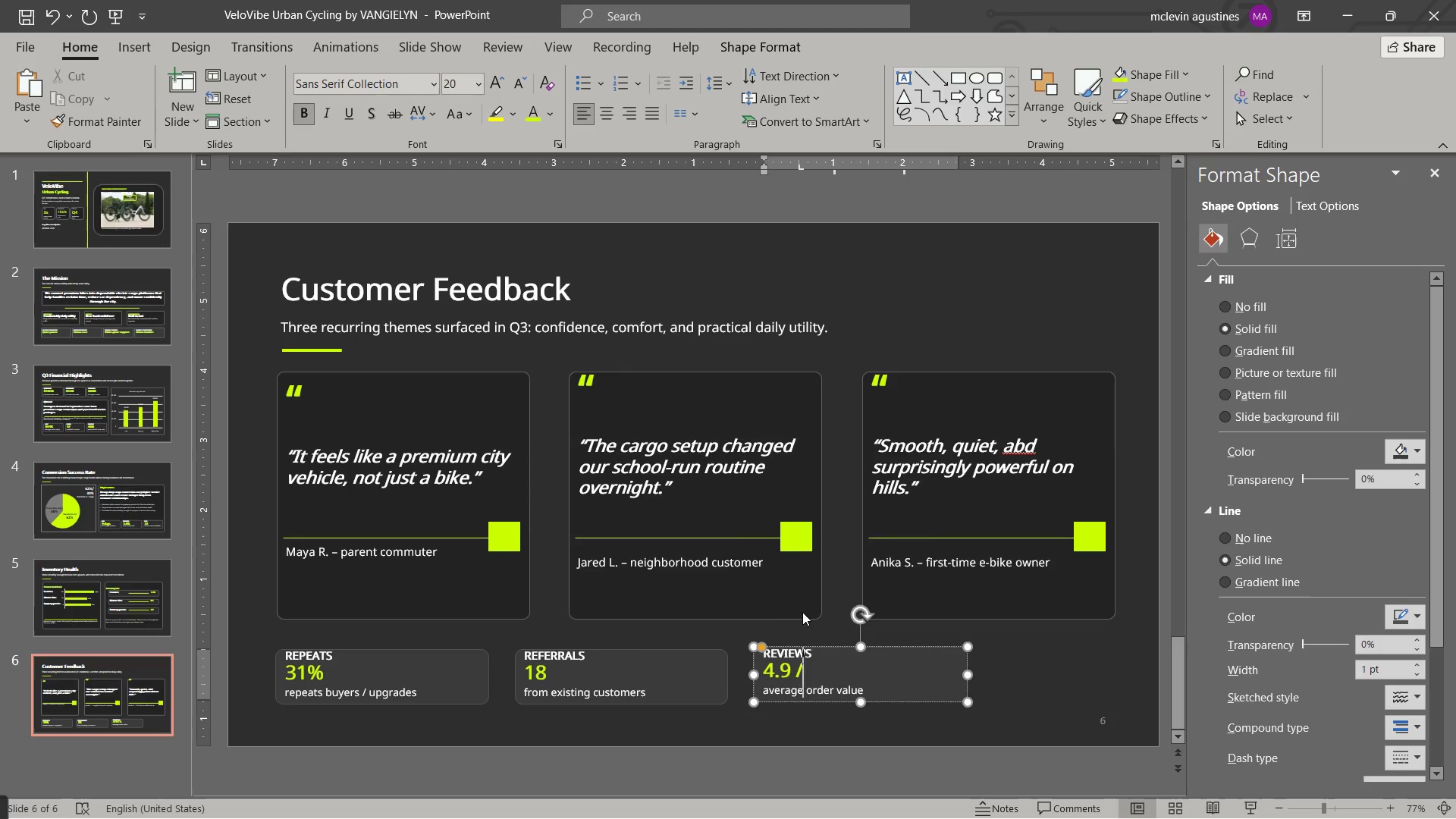 
key(Backspace)
 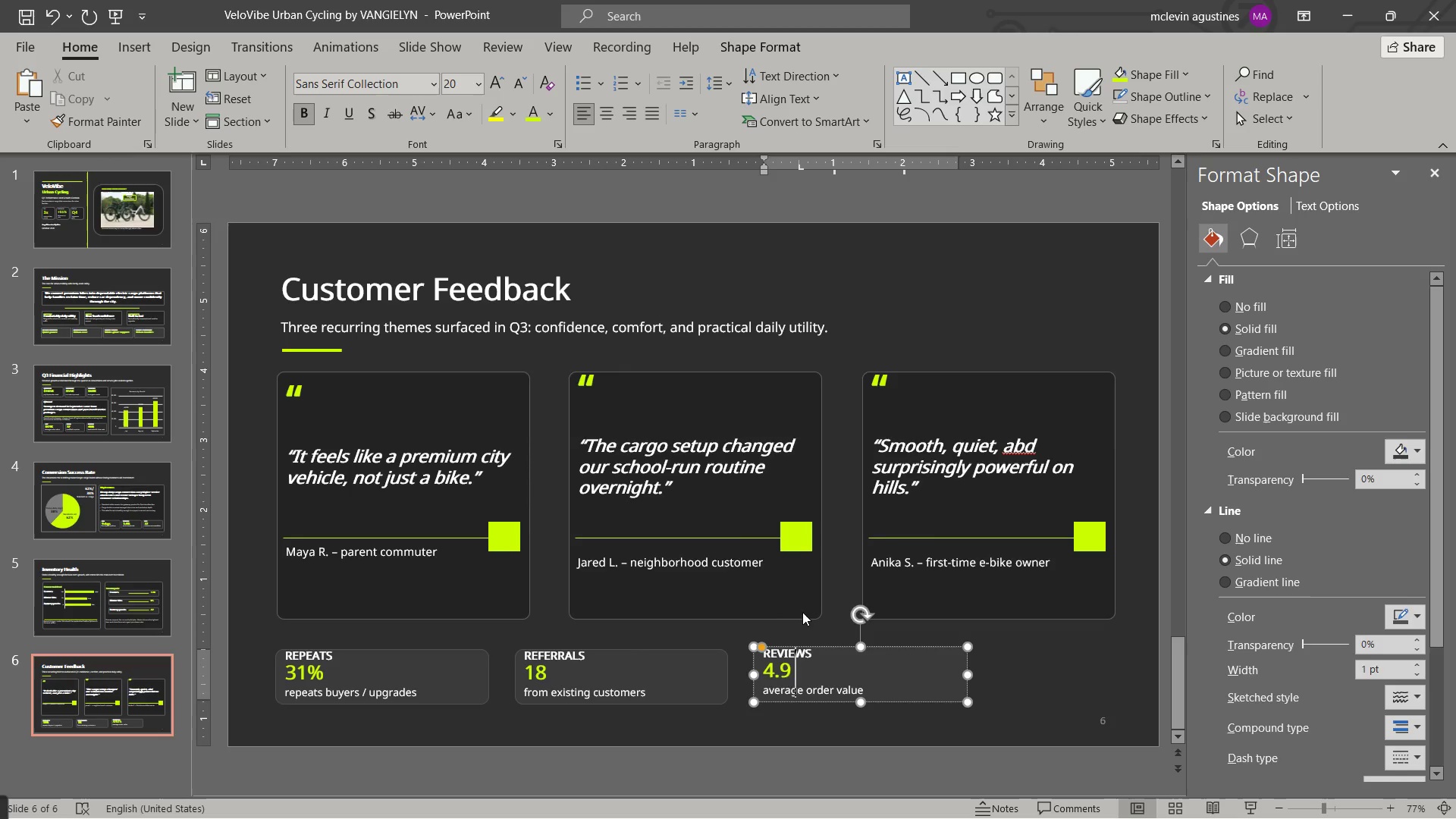 
key(Backspace)
 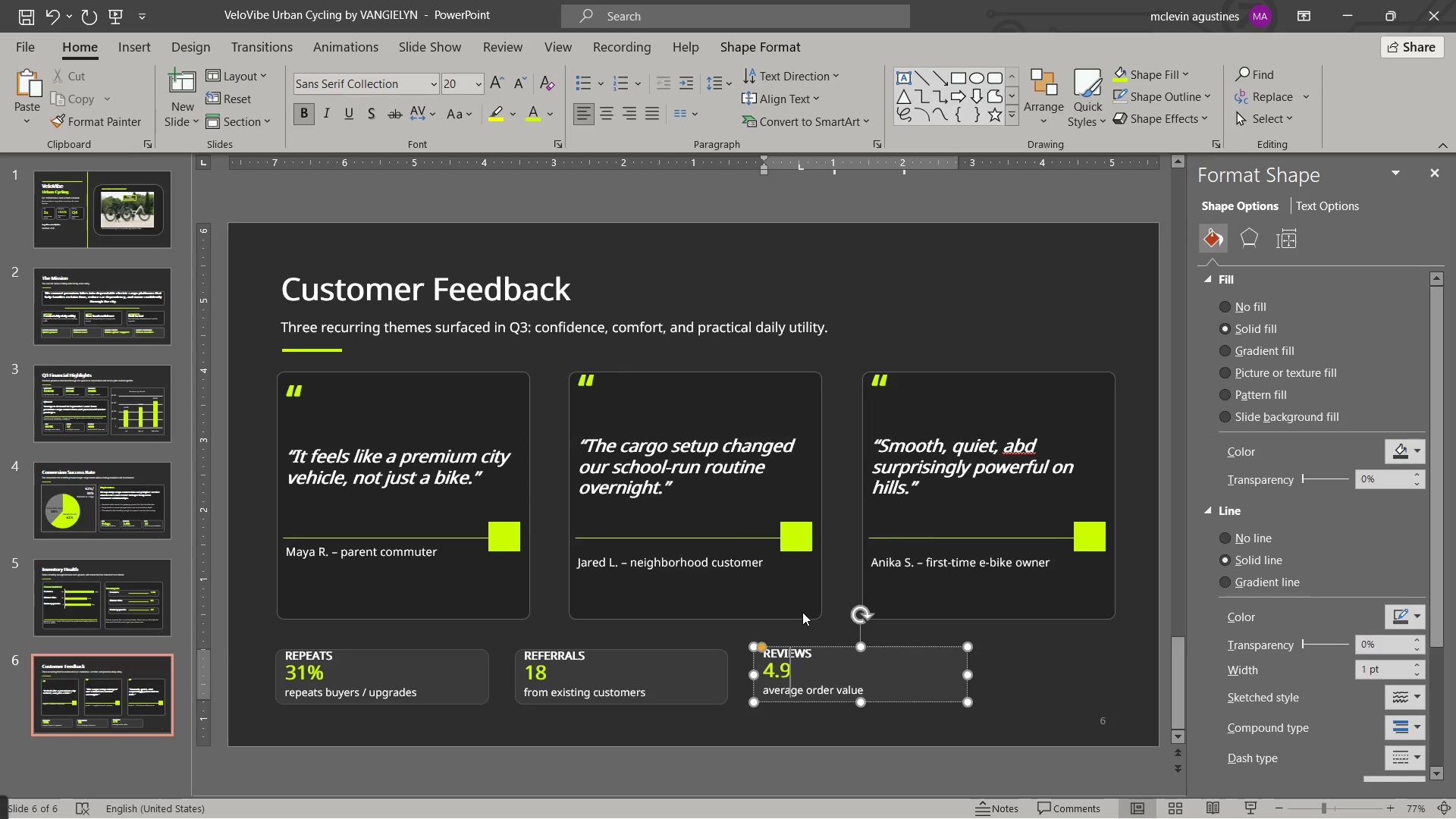 
key(NumpadDivide)
 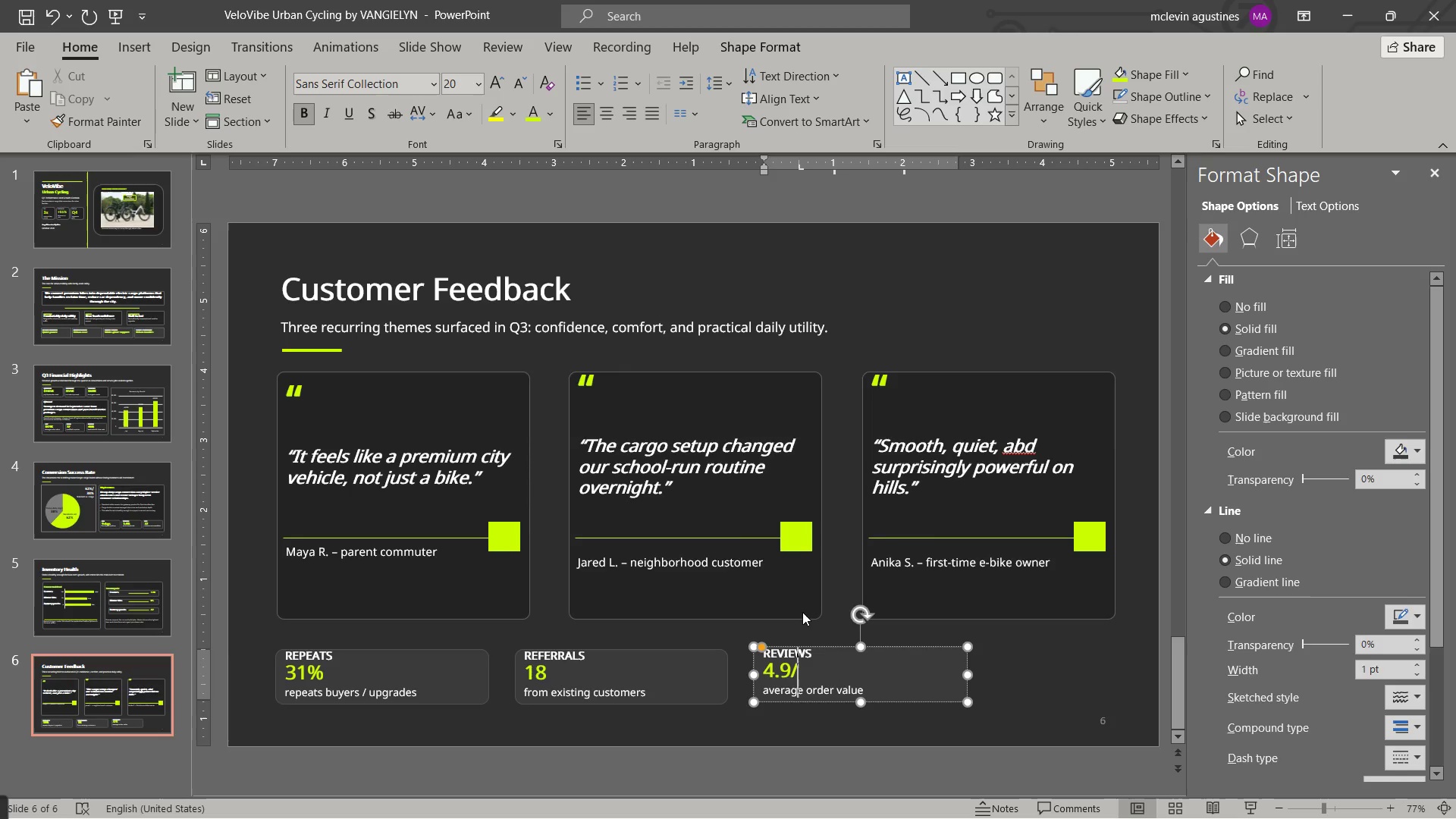 
key(Numpad5)
 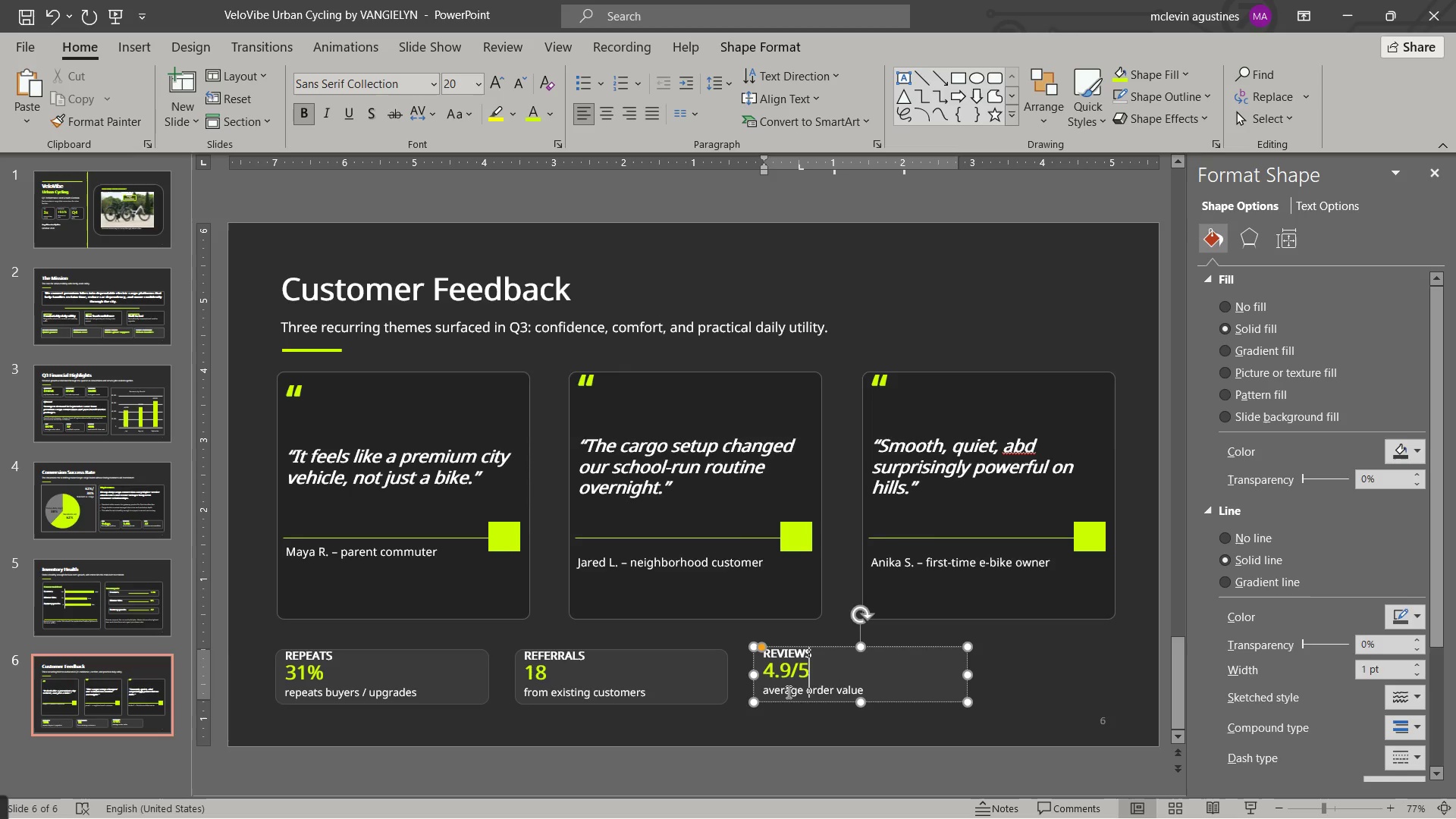 
left_click_drag(start_coordinate=[789, 690], to_coordinate=[874, 692])
 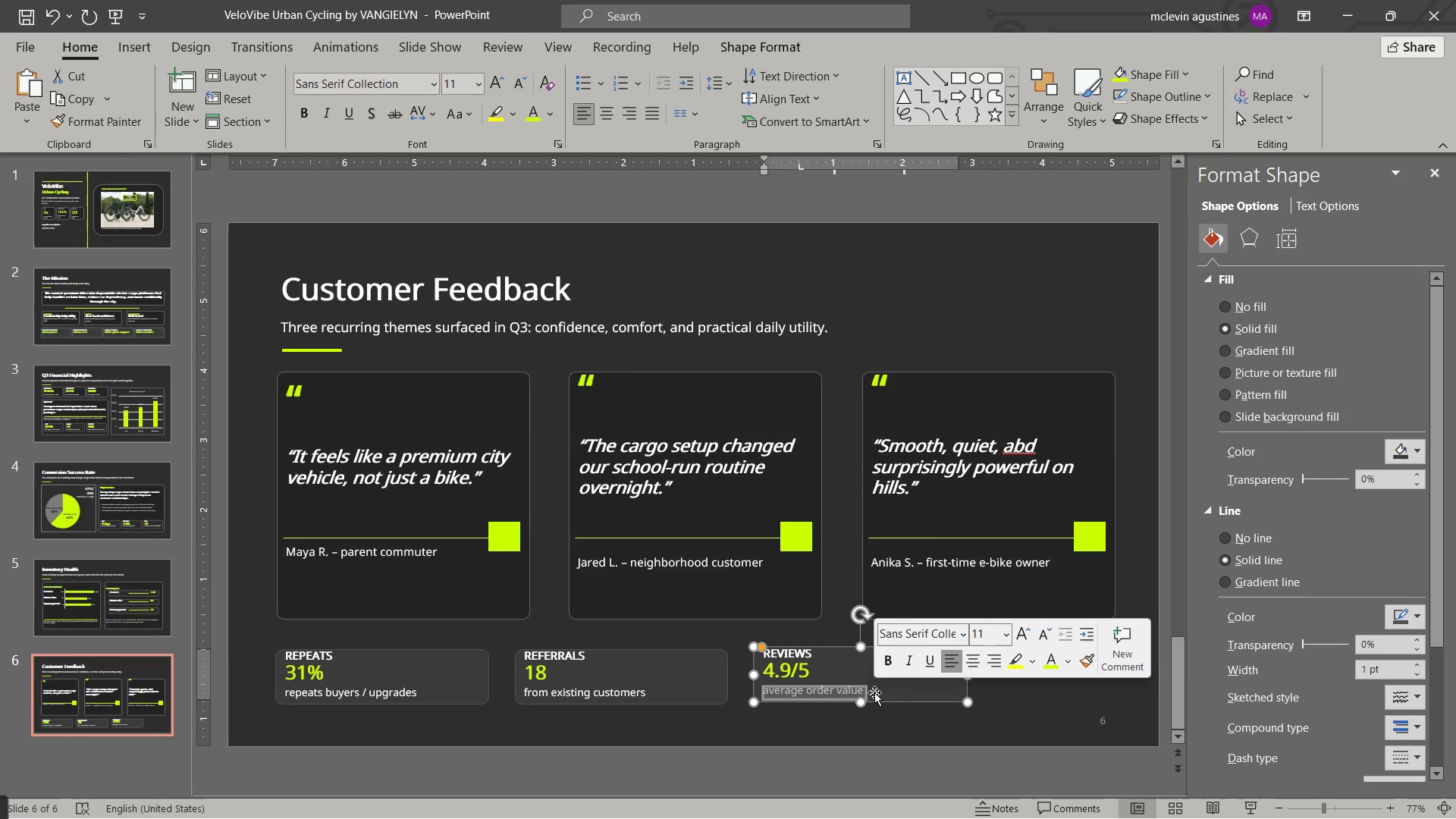 
type(average )
 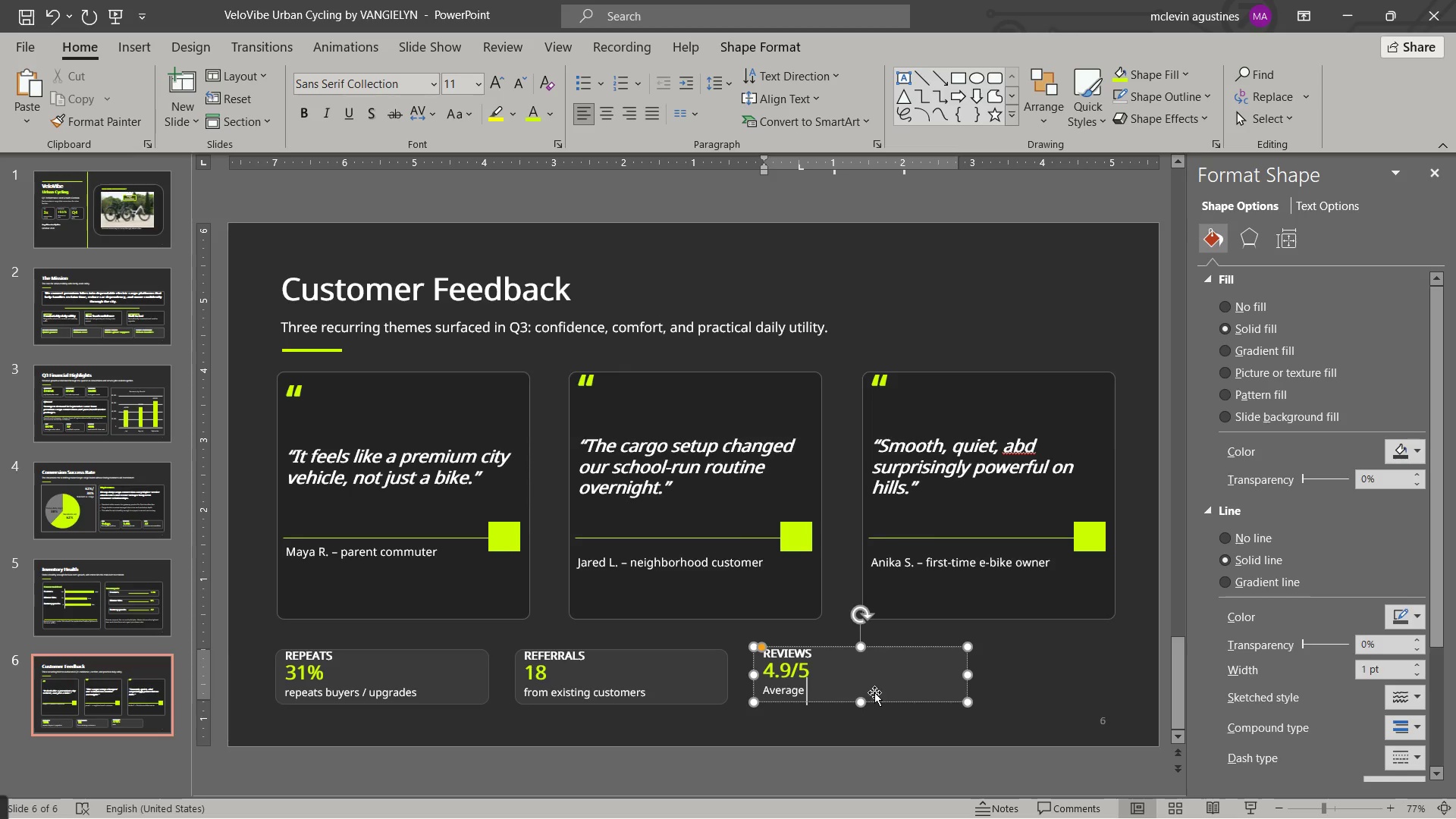 
key(Control+ControlLeft)
 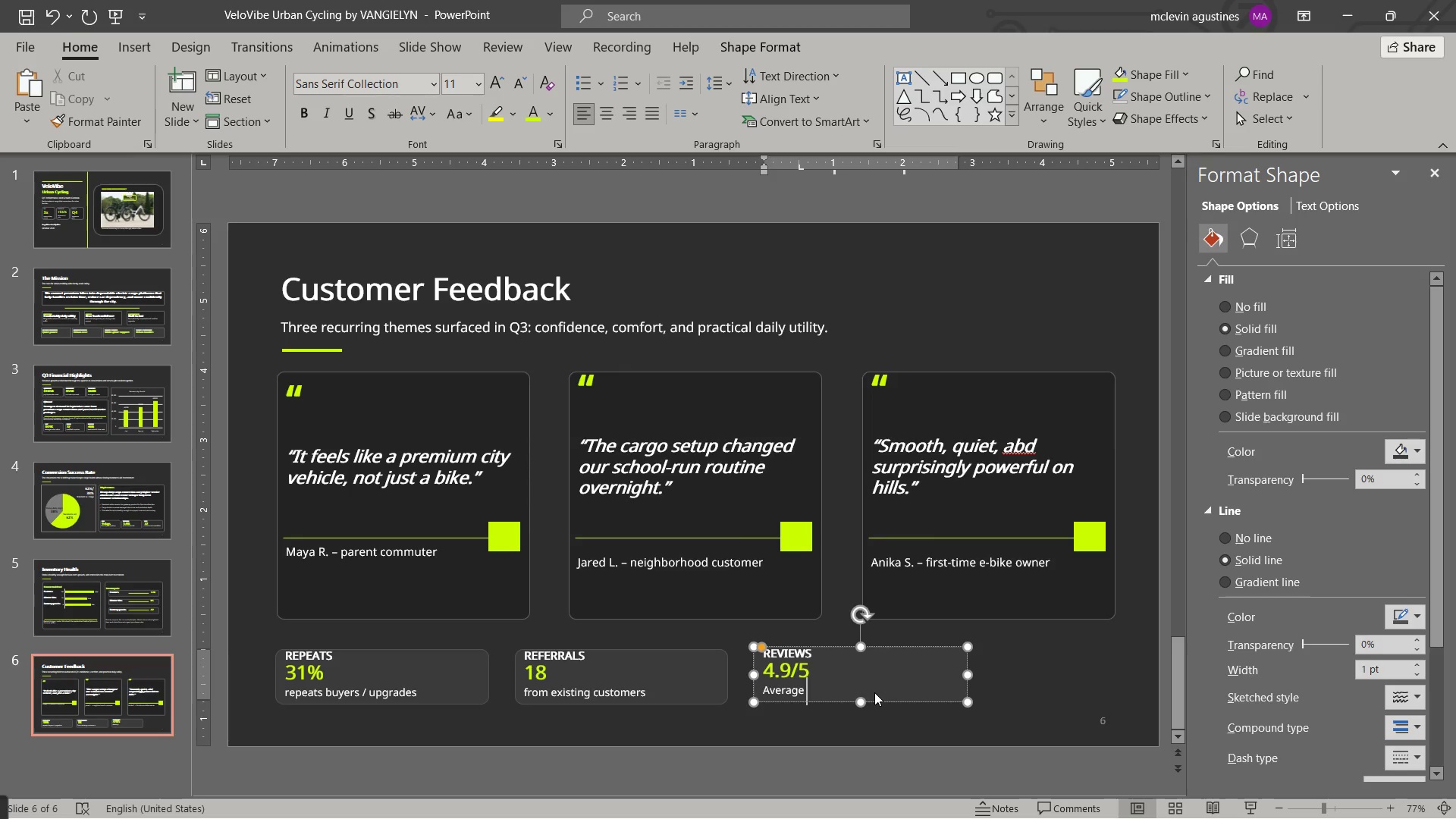 
key(Control+Z)
 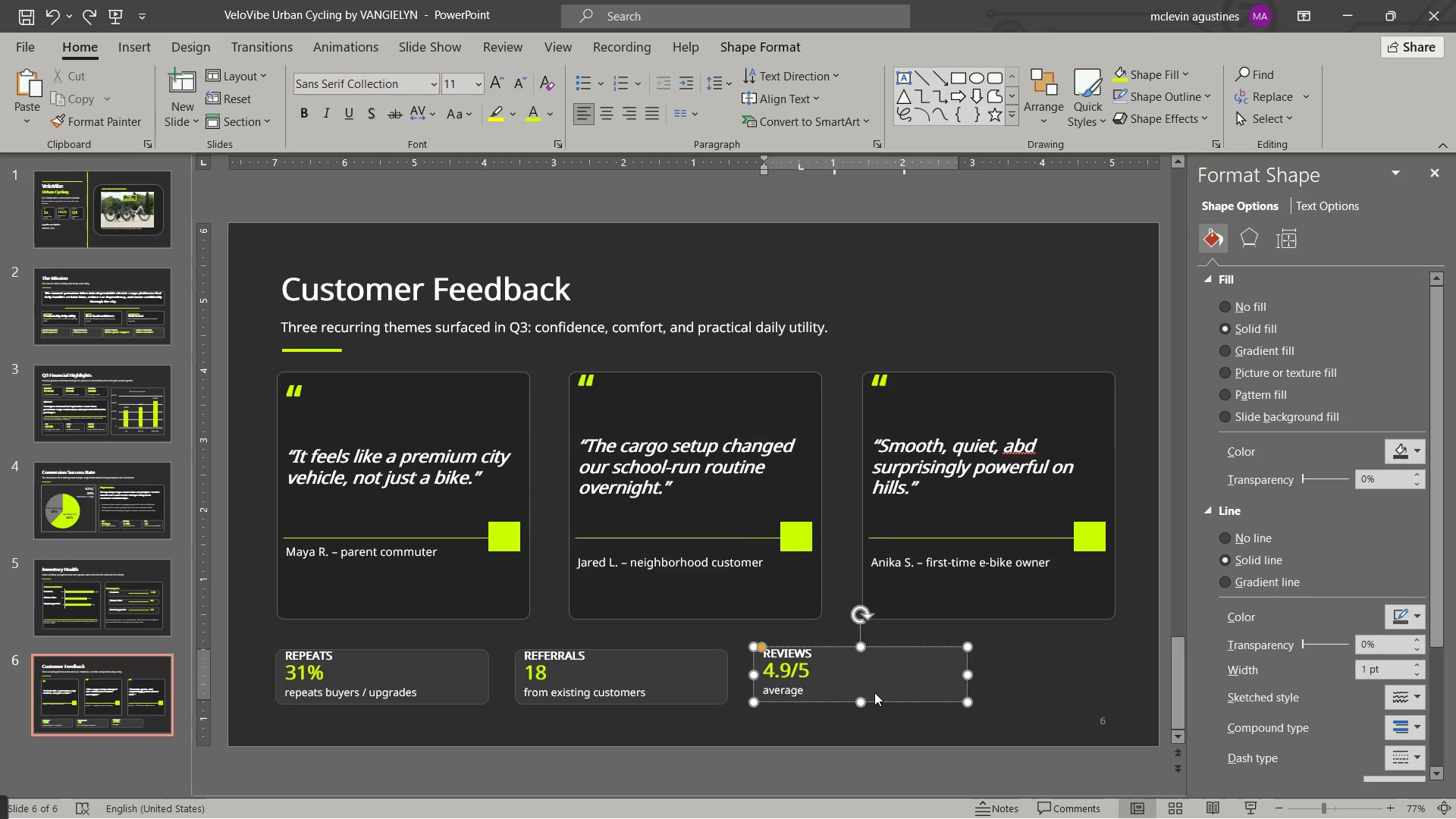 
type(star rating)
key(Escape)
key(Escape)
 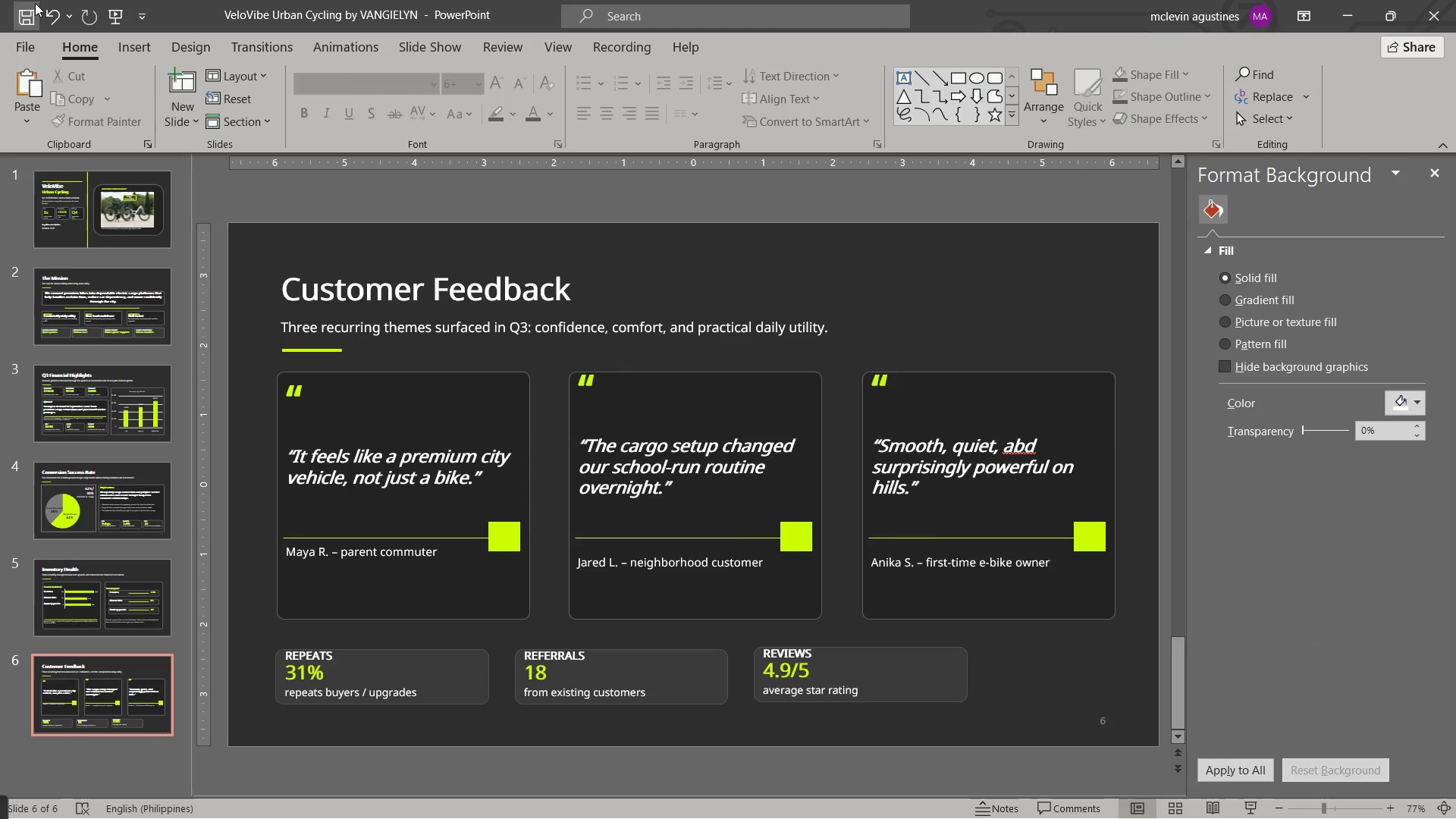 
left_click([33, 8])
 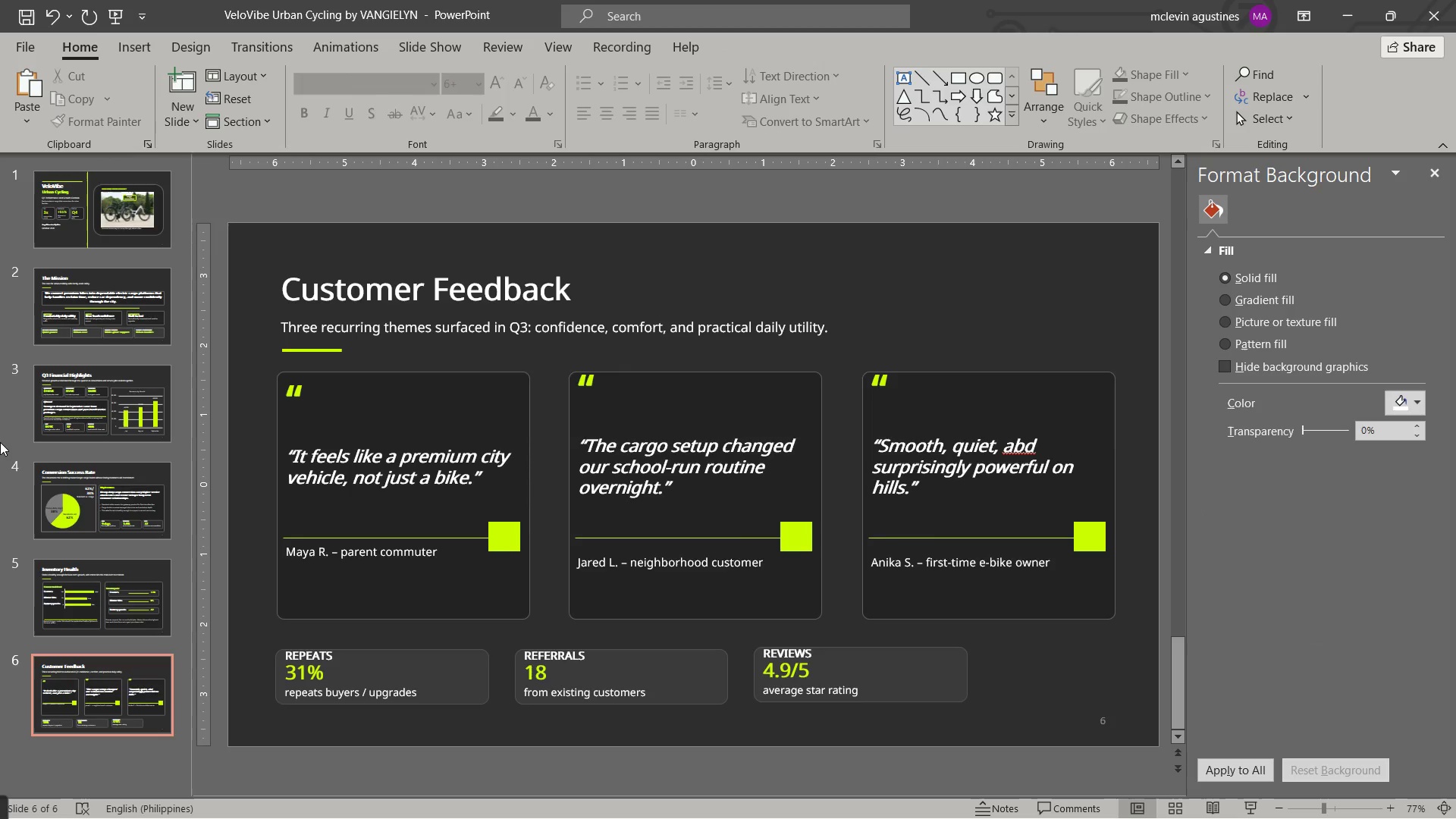 
wait(5.72)
 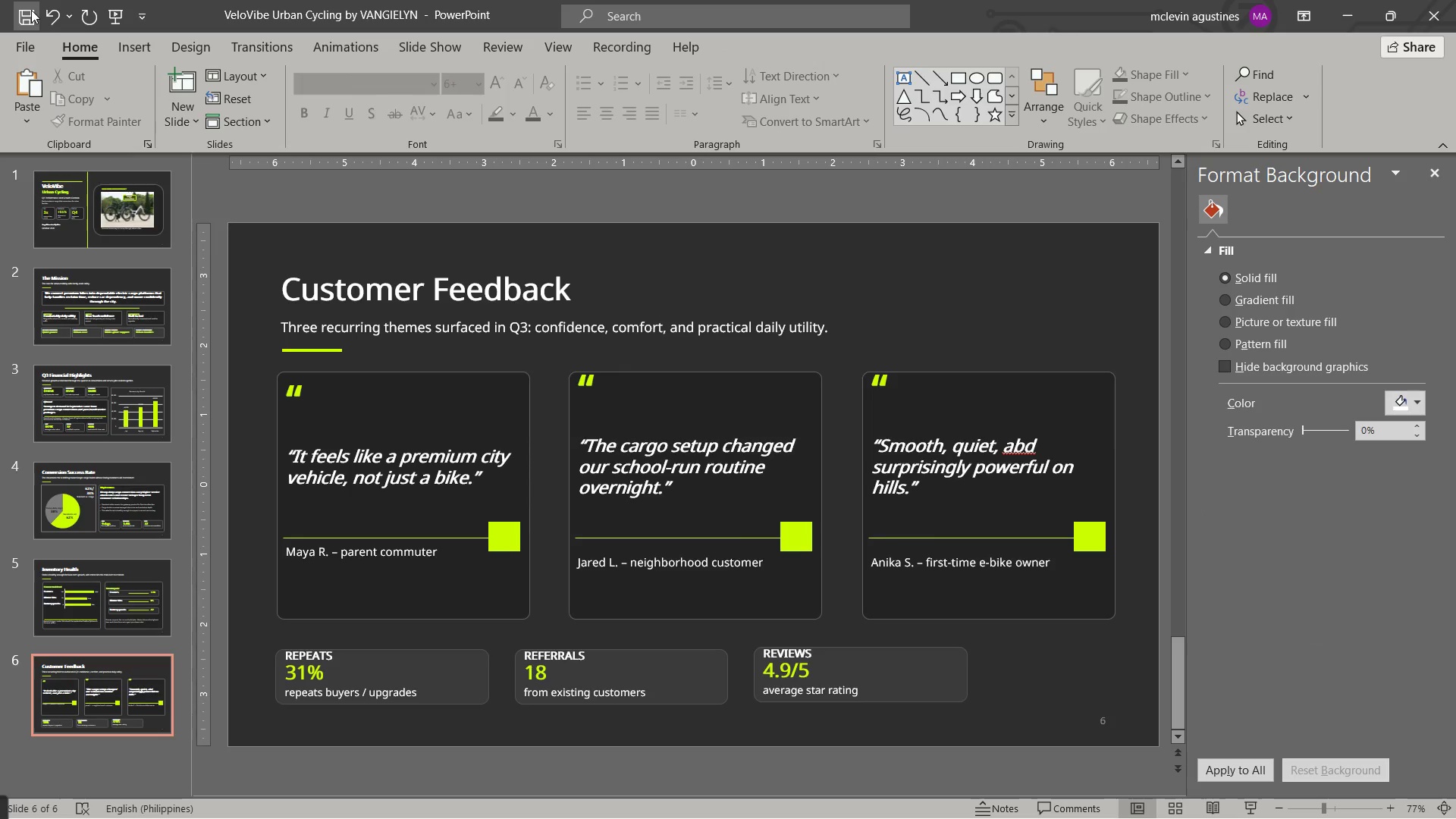 
left_click([135, 664])
 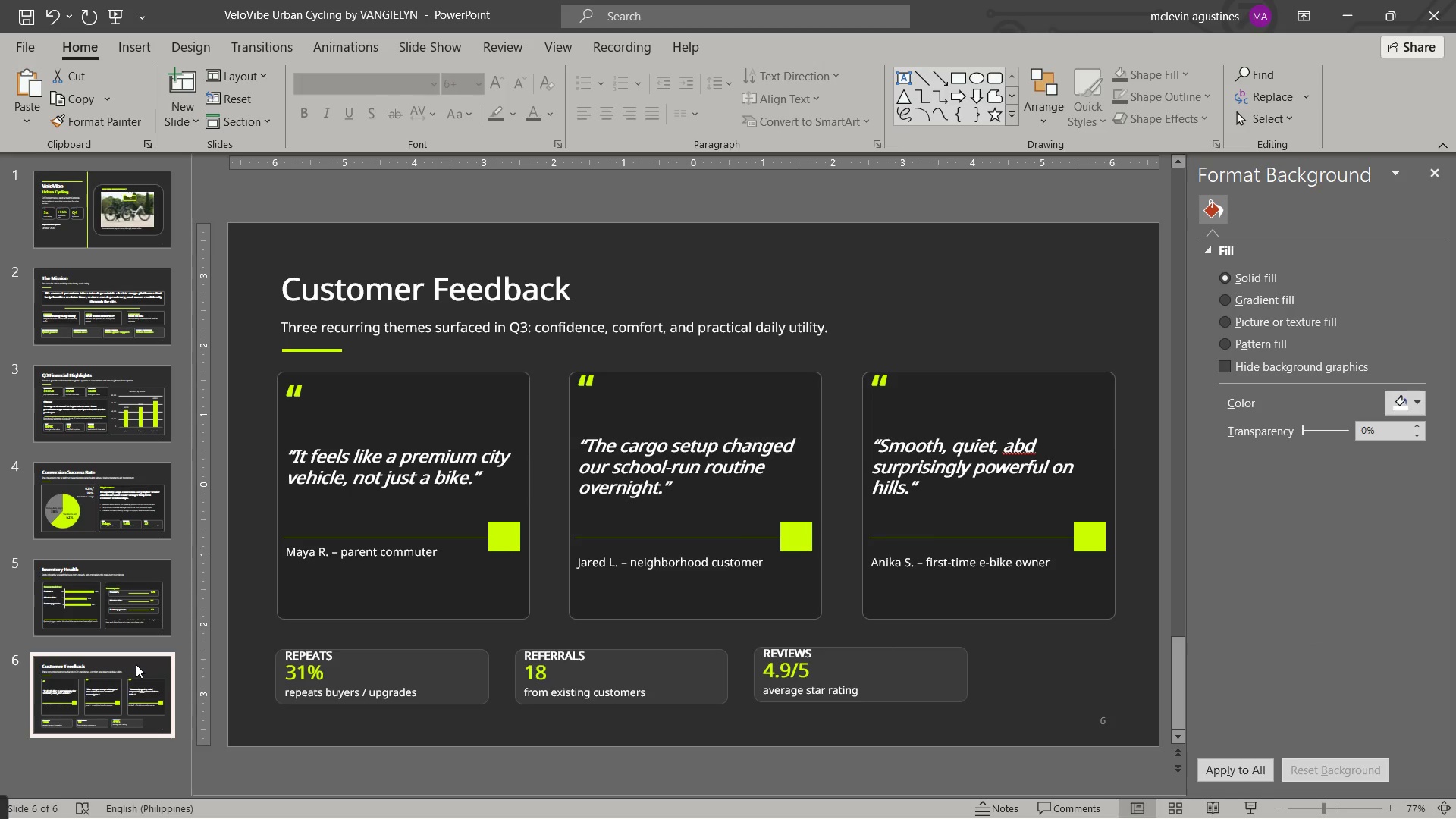 
key(Control+C)
 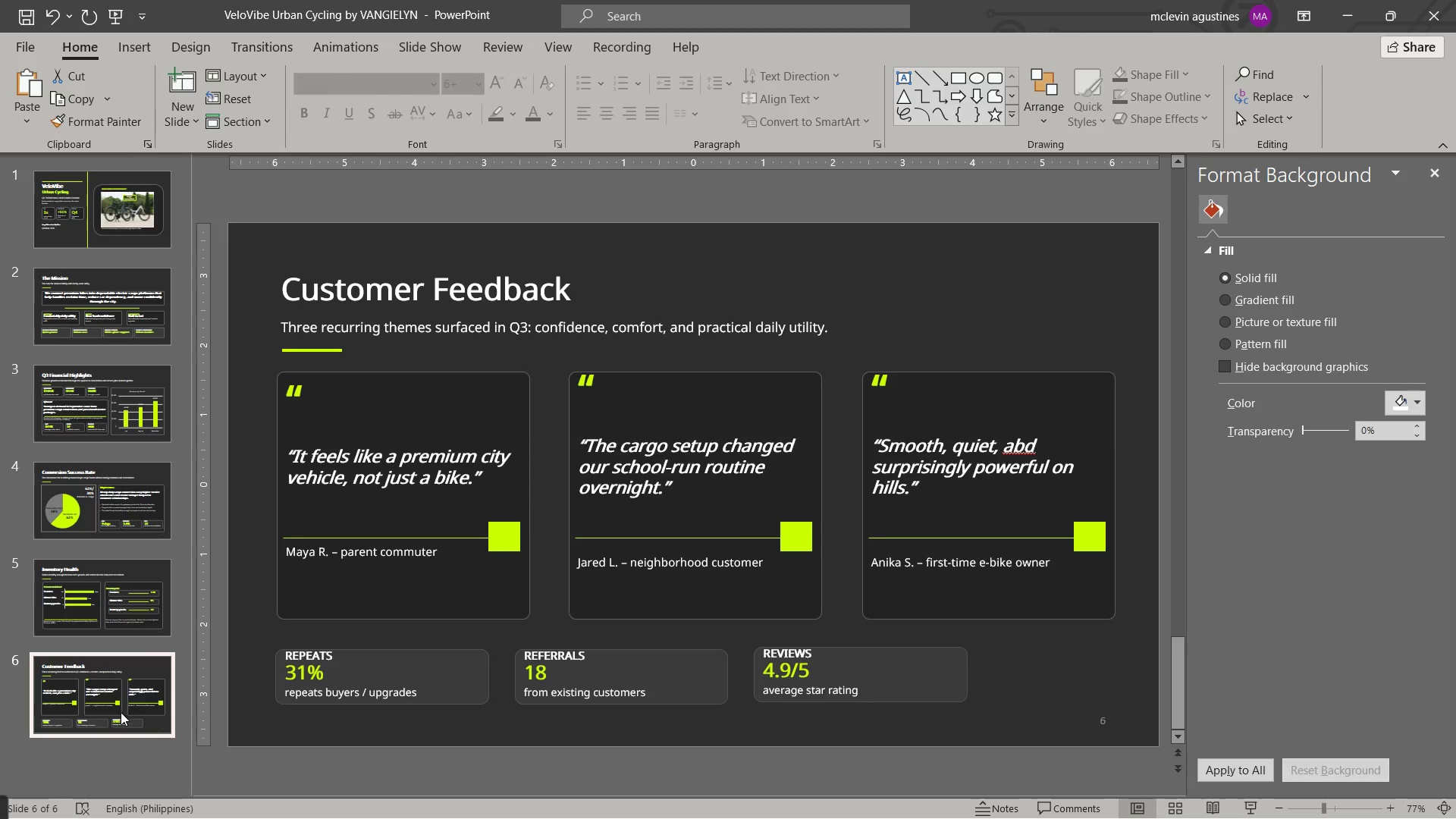 
key(Control+ControlLeft)
 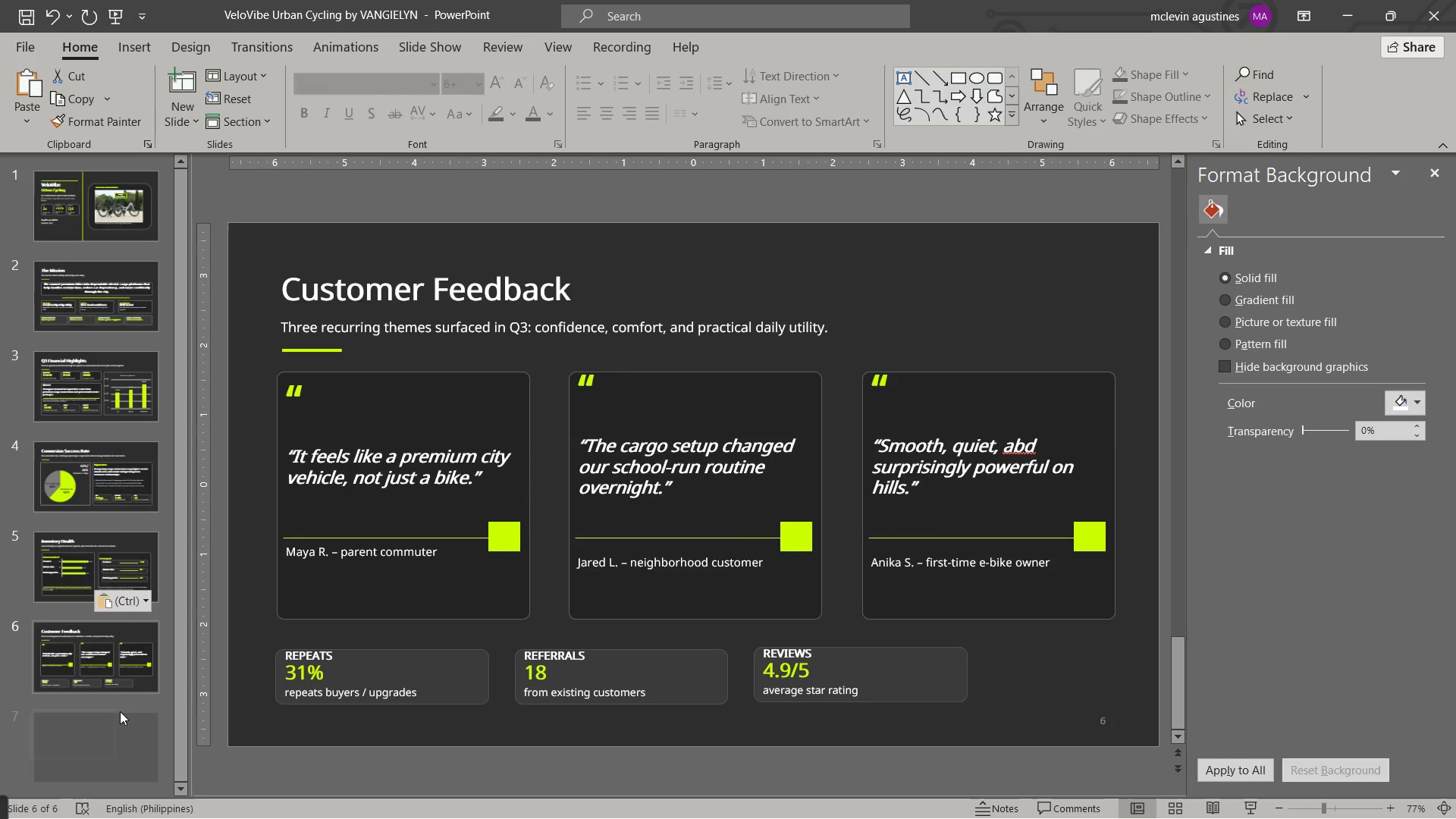 
key(Control+V)
 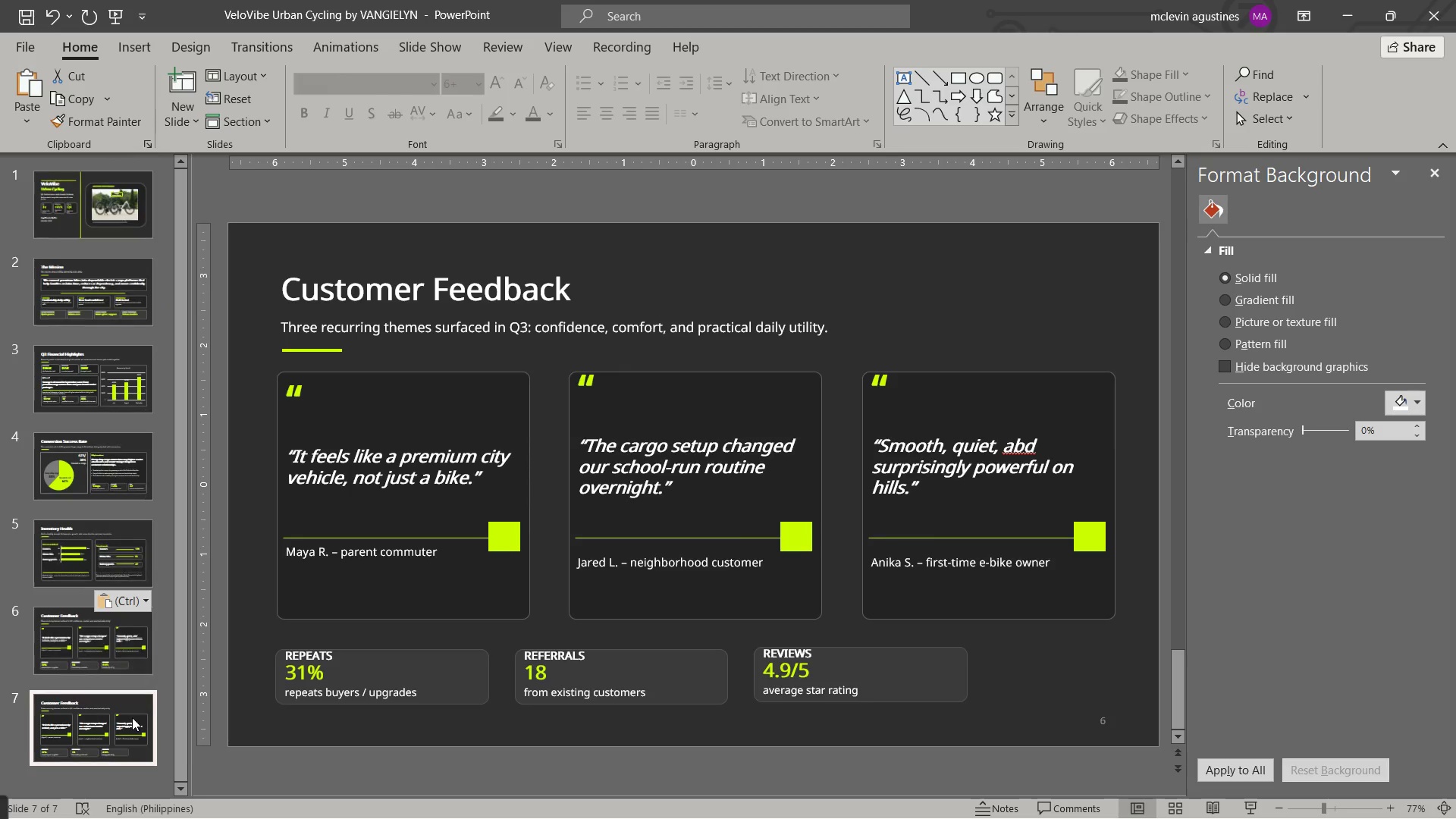 
left_click([132, 717])
 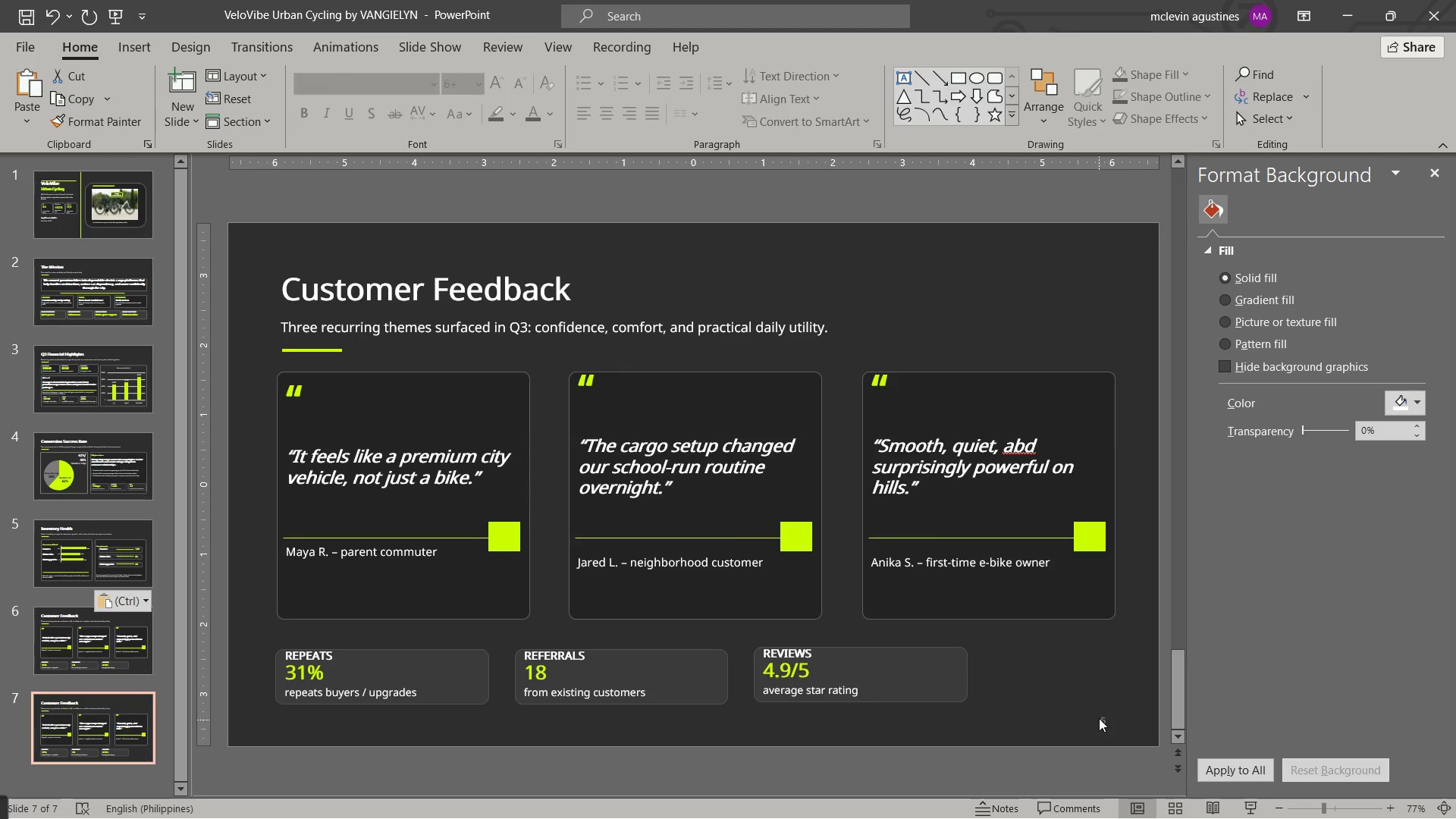 
left_click_drag(start_coordinate=[1101, 717], to_coordinate=[1119, 716])
 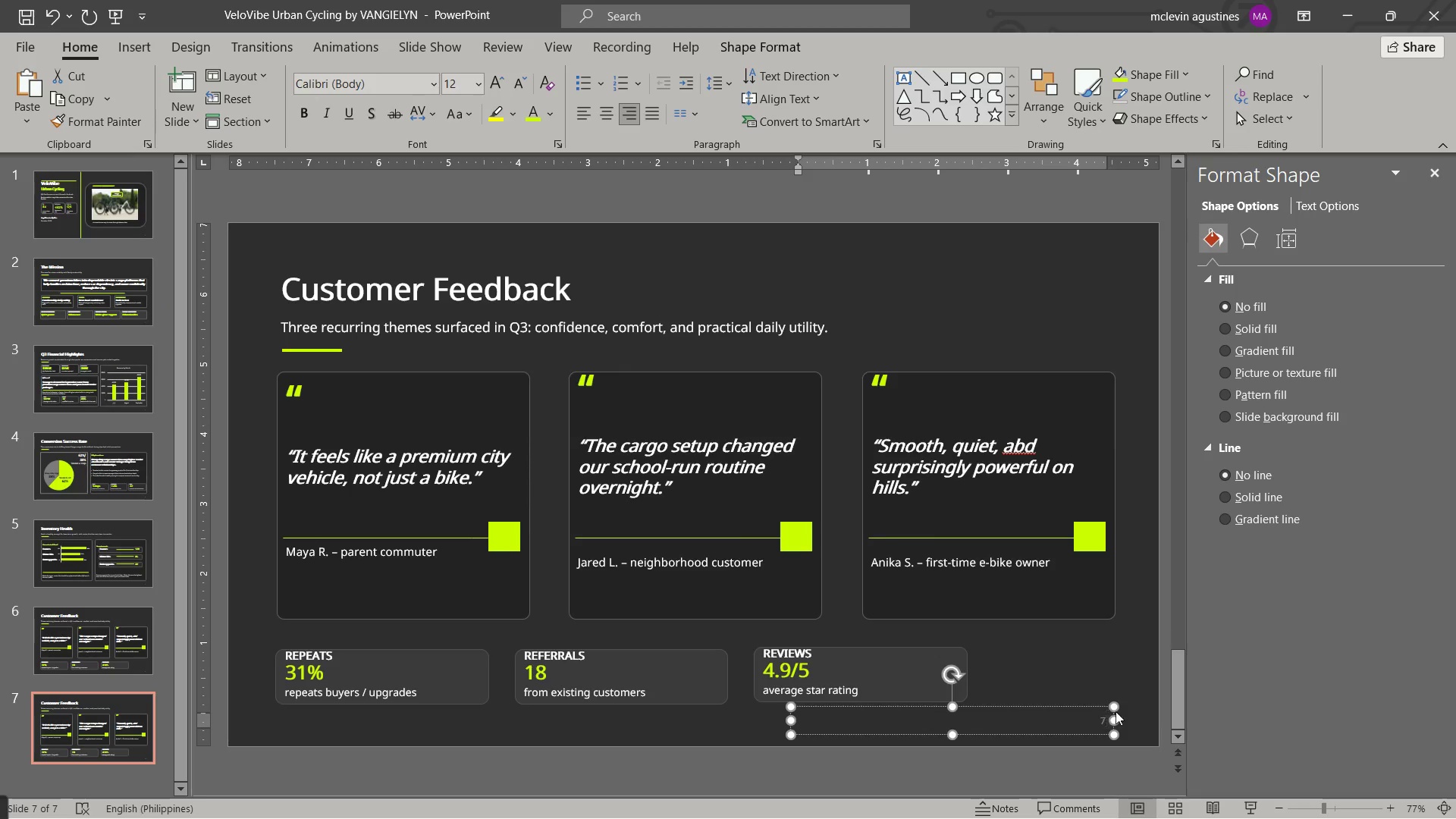 
key(Numpad7)
 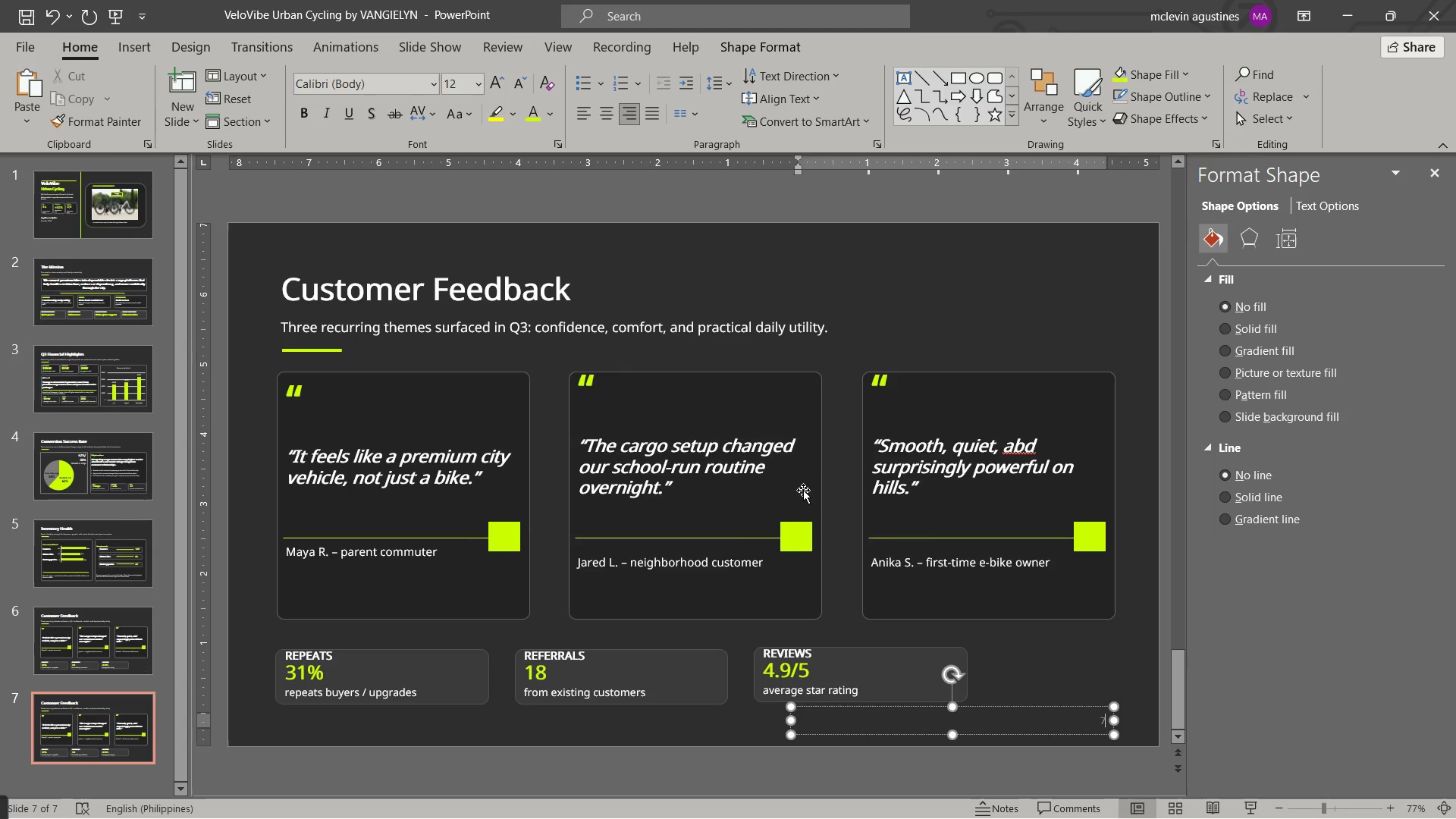 
wait(8.97)
 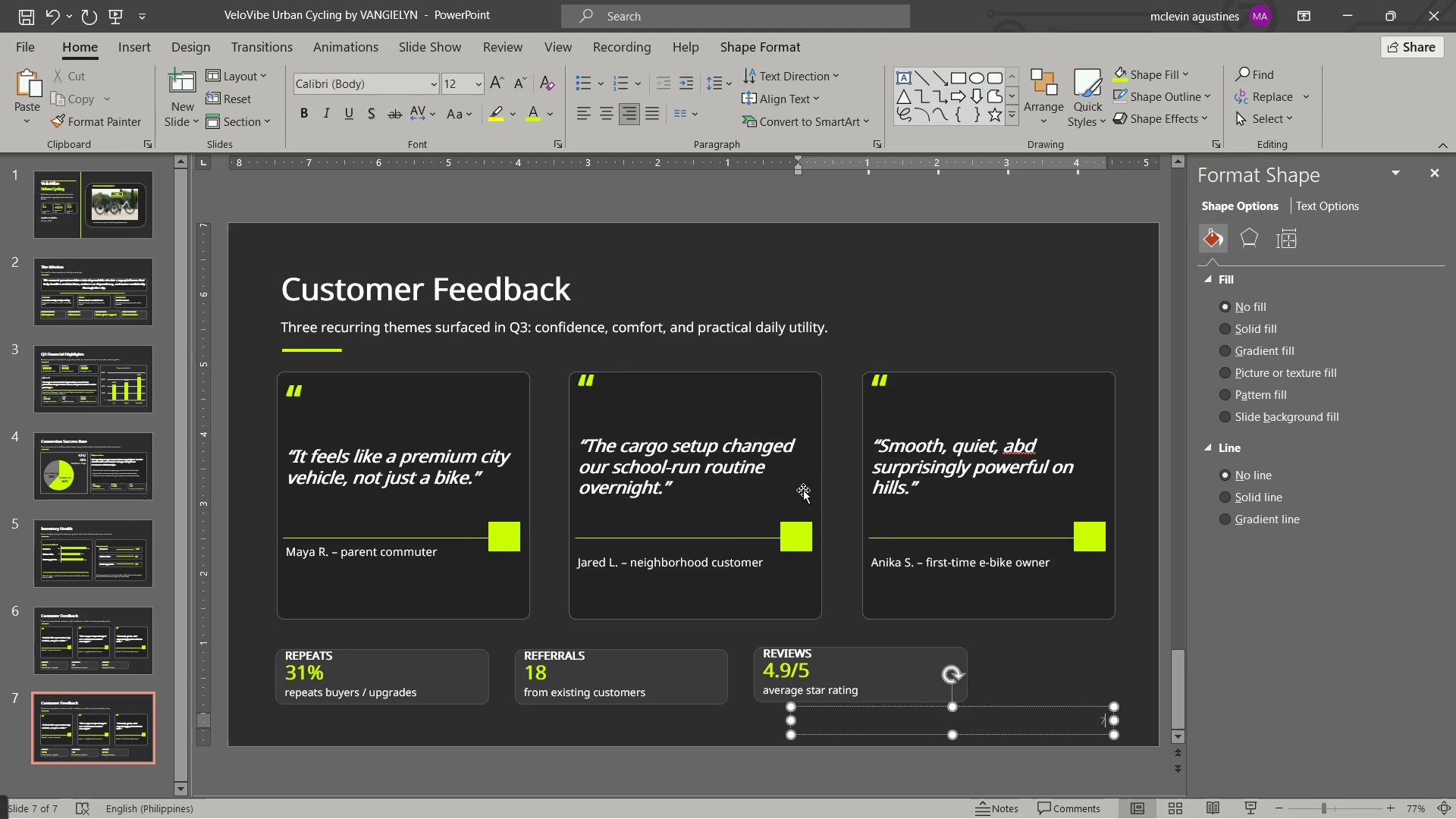 
left_click([87, 708])
 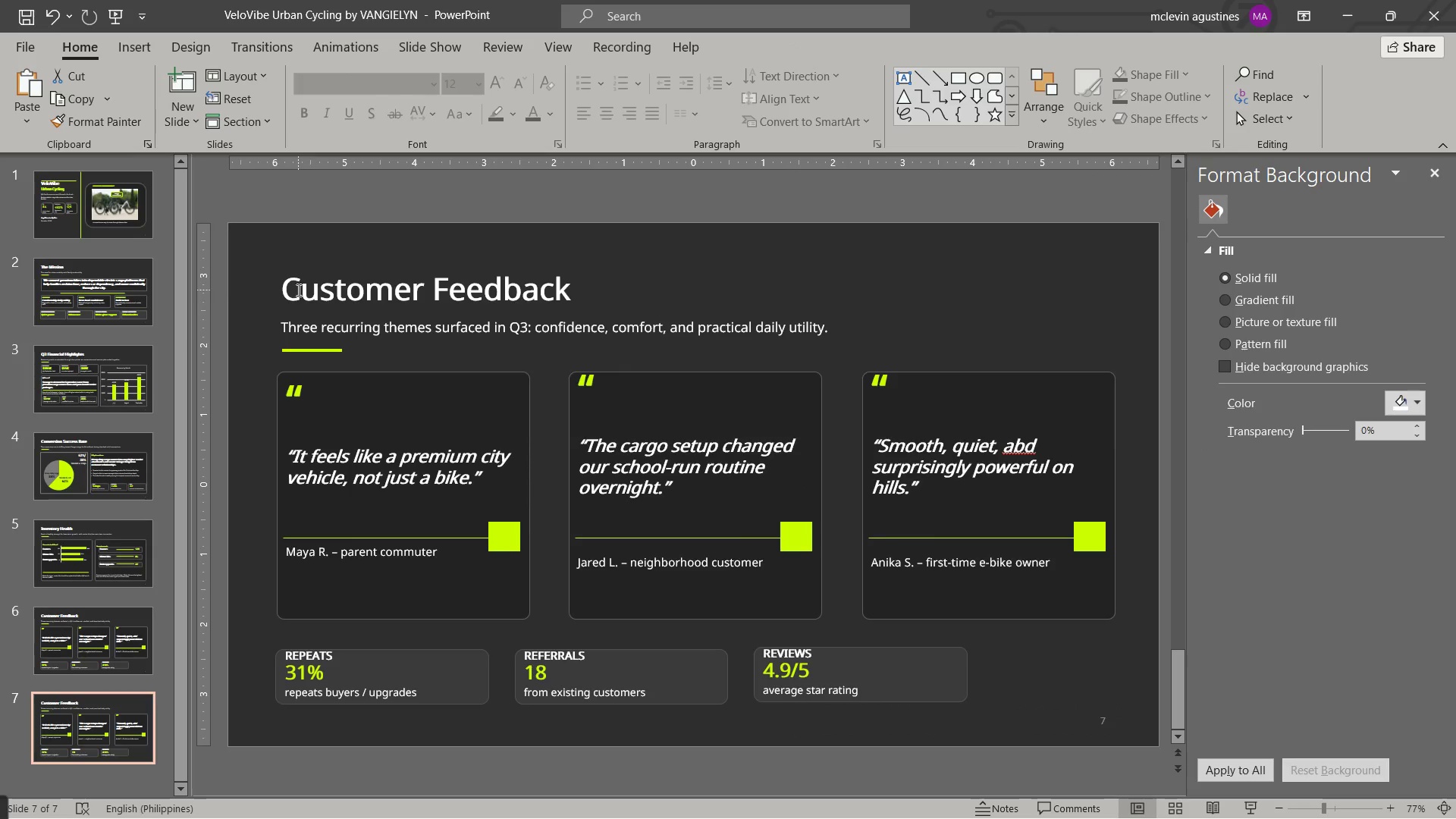 
left_click_drag(start_coordinate=[297, 290], to_coordinate=[554, 290])
 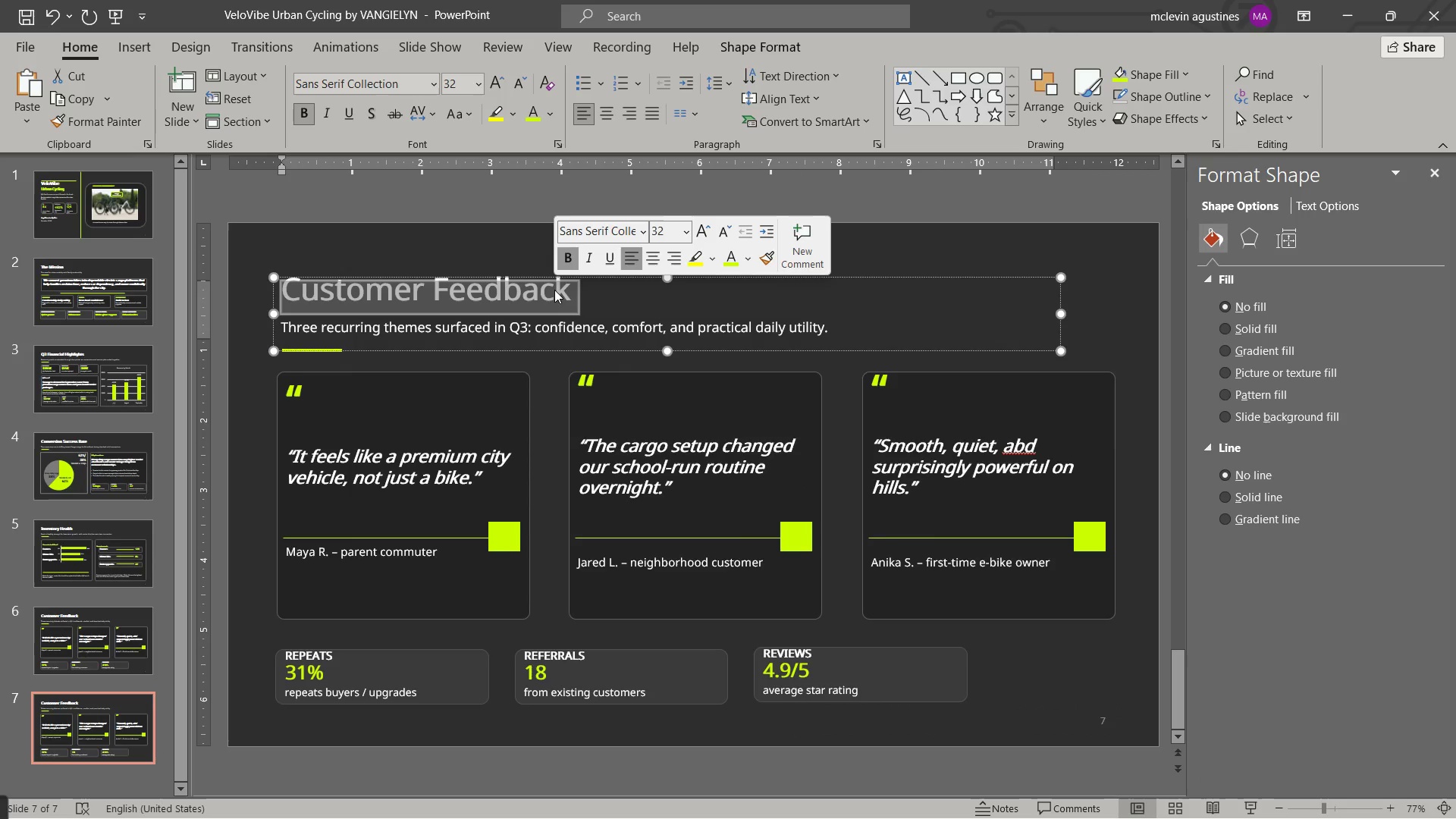 
type(operational Milestones)
 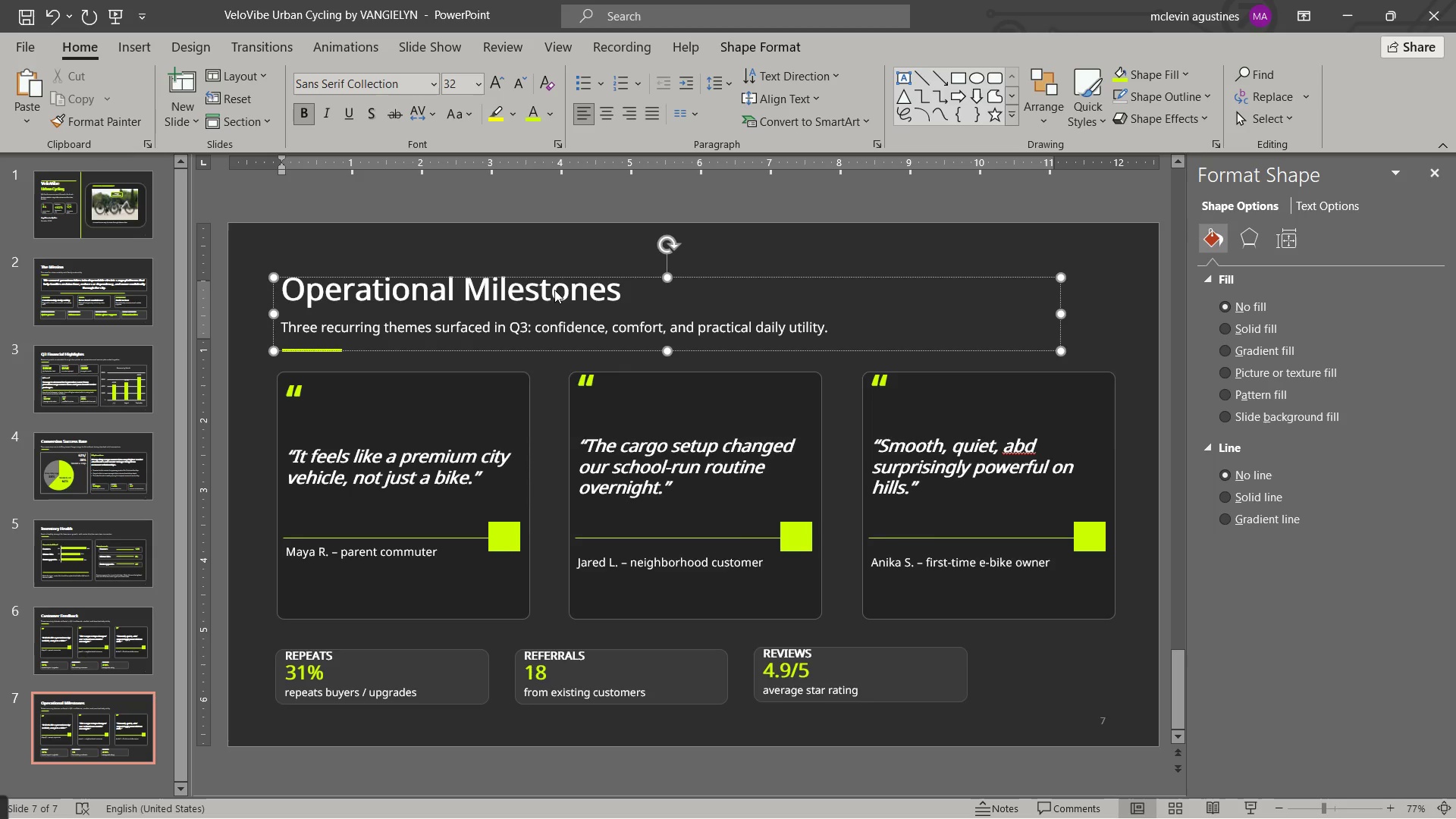 
left_click_drag(start_coordinate=[289, 331], to_coordinate=[936, 326])
 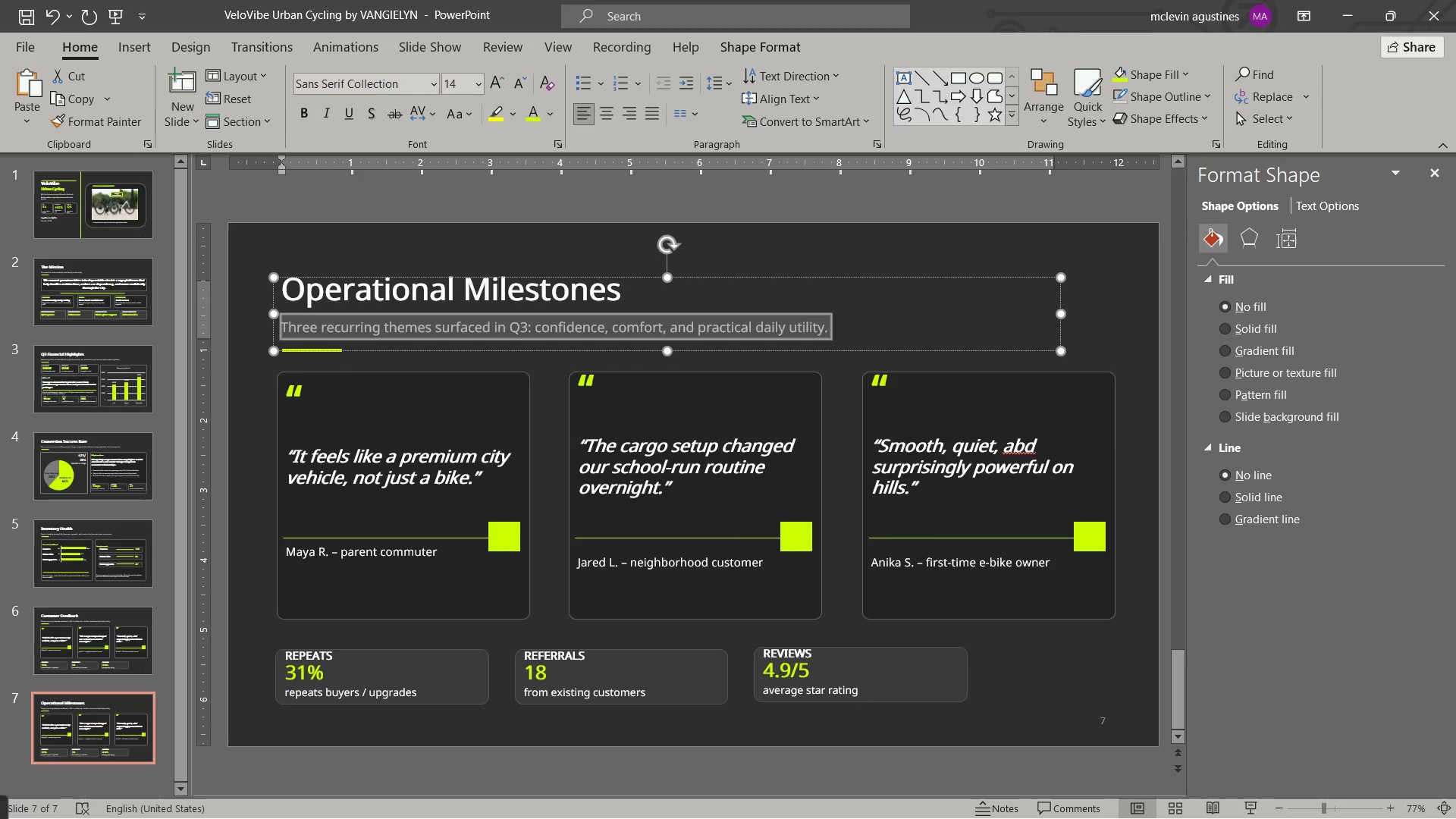 
type(the works)
 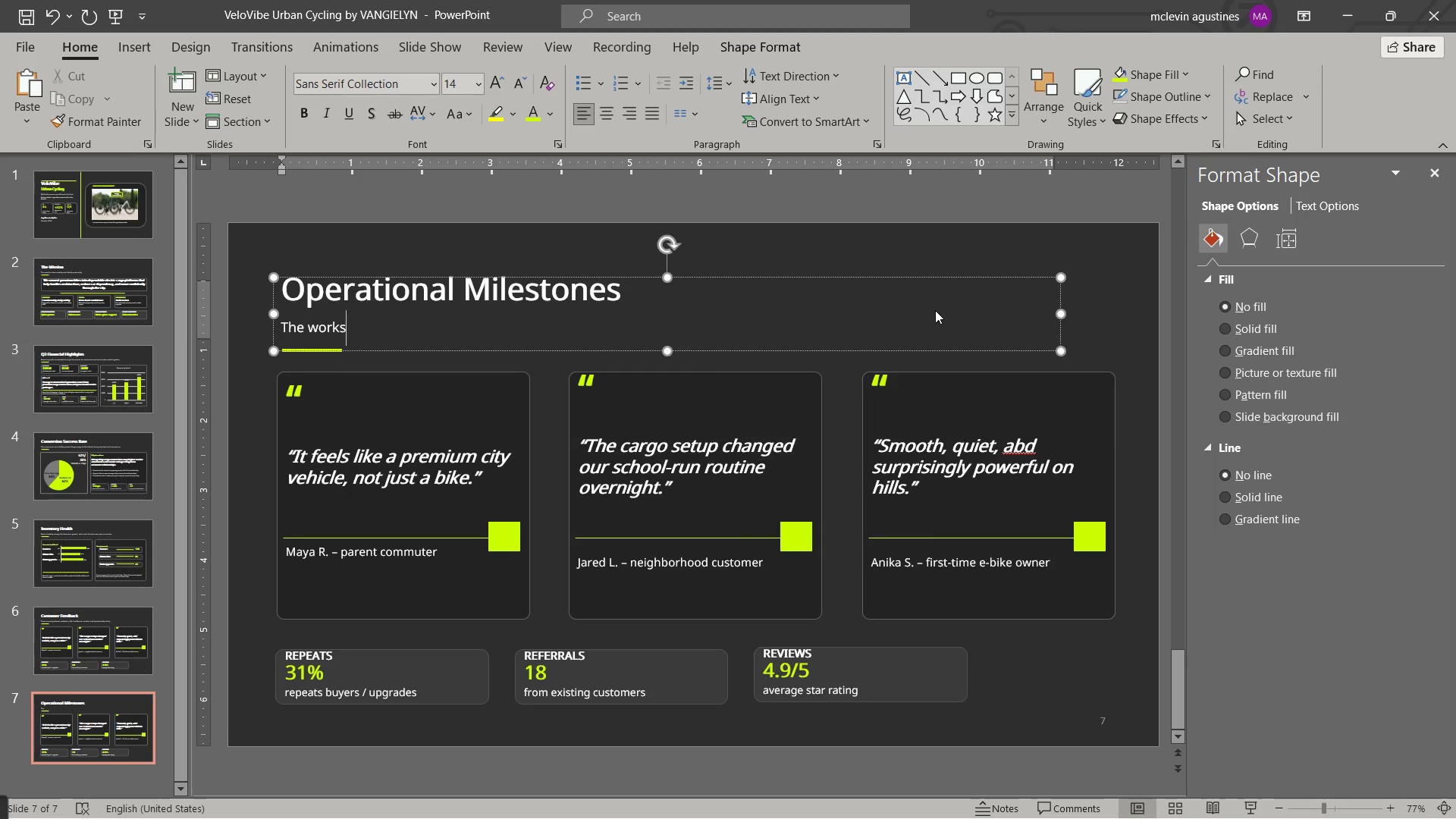 
type(hop expansion coml)
key(Backspace)
type(pleted in August, improving throughout and staging capacity.)
 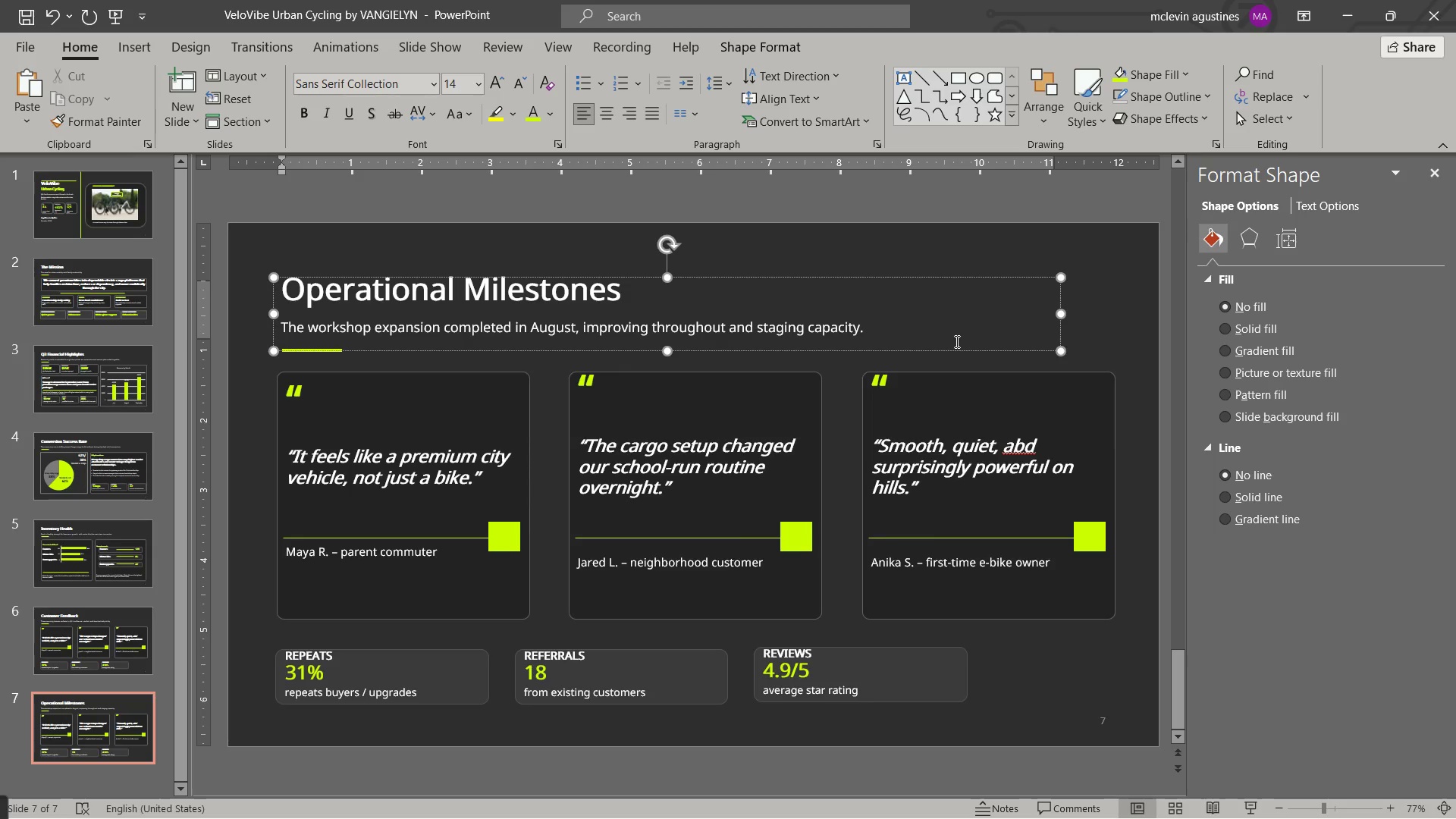 
key(Escape)
 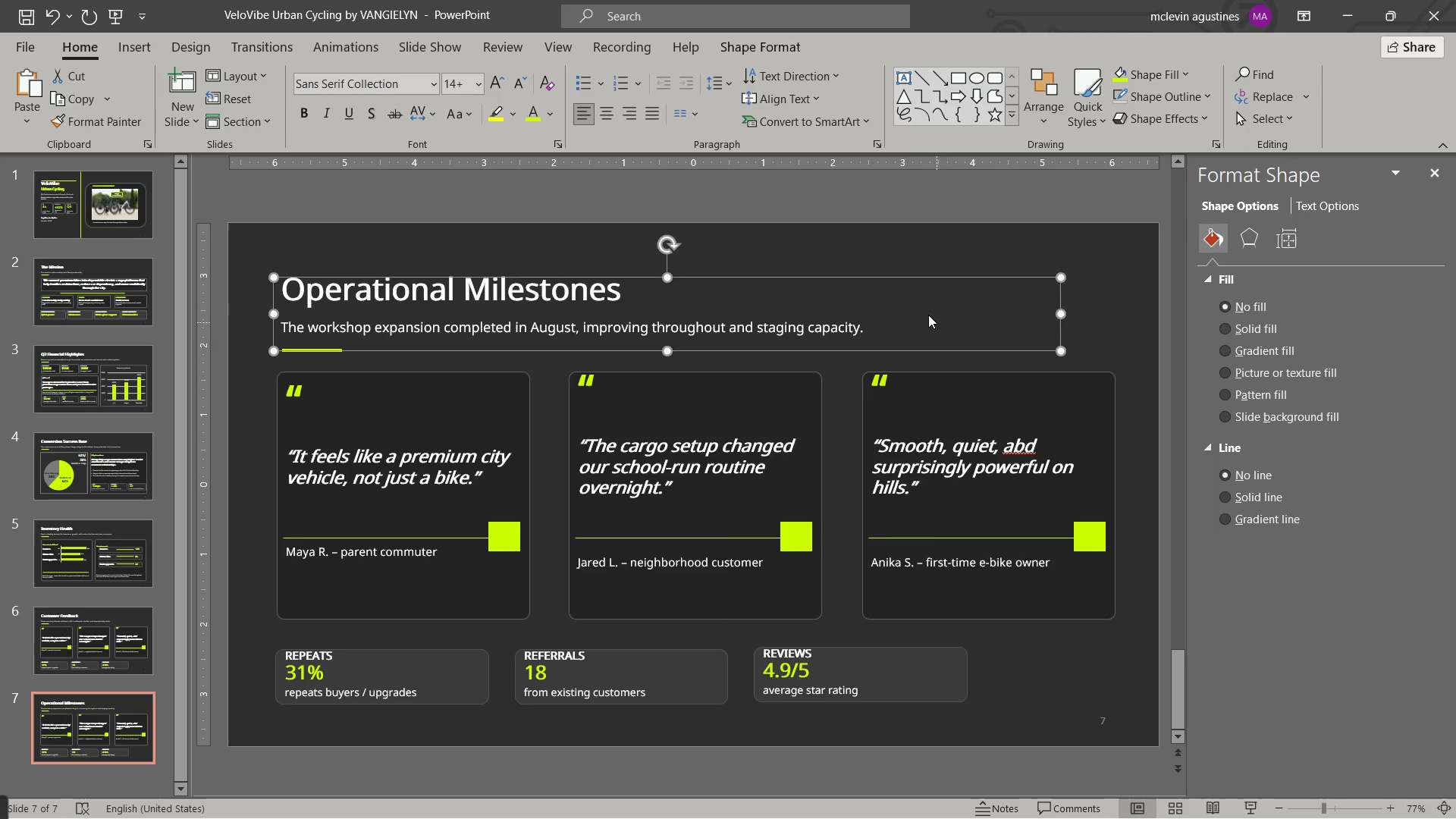 
key(Escape)
 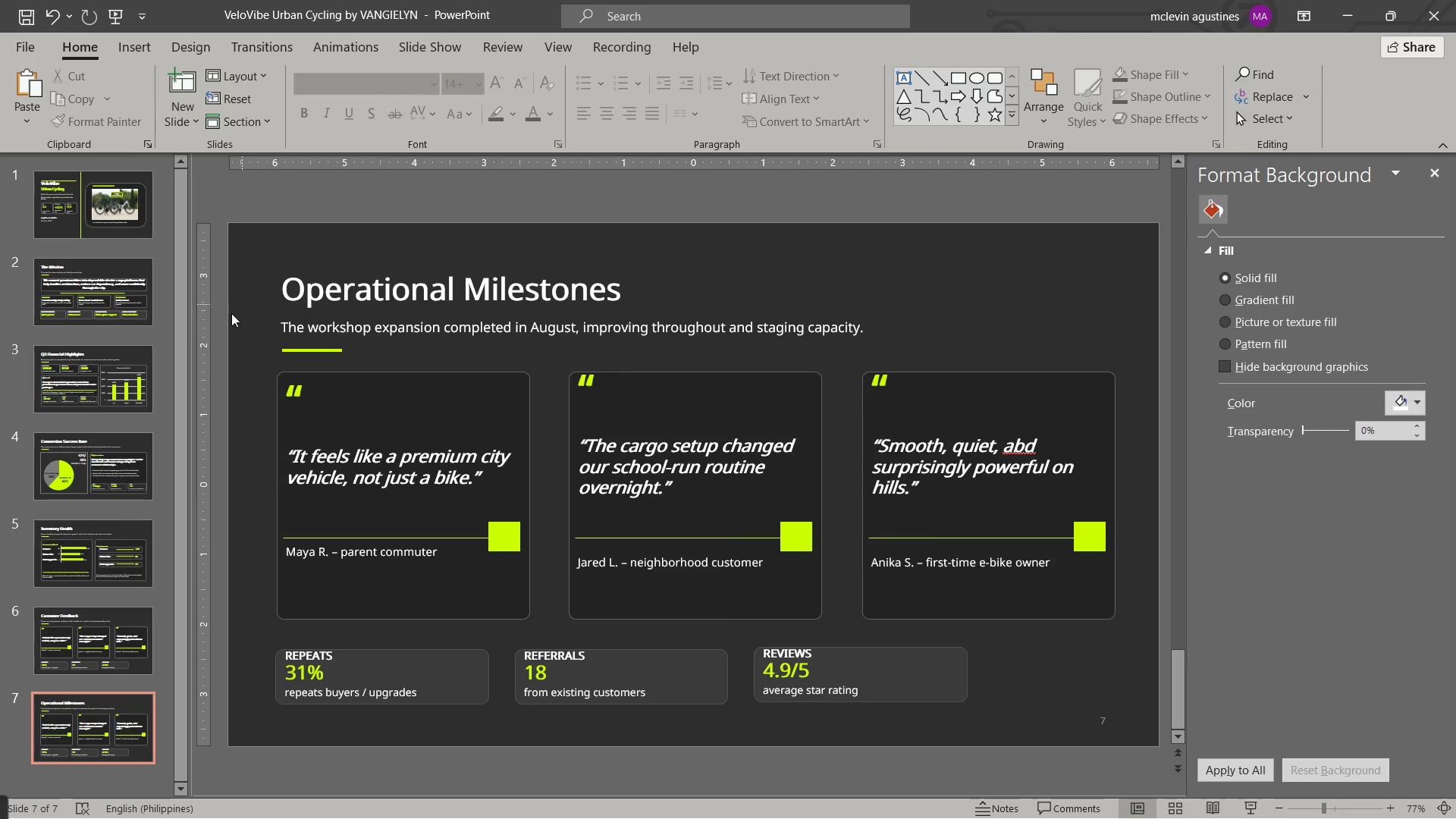 
hold_key(key=ShiftLeft, duration=0.31)
 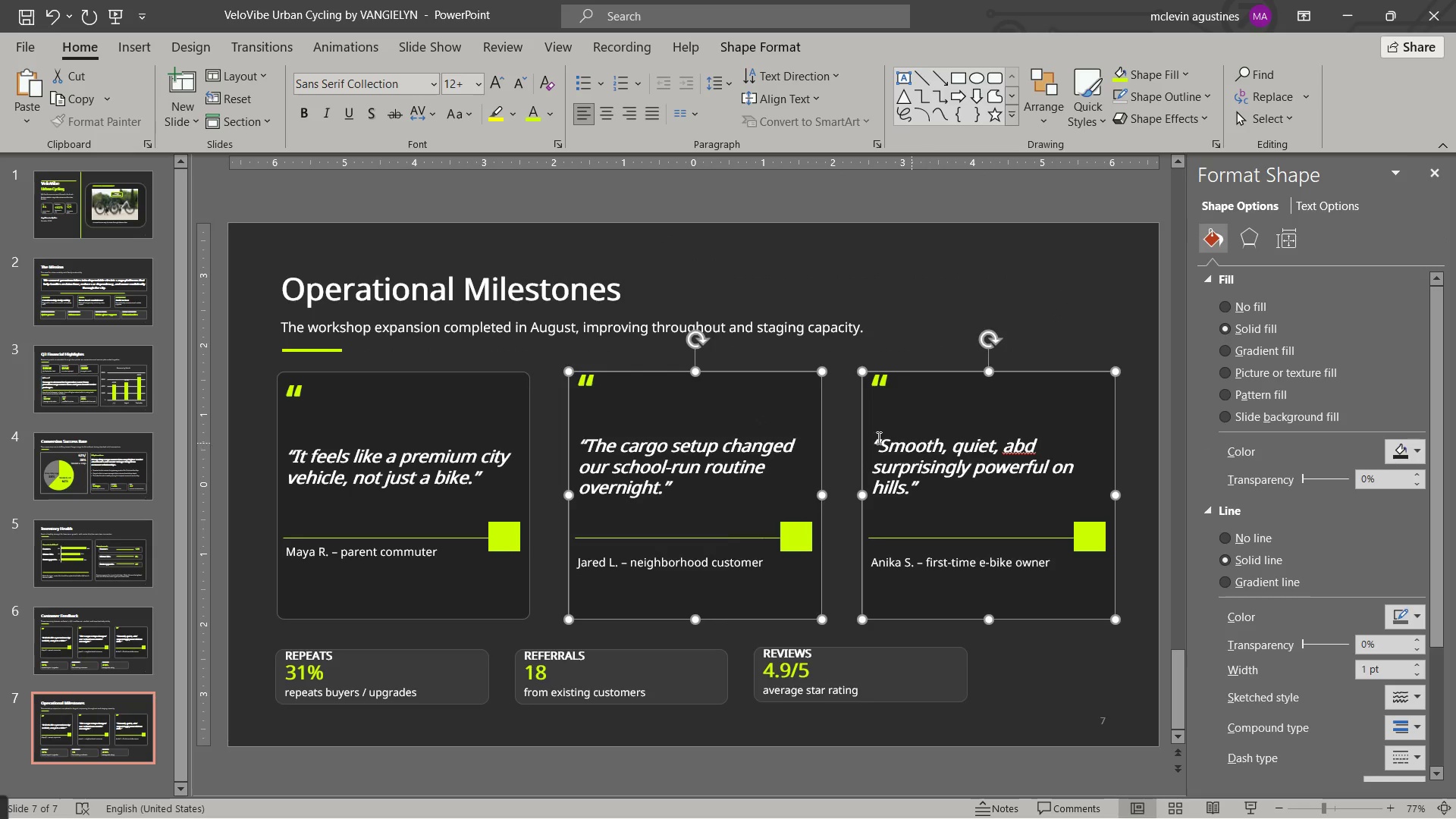 
key(Delete)
 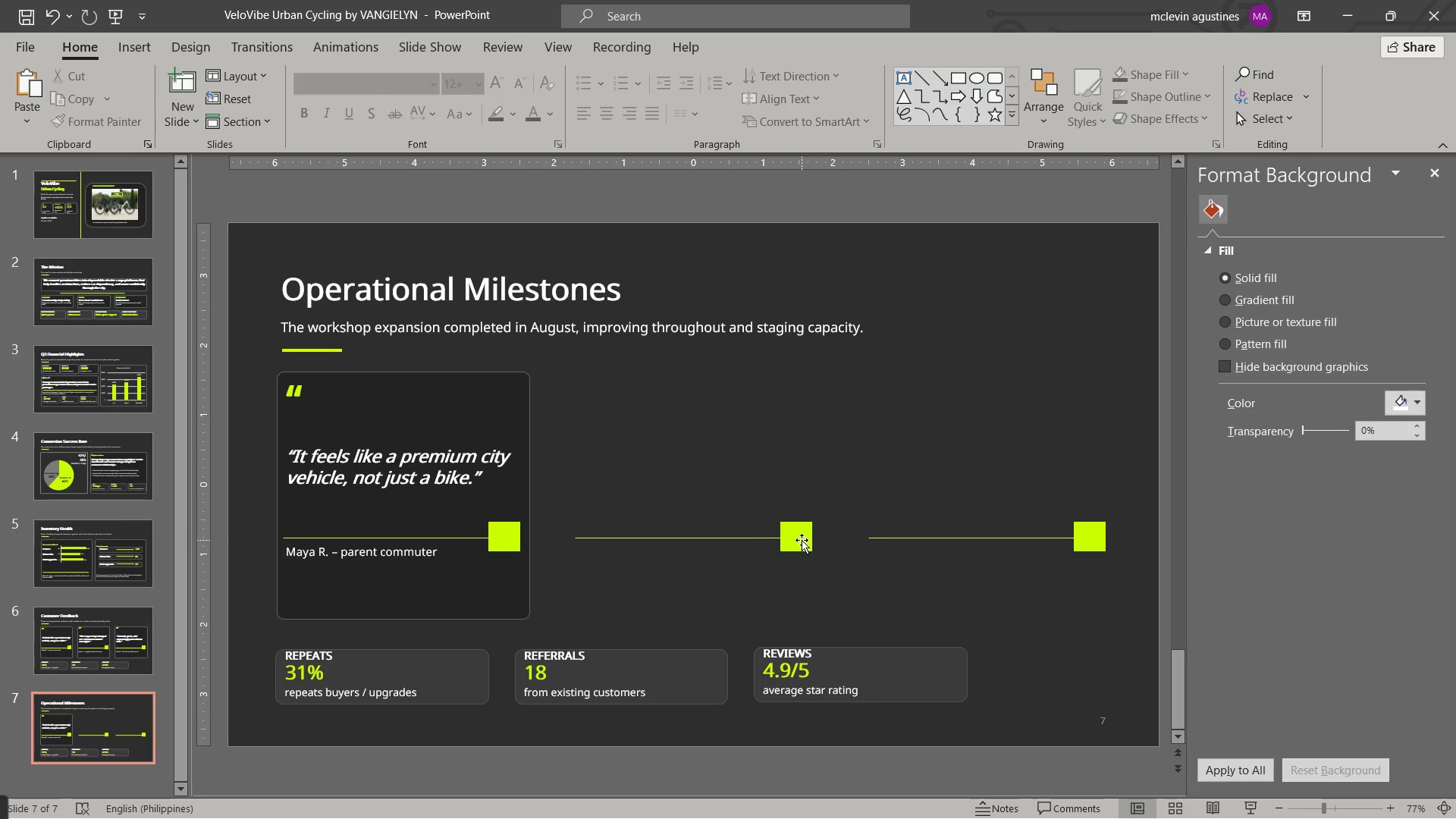 
key(Delete)
 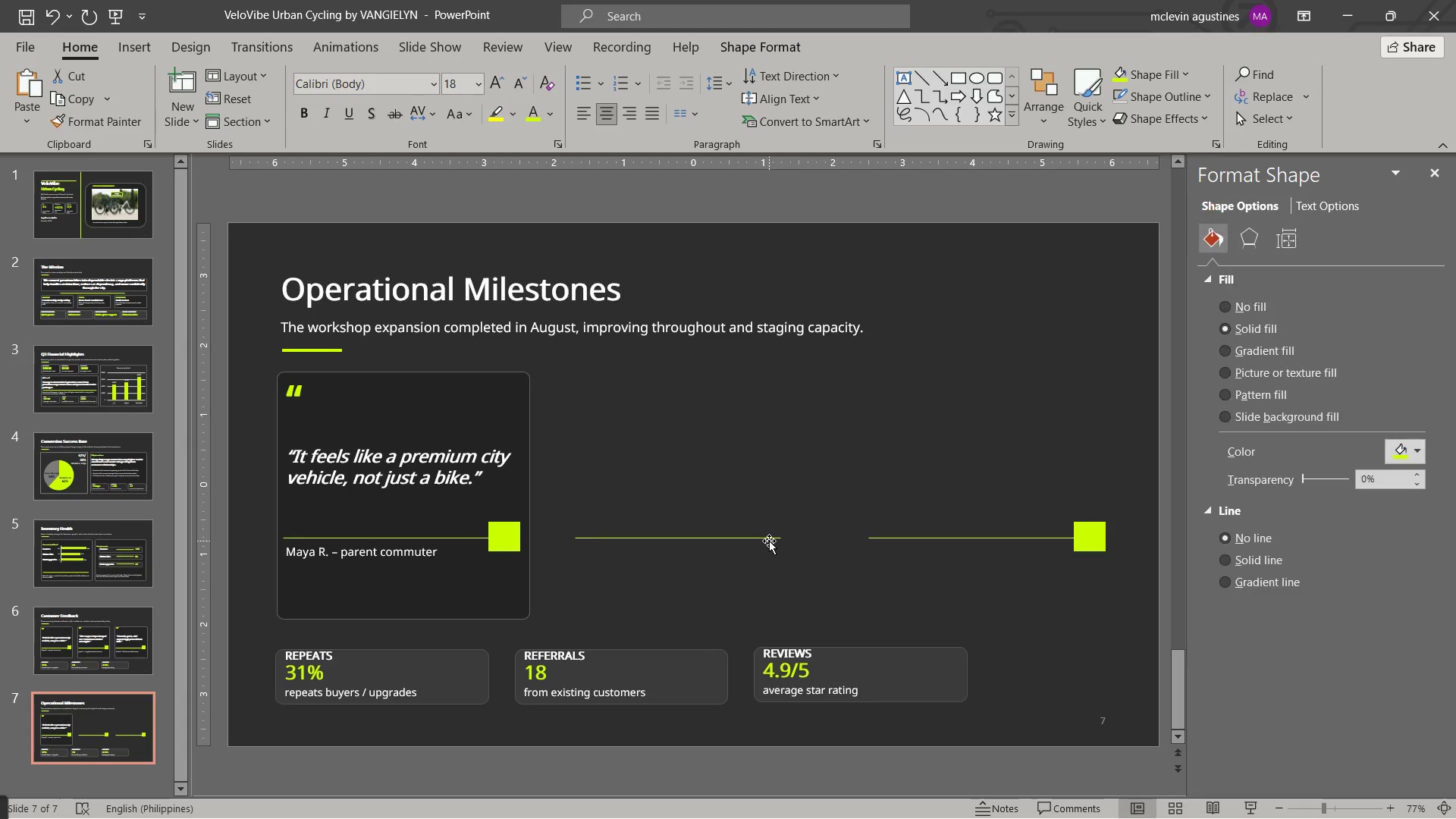 
left_click([769, 541])
 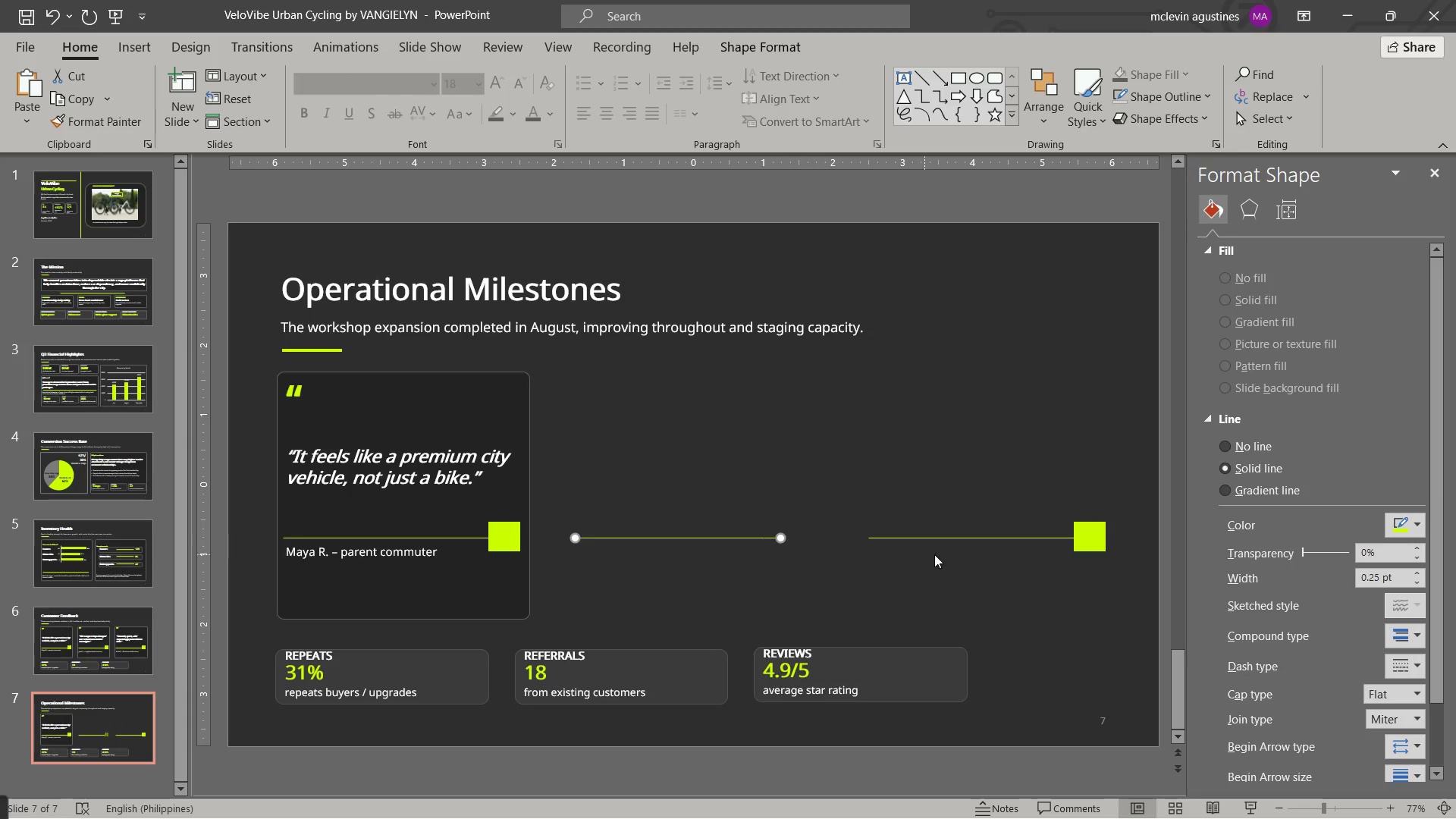 
key(Delete)
 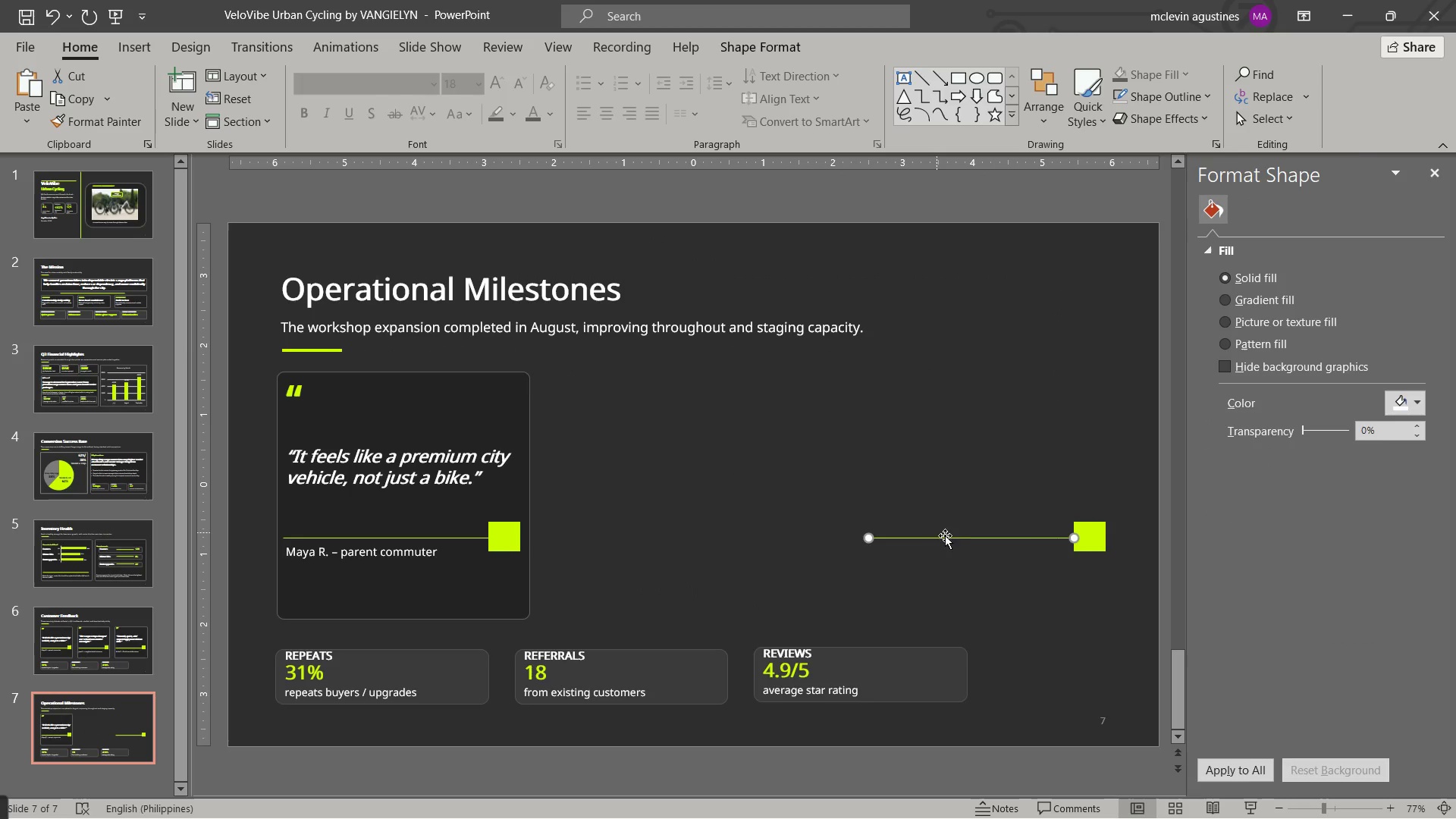 
key(Delete)
 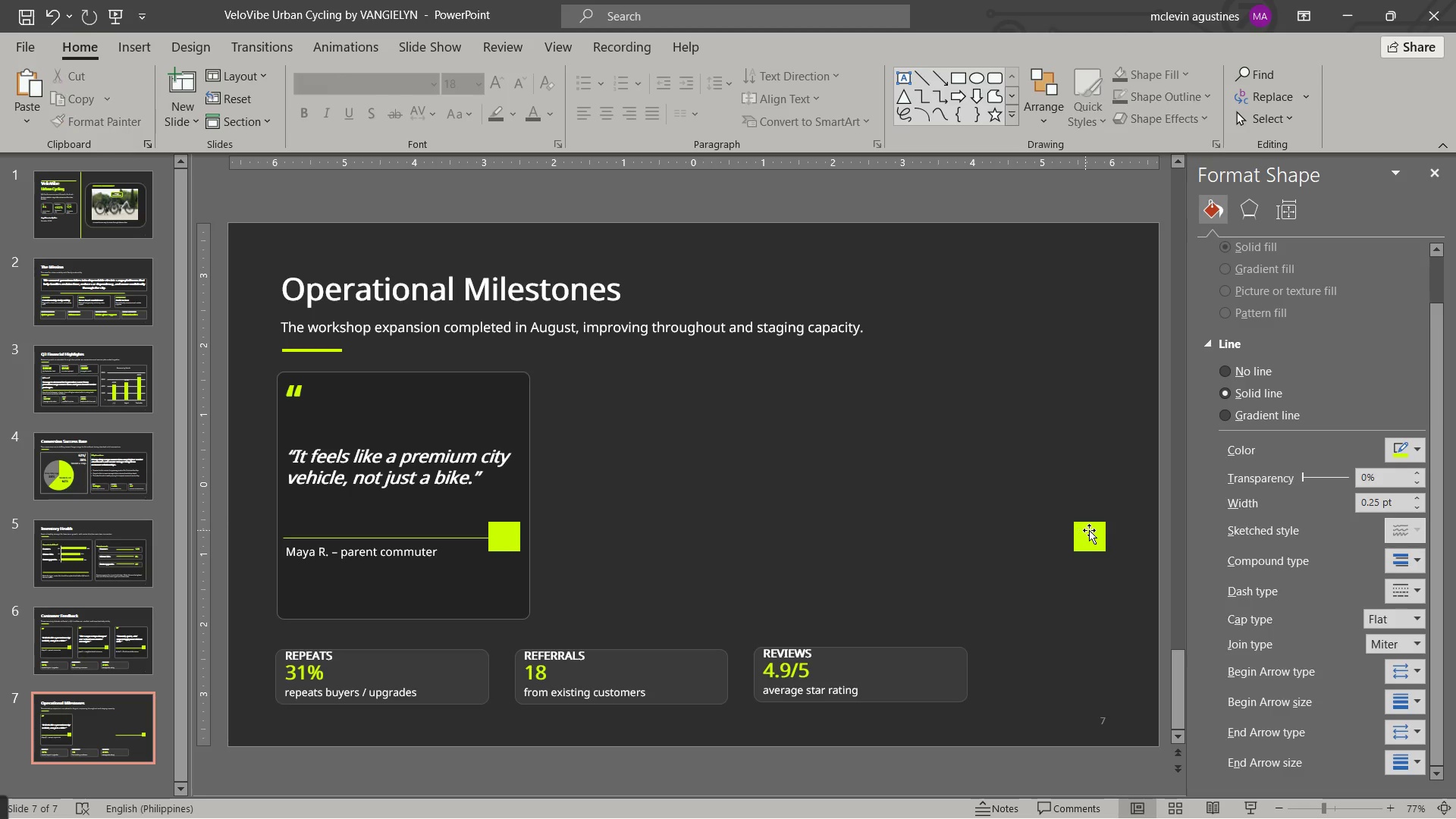 
left_click_drag(start_coordinate=[1090, 530], to_coordinate=[513, 488])
 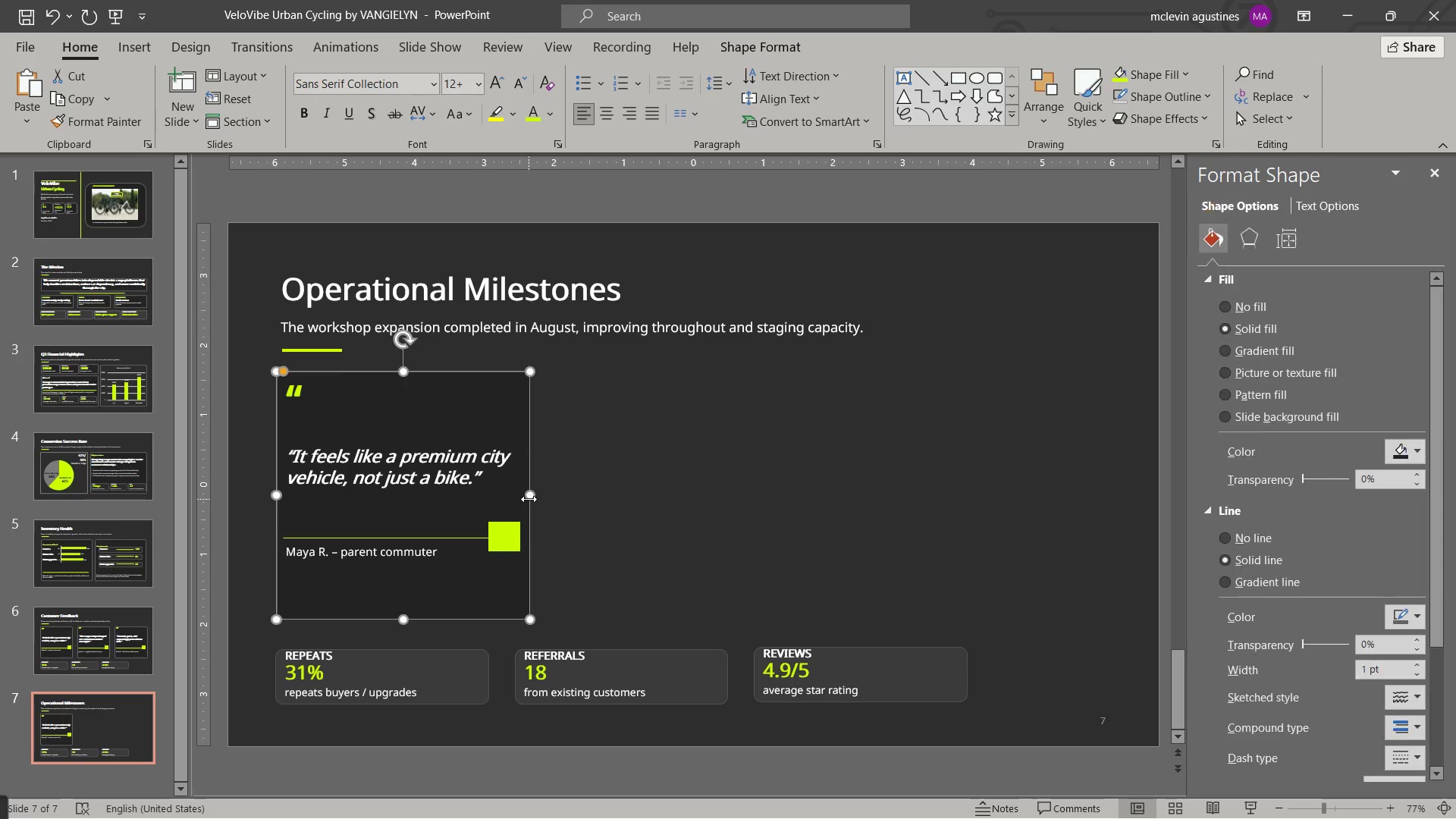 
key(Delete)
 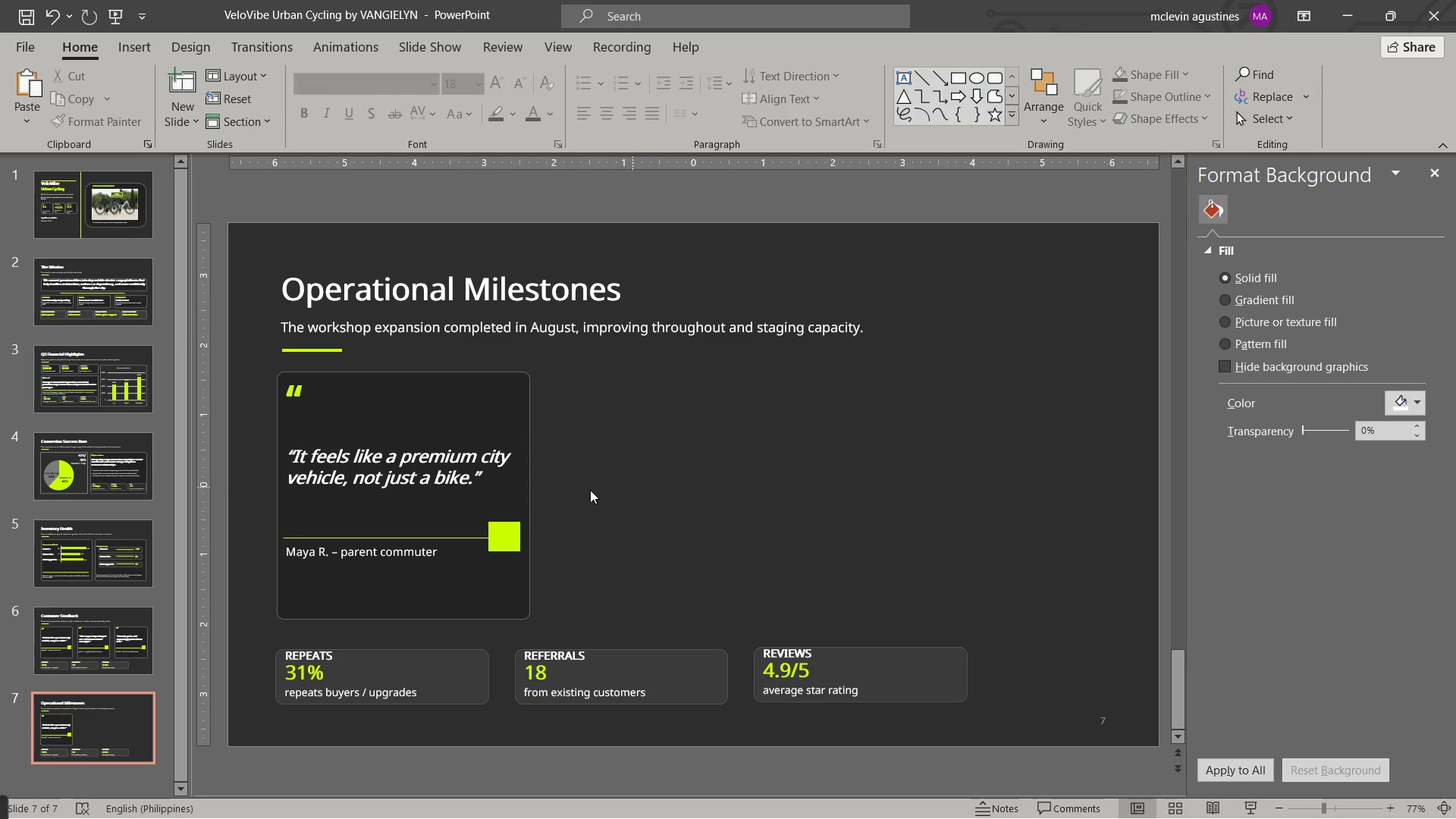 
left_click([513, 488])
 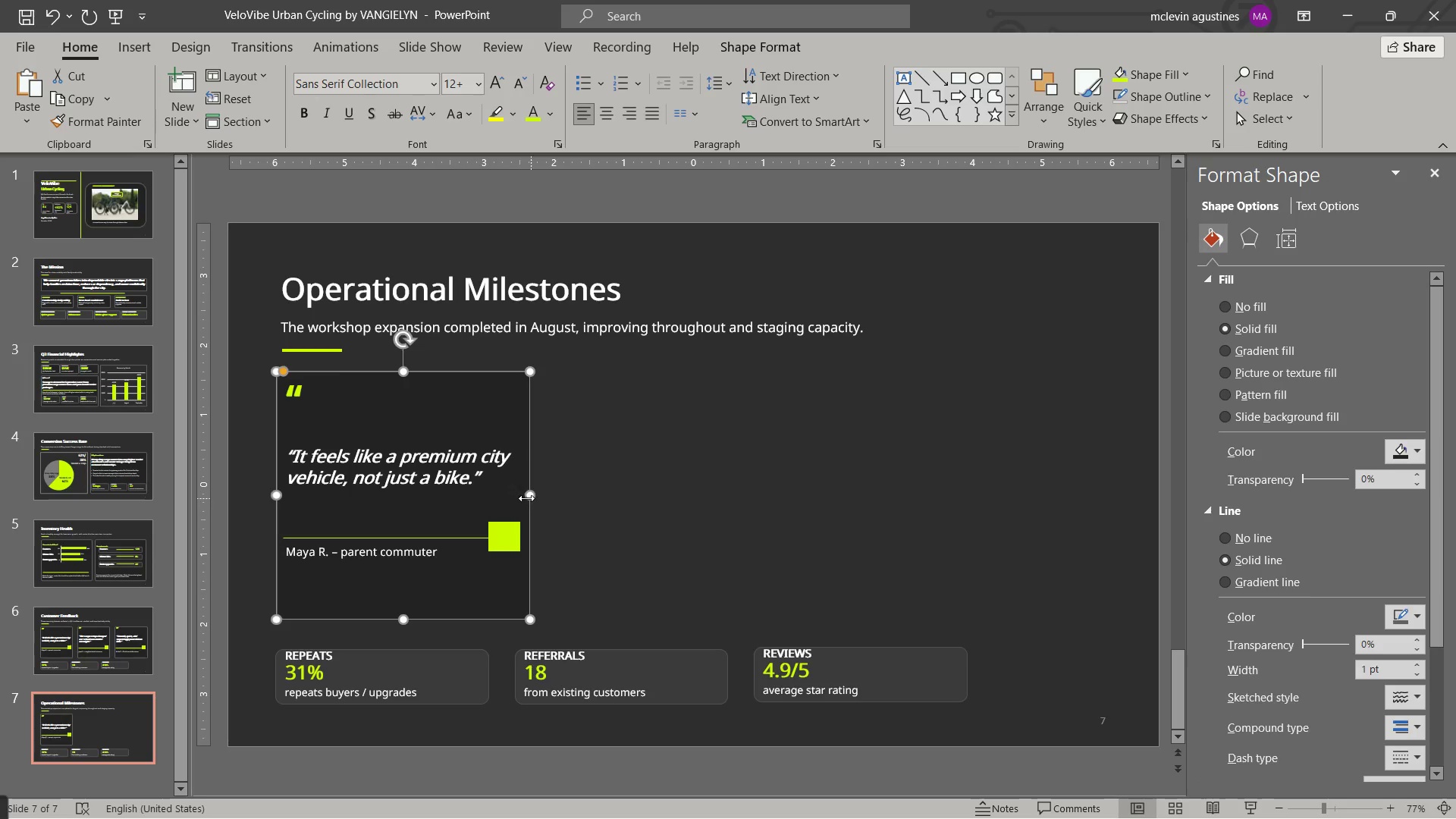 
wait(5.25)
 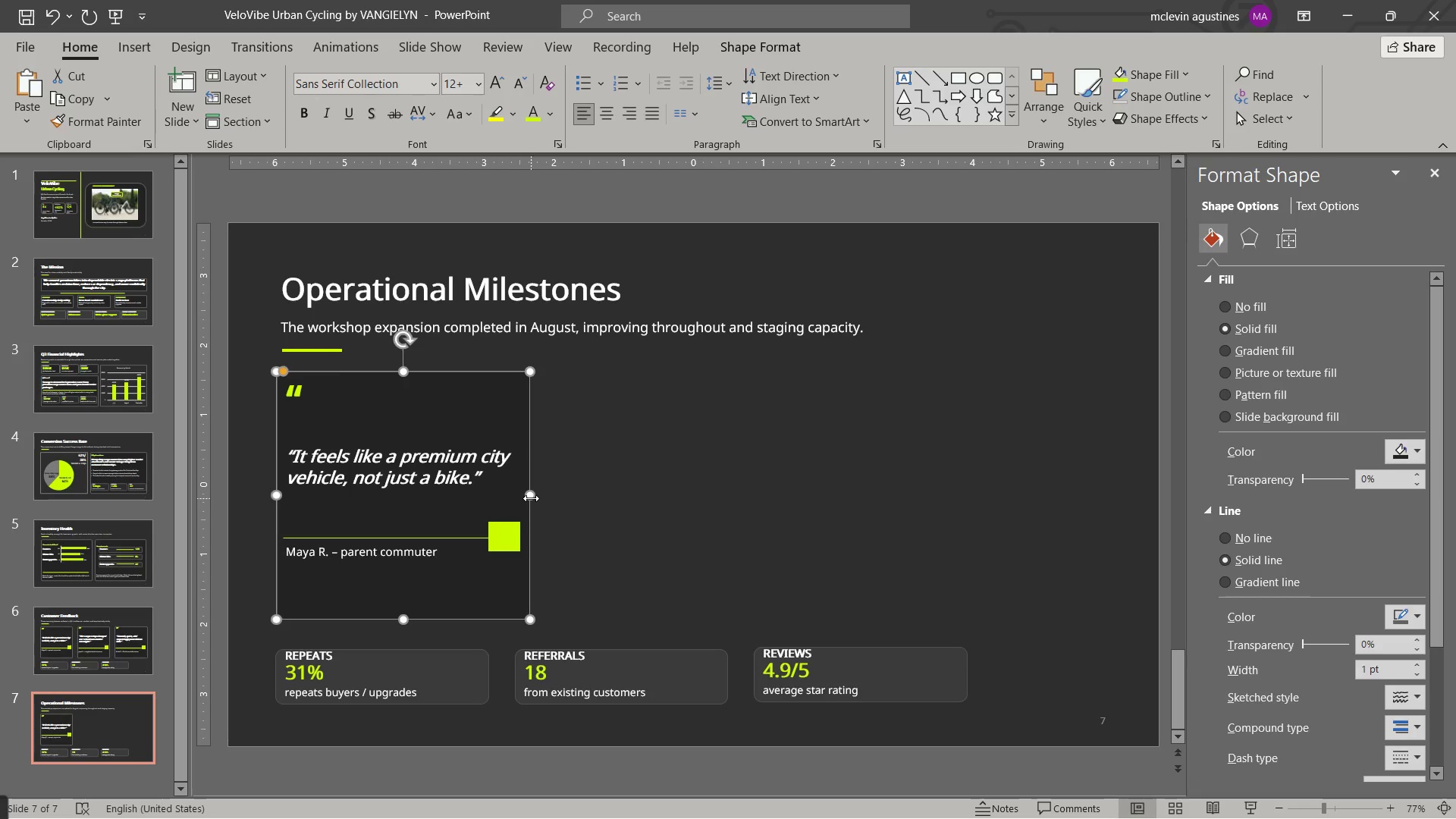 
left_click([274, 495])
 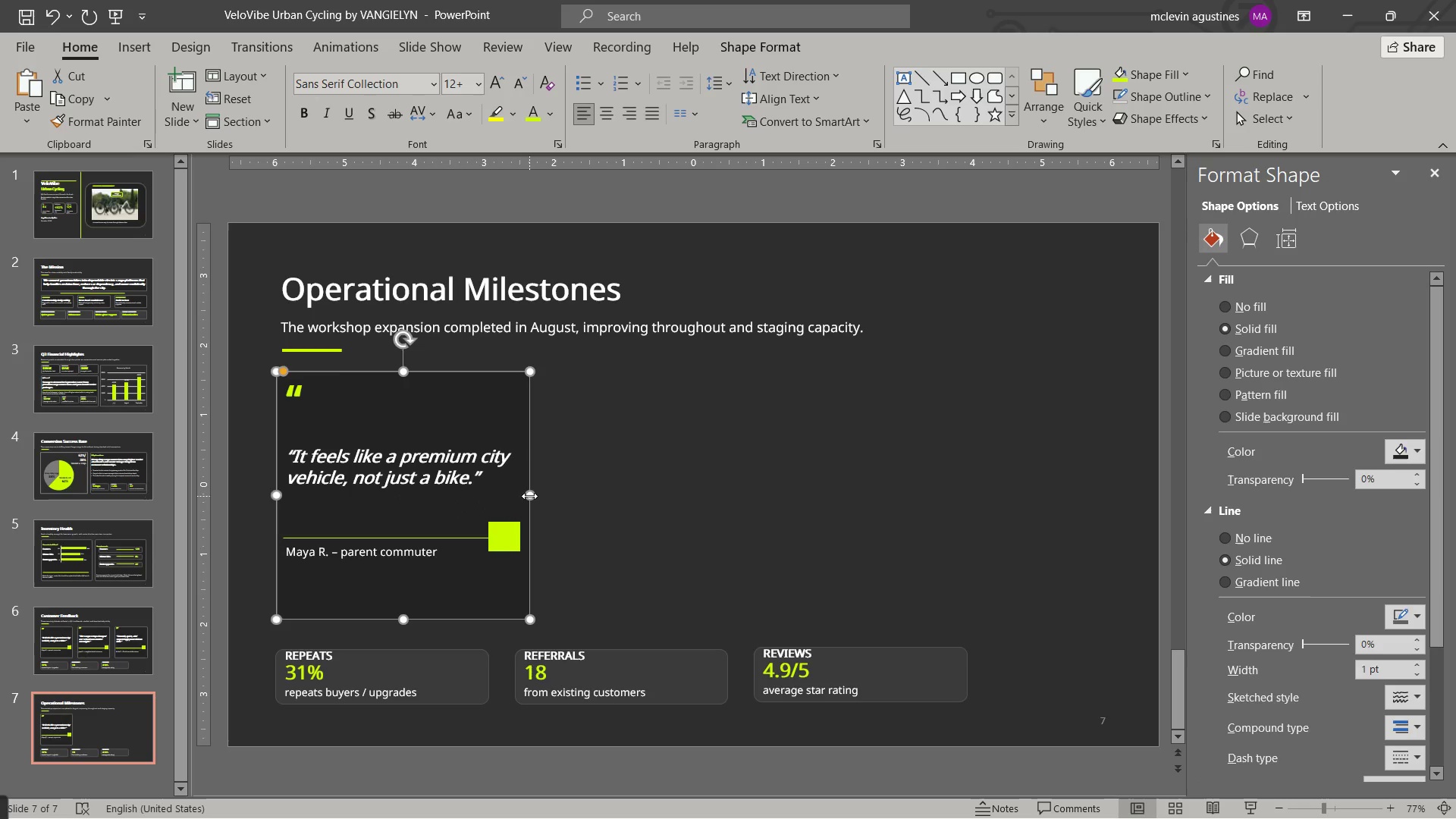 
left_click_drag(start_coordinate=[529, 496], to_coordinate=[1112, 517])
 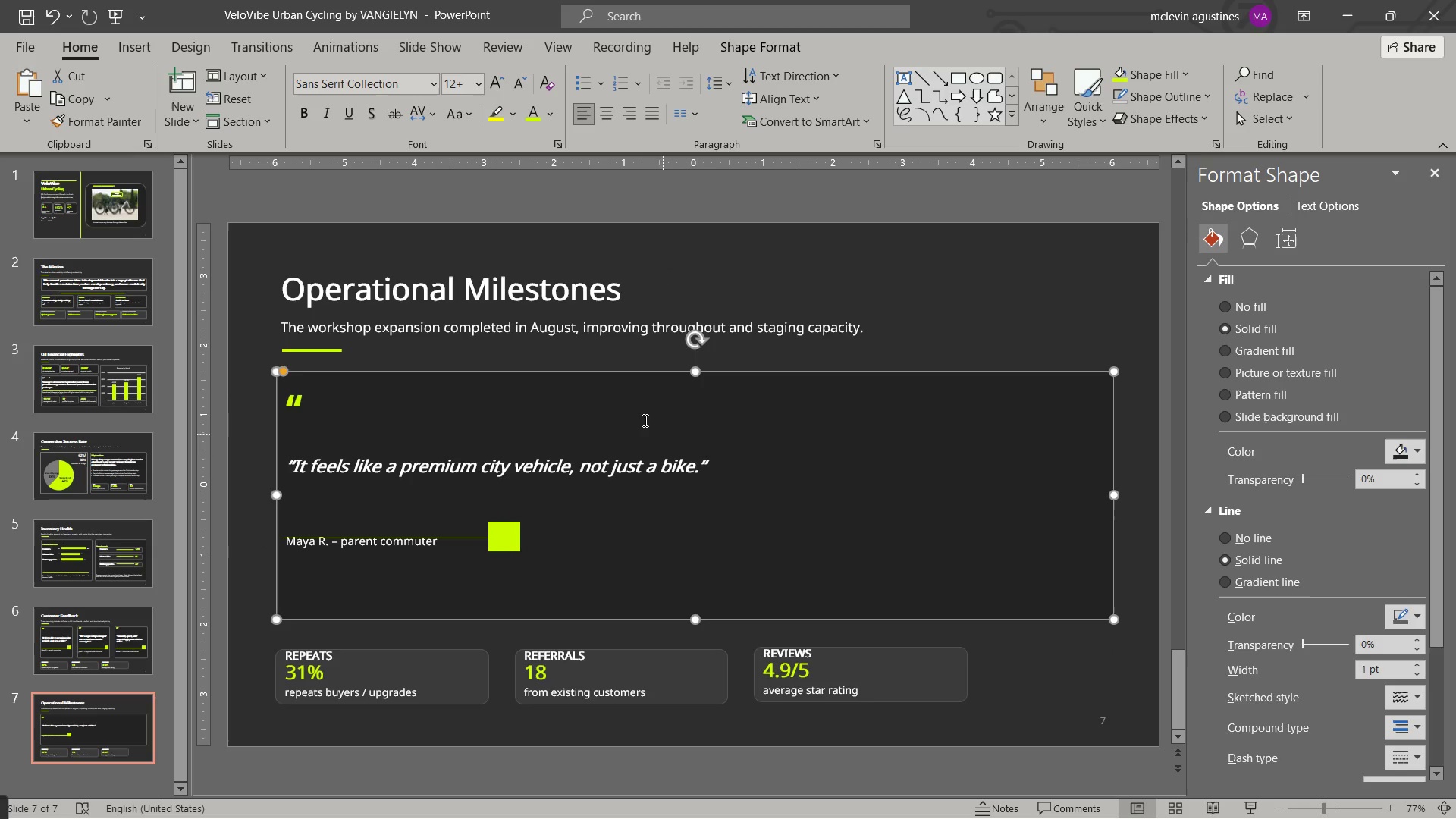 
wait(6.81)
 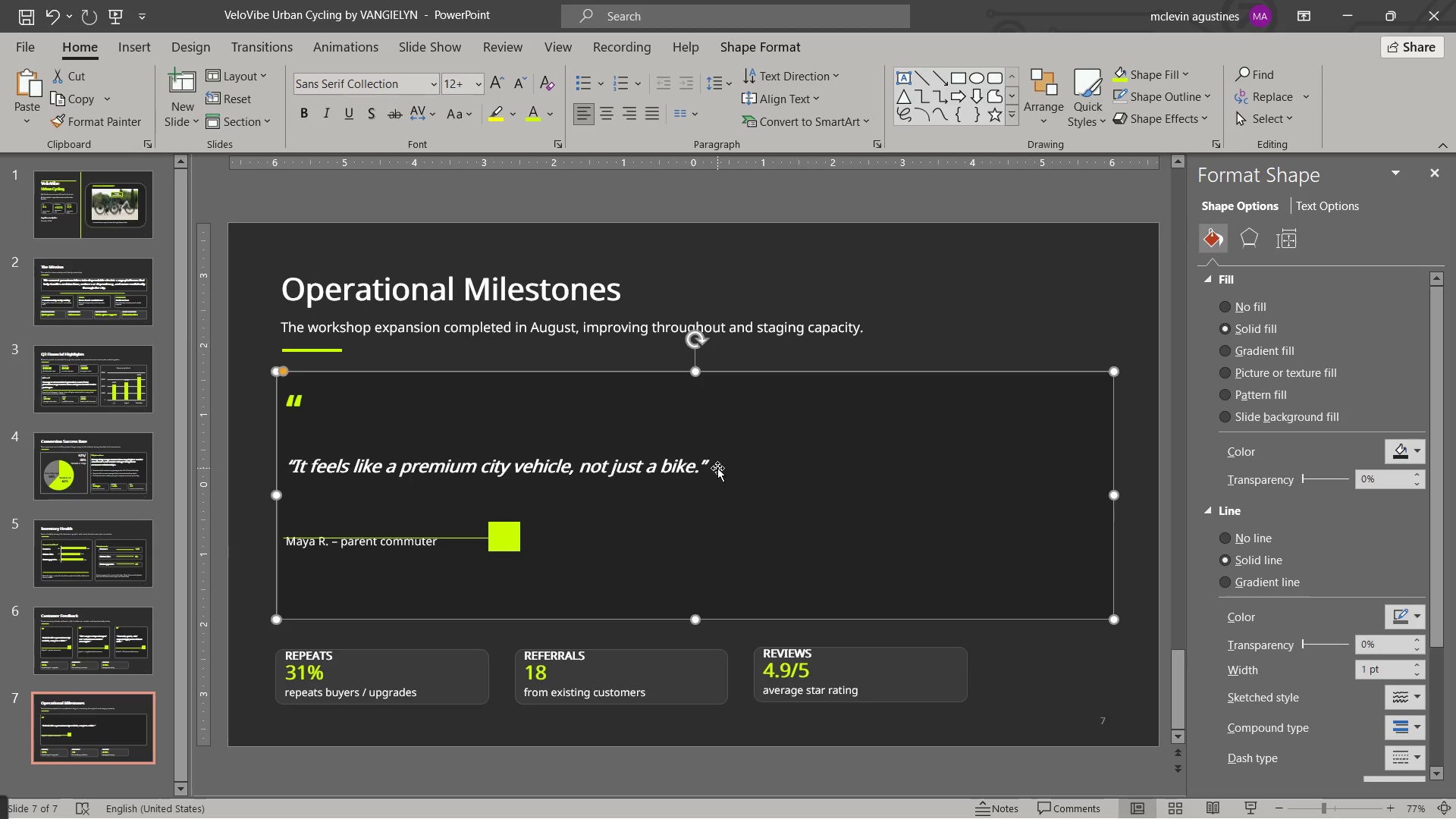 
left_click_drag(start_coordinate=[288, 396], to_coordinate=[560, 478])
 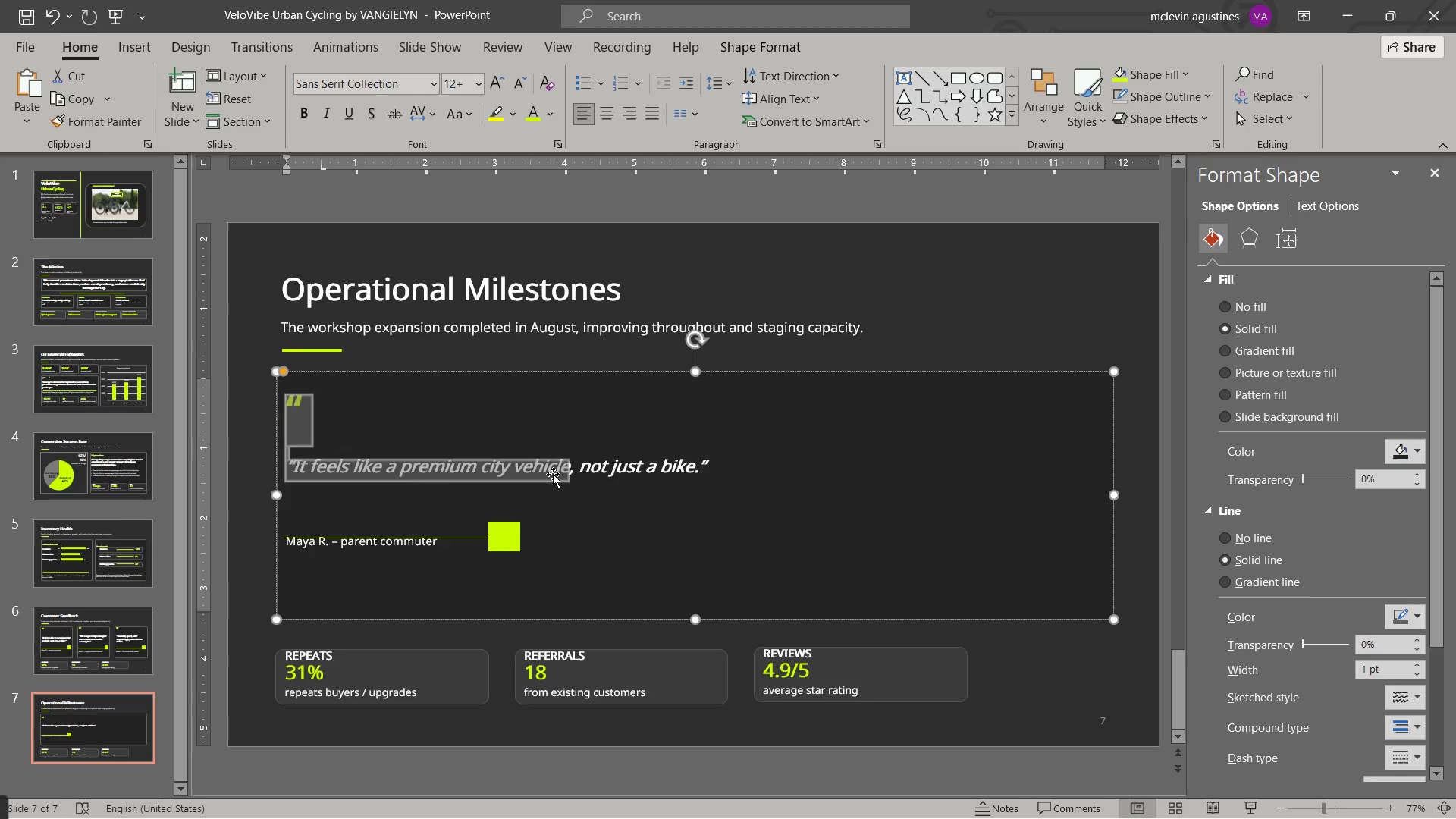 
key(Delete)
 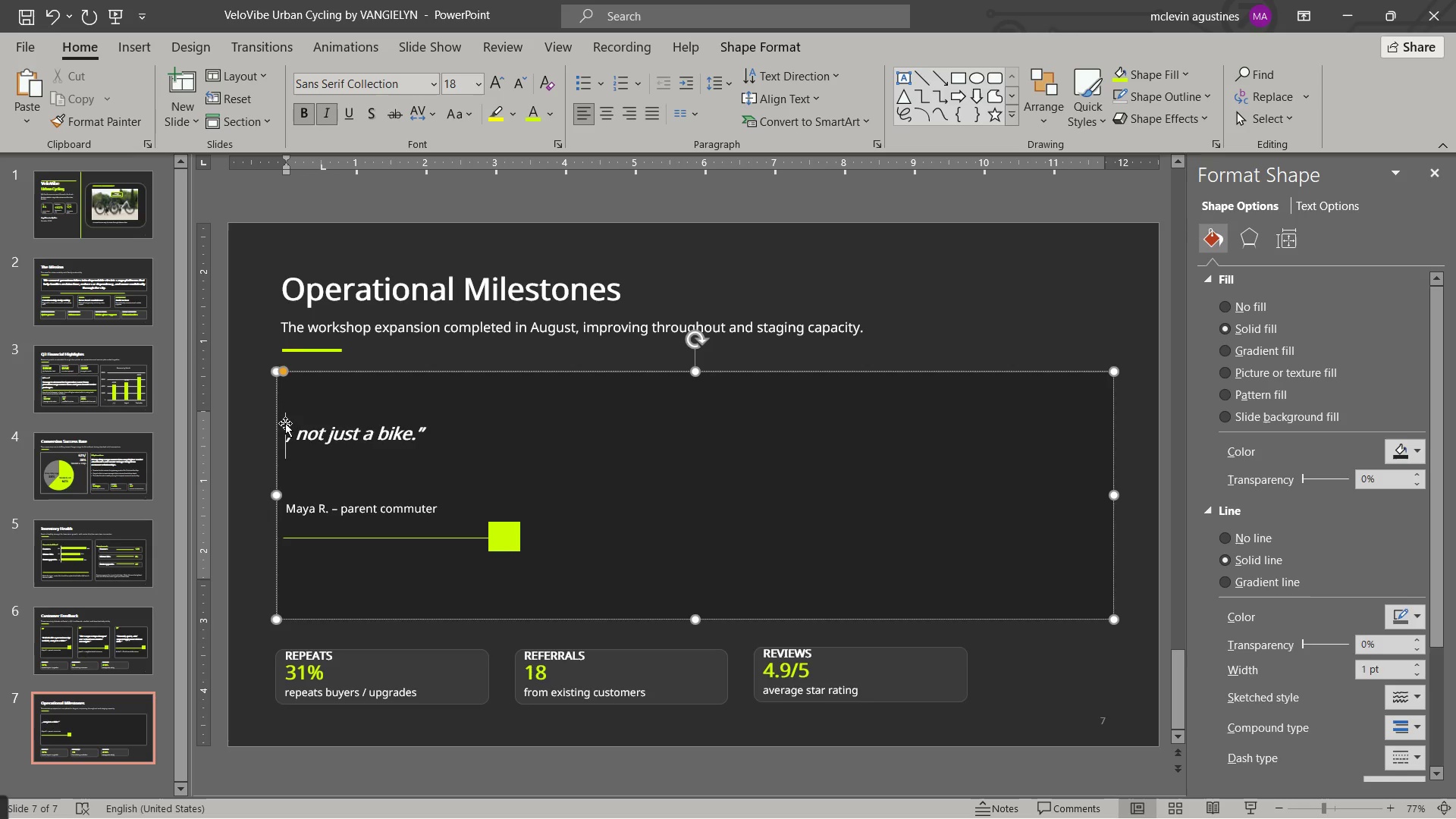 
left_click([285, 423])
 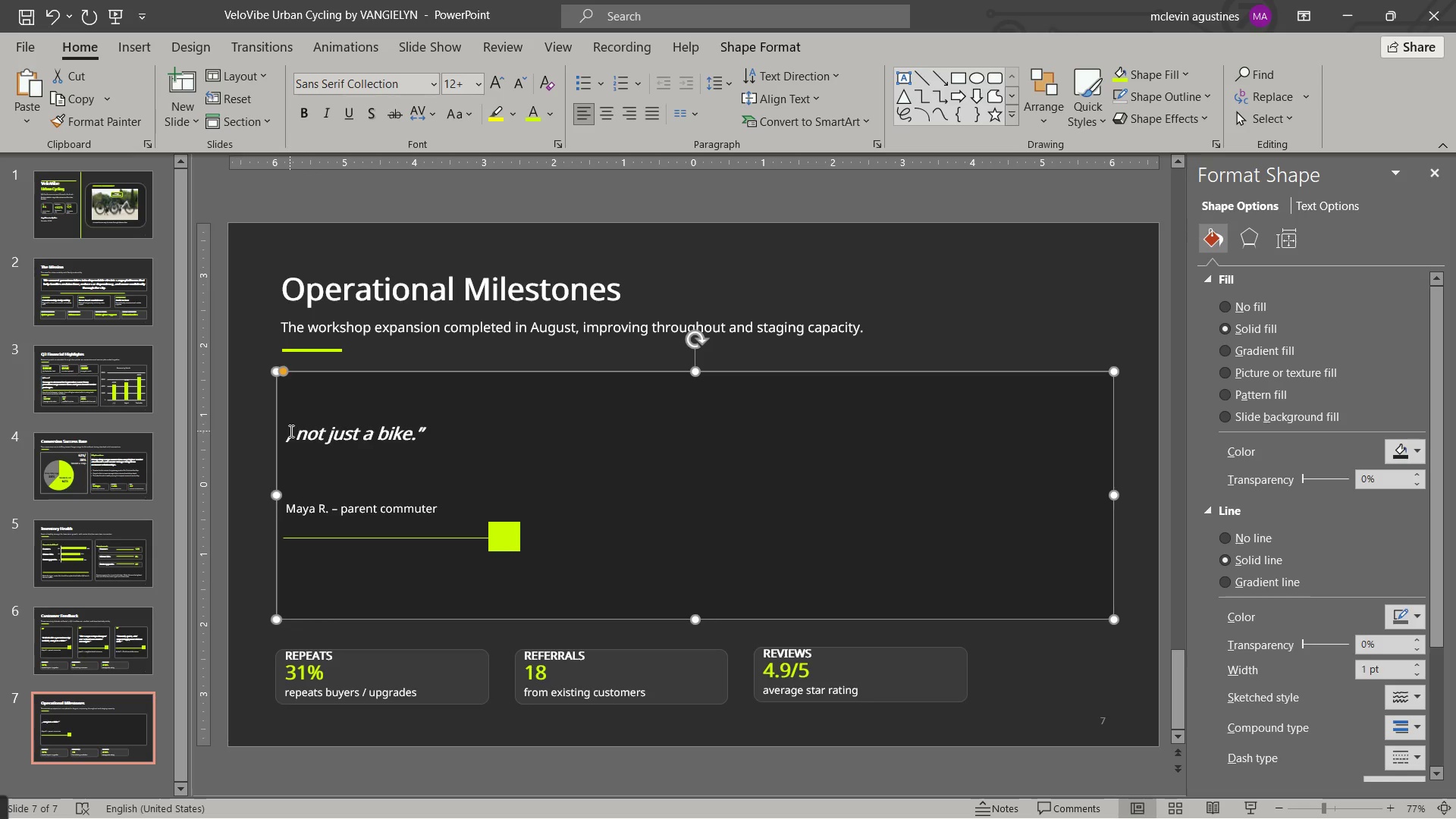 
left_click_drag(start_coordinate=[290, 431], to_coordinate=[537, 464])
 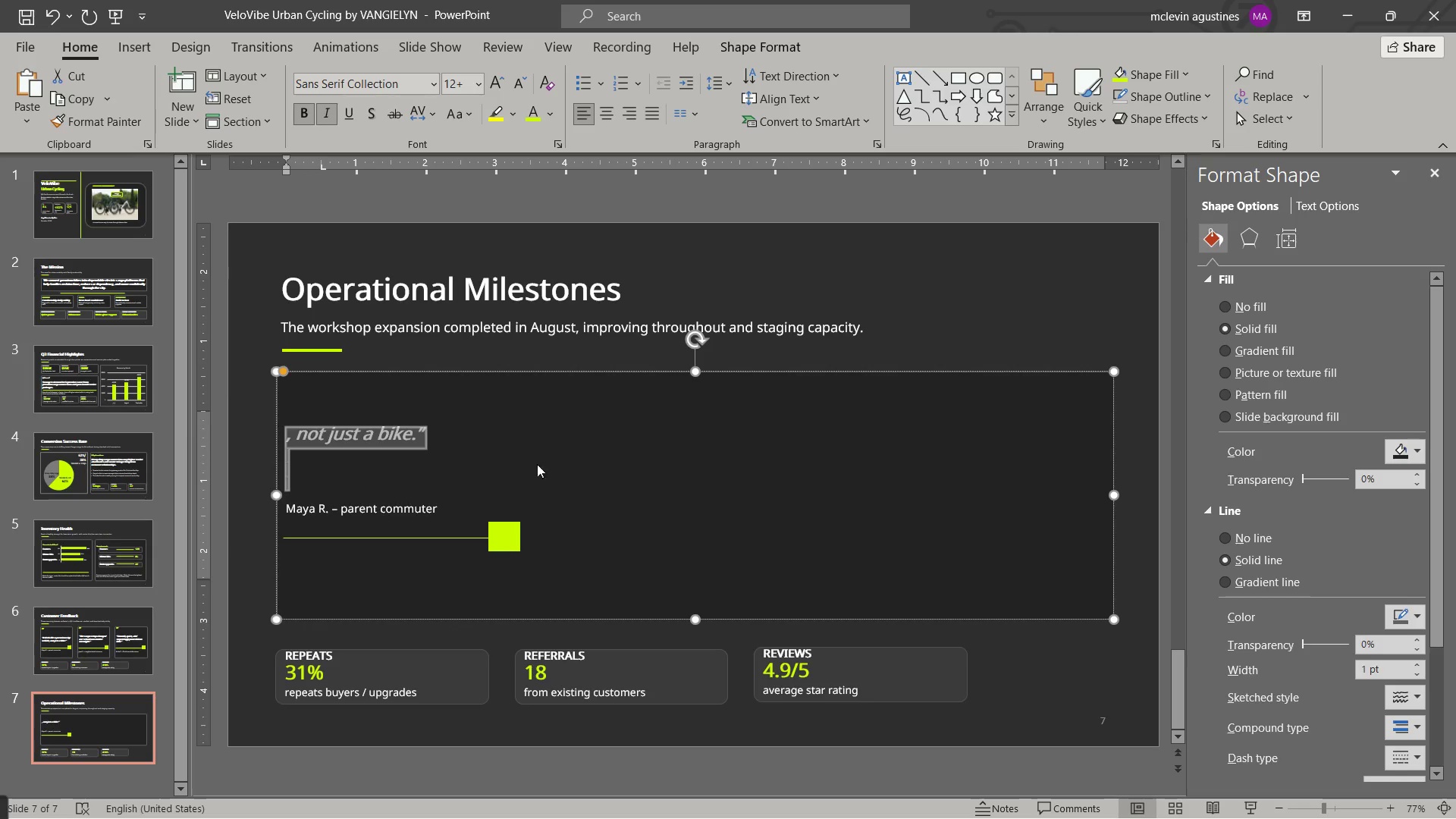 
key(Delete)
 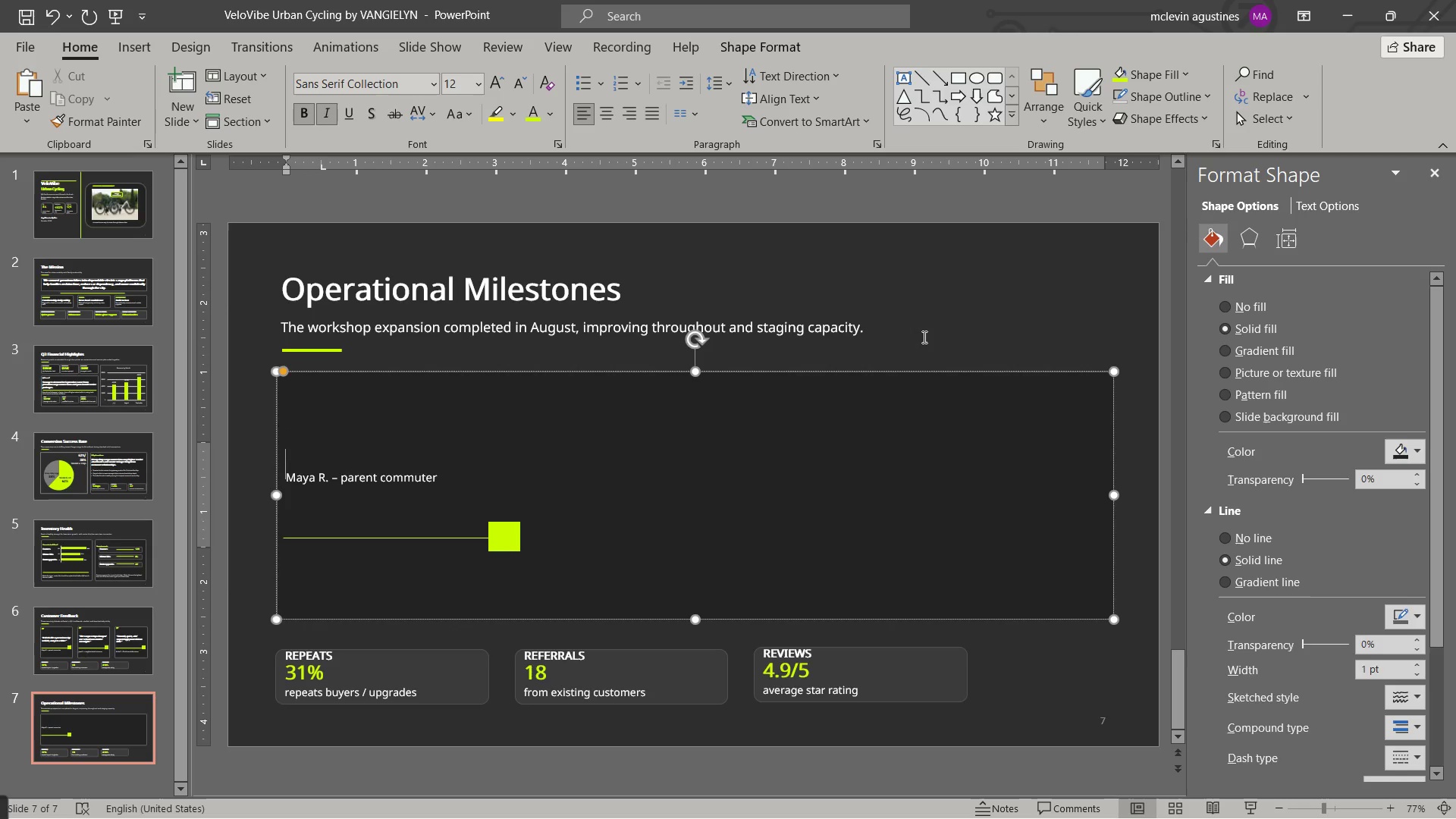 
left_click([93, 217])
 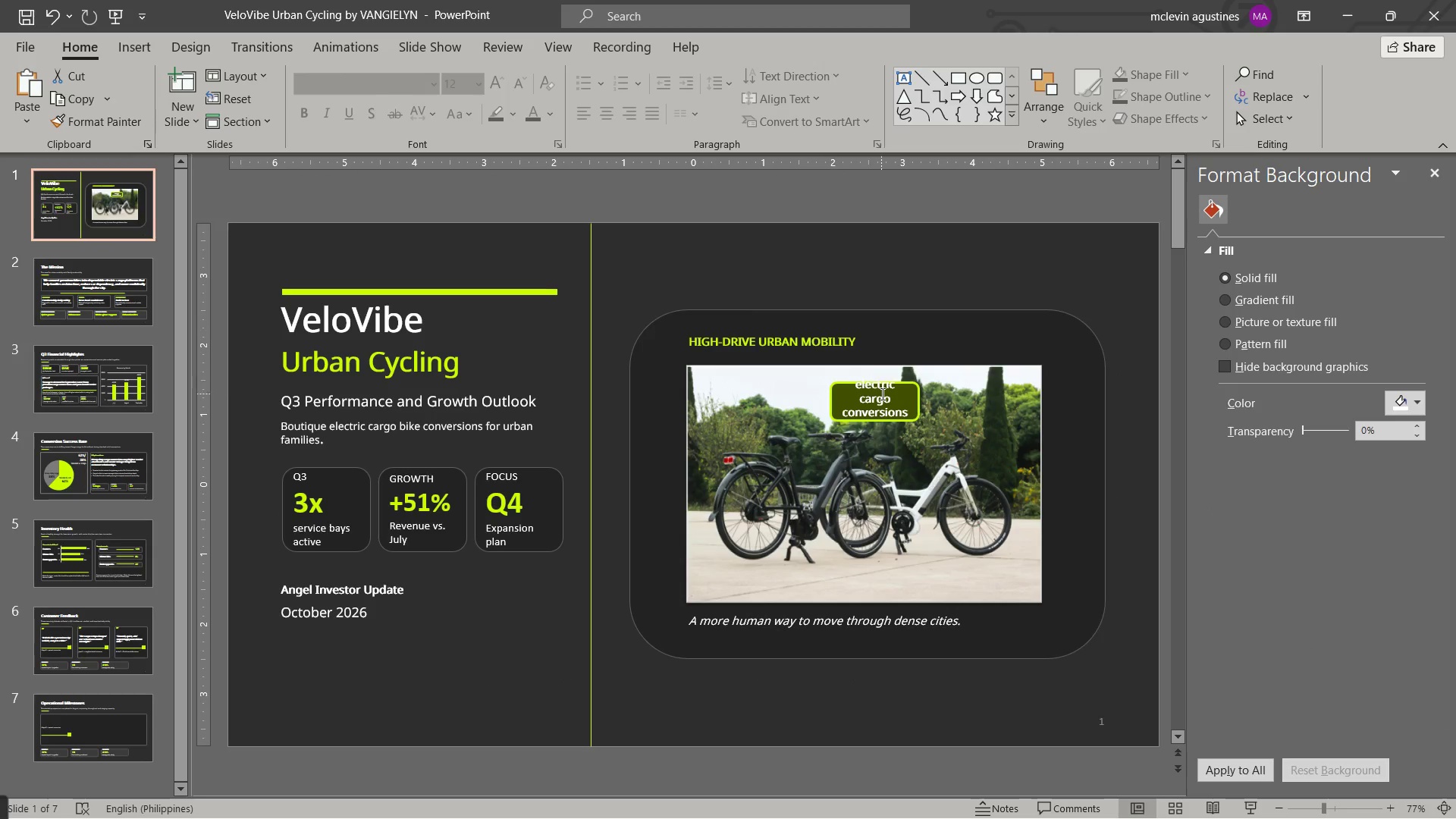 
left_click([881, 399])
 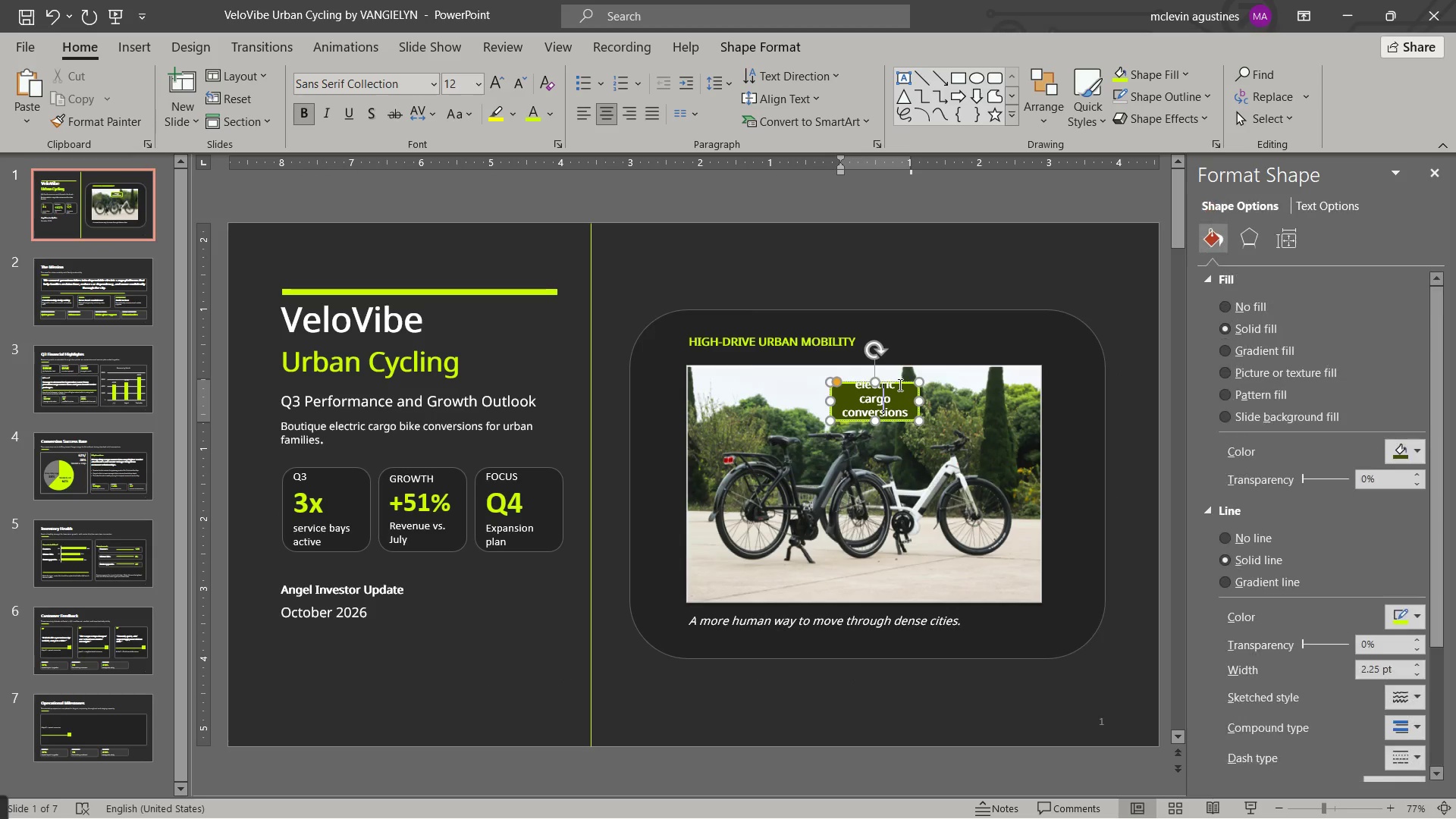 
left_click([899, 384])
 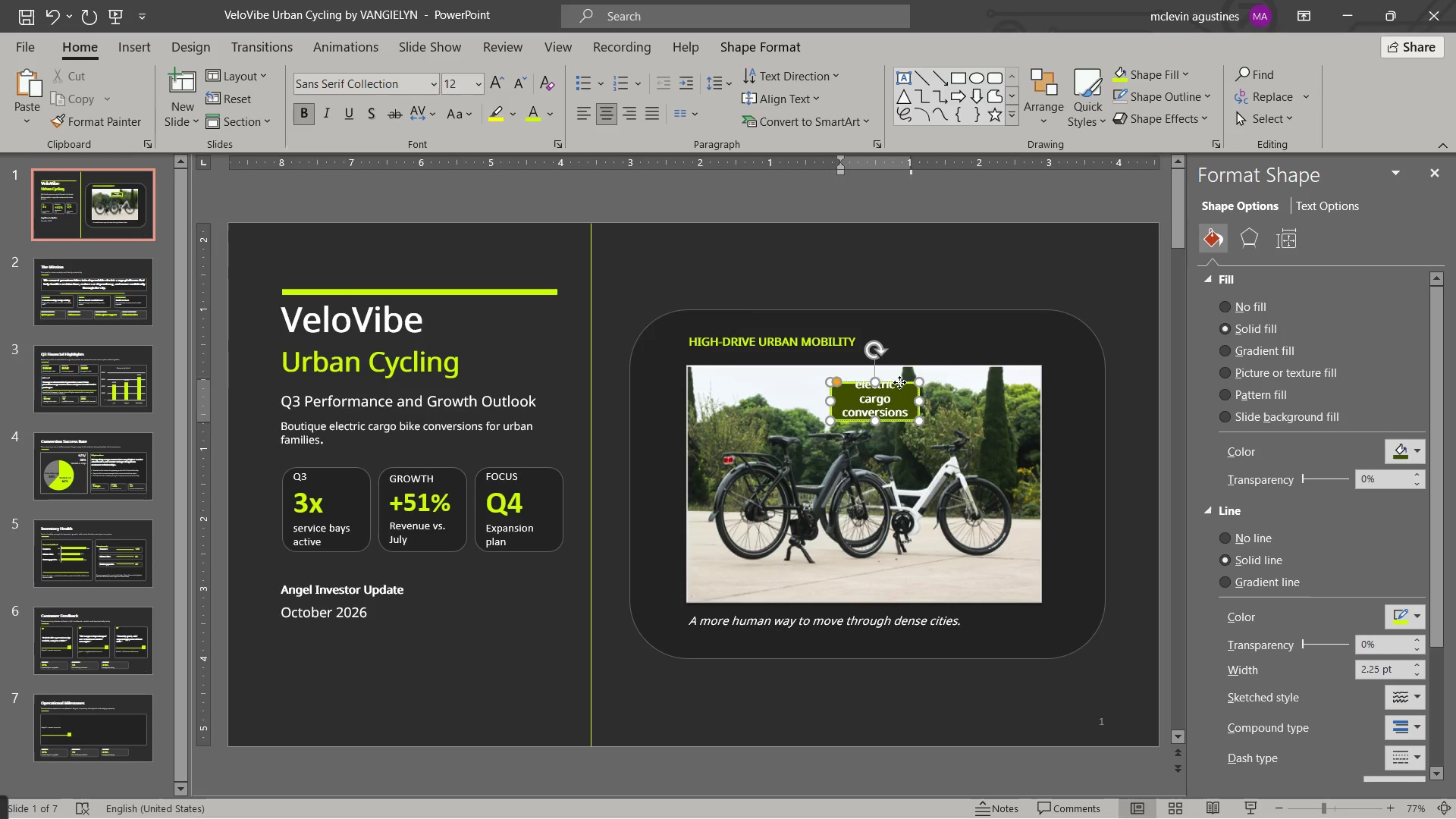 
left_click([899, 382])
 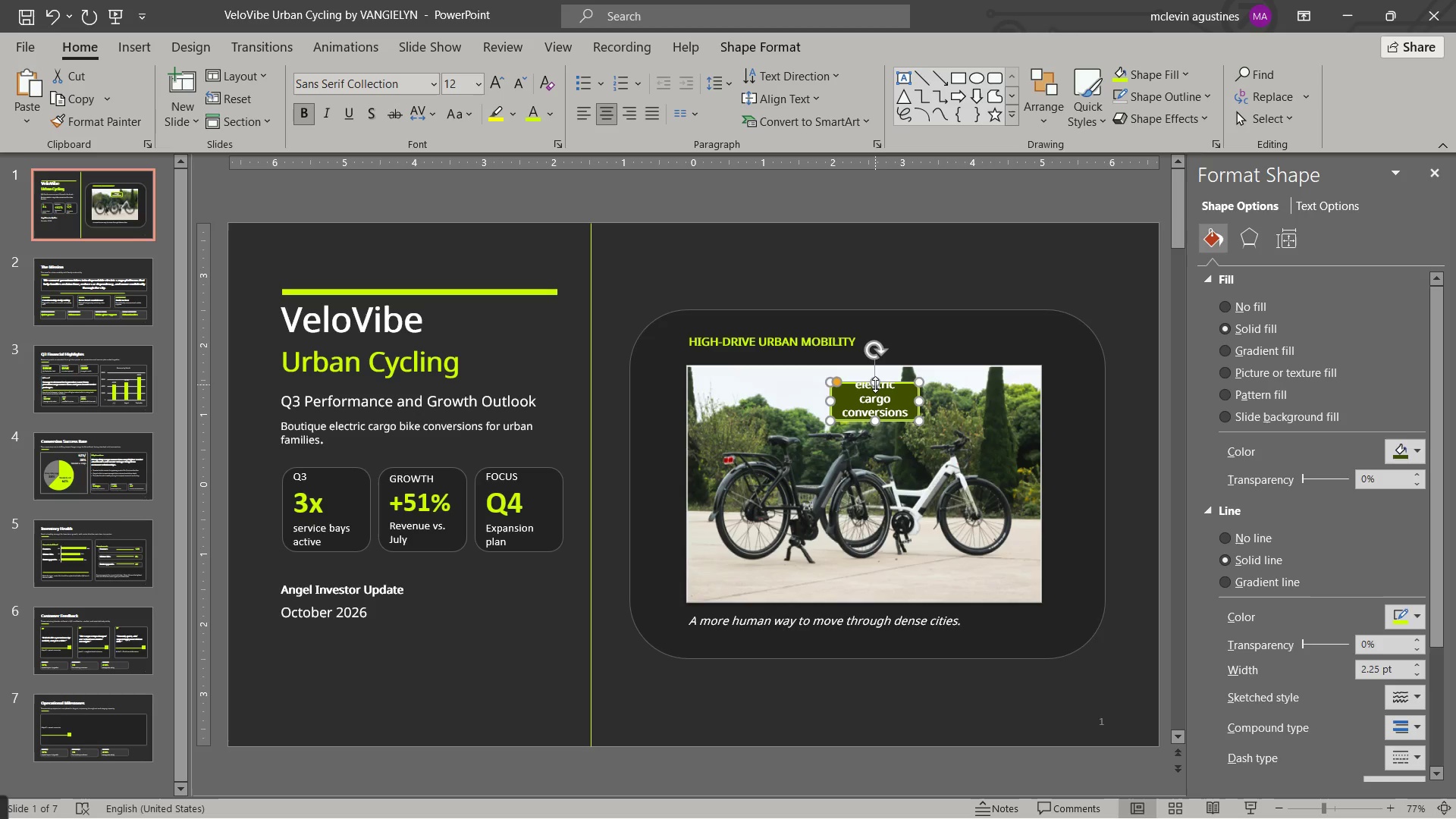 
left_click_drag(start_coordinate=[875, 384], to_coordinate=[875, 372])
 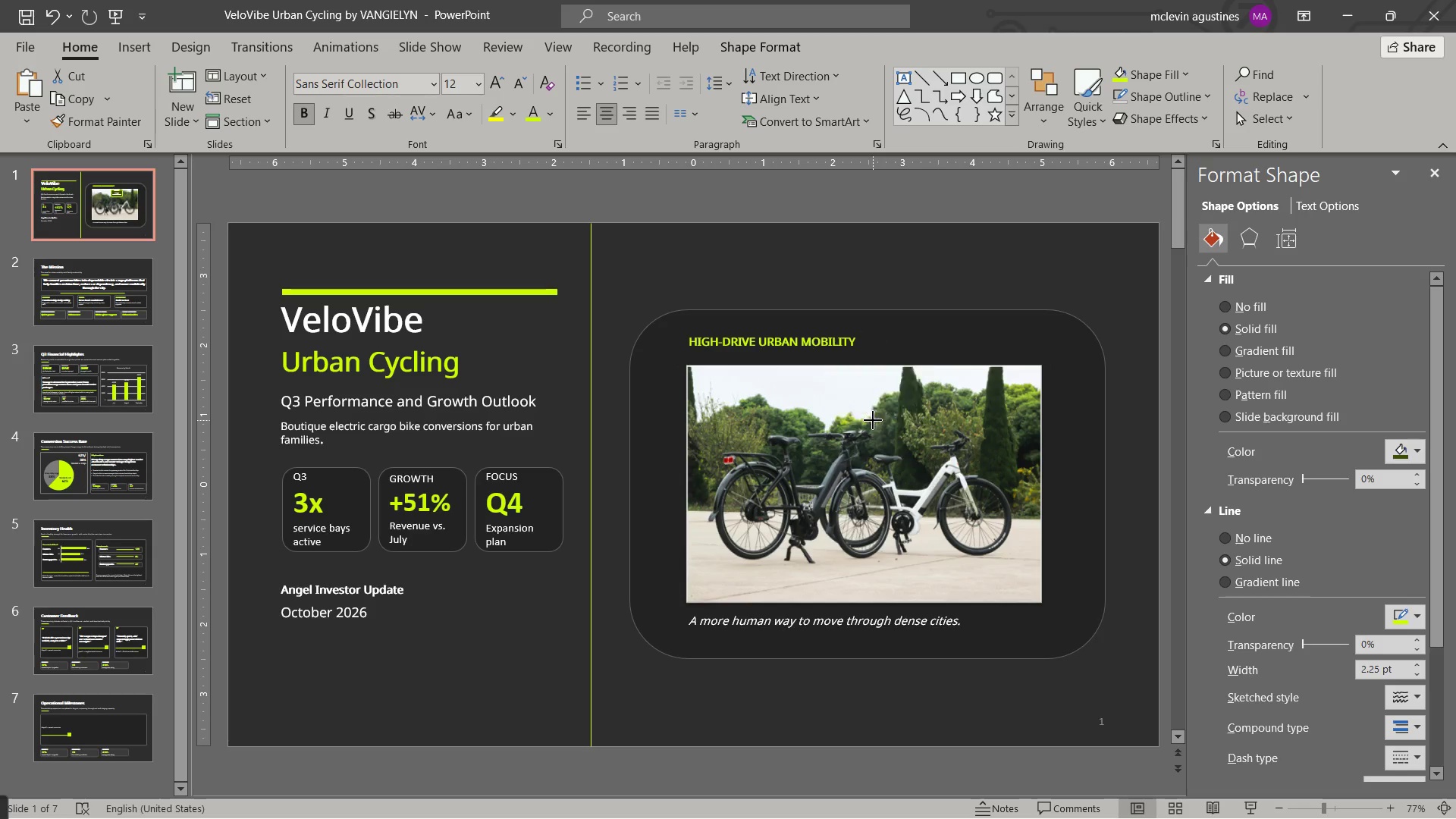 
wait(5.55)
 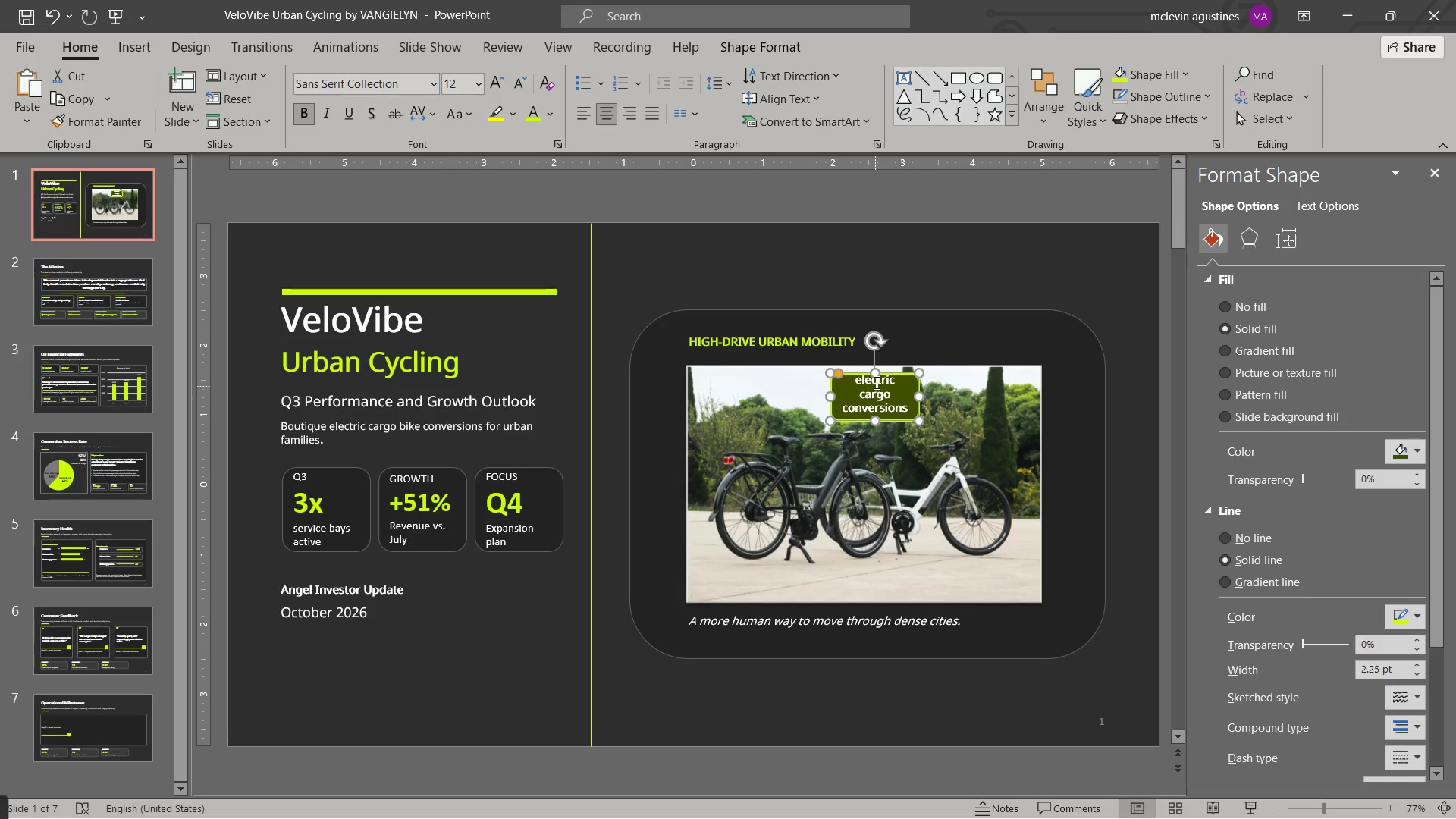 
left_click([873, 420])
 